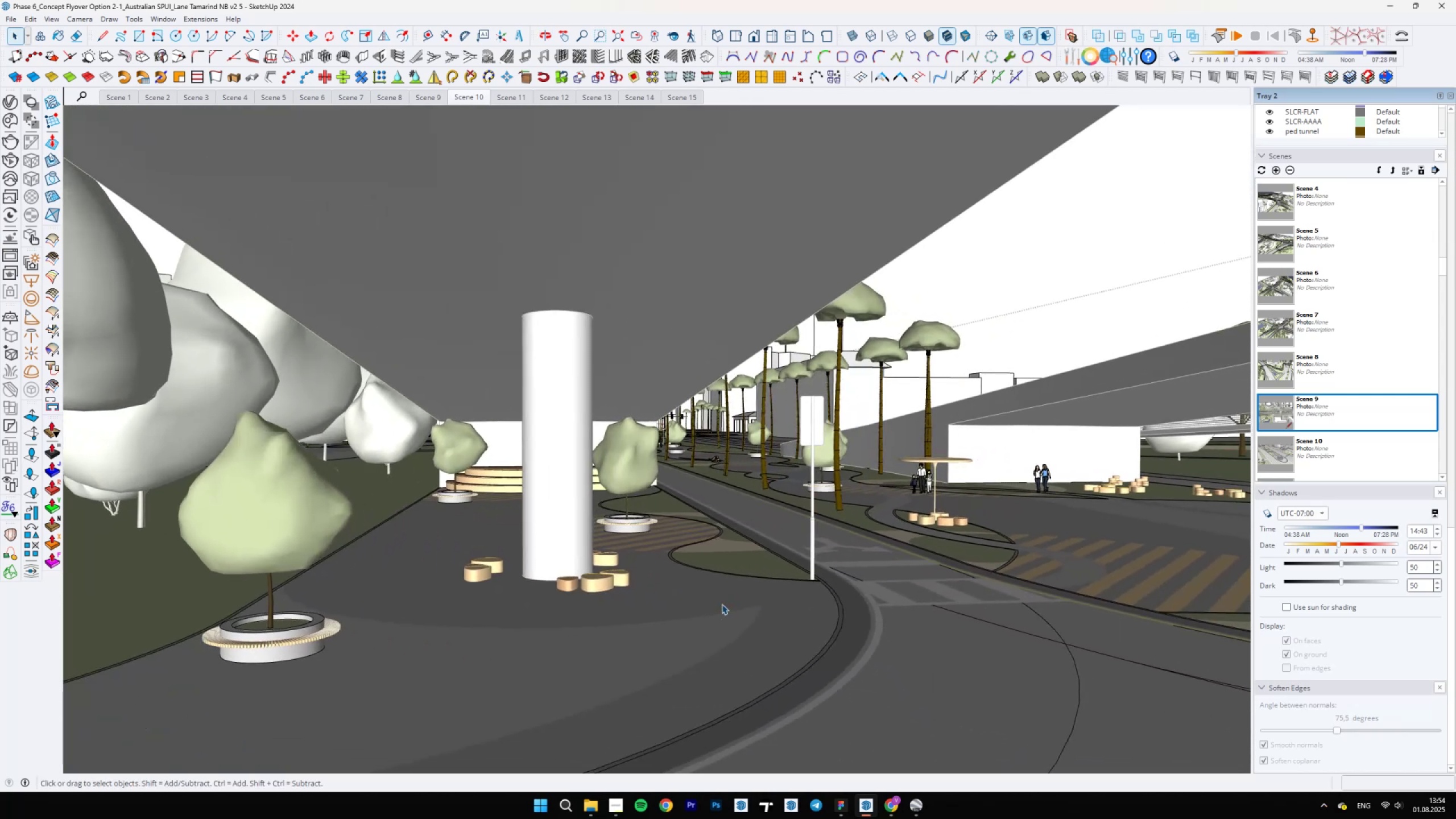 
hold_key(key=ShiftLeft, duration=0.81)
 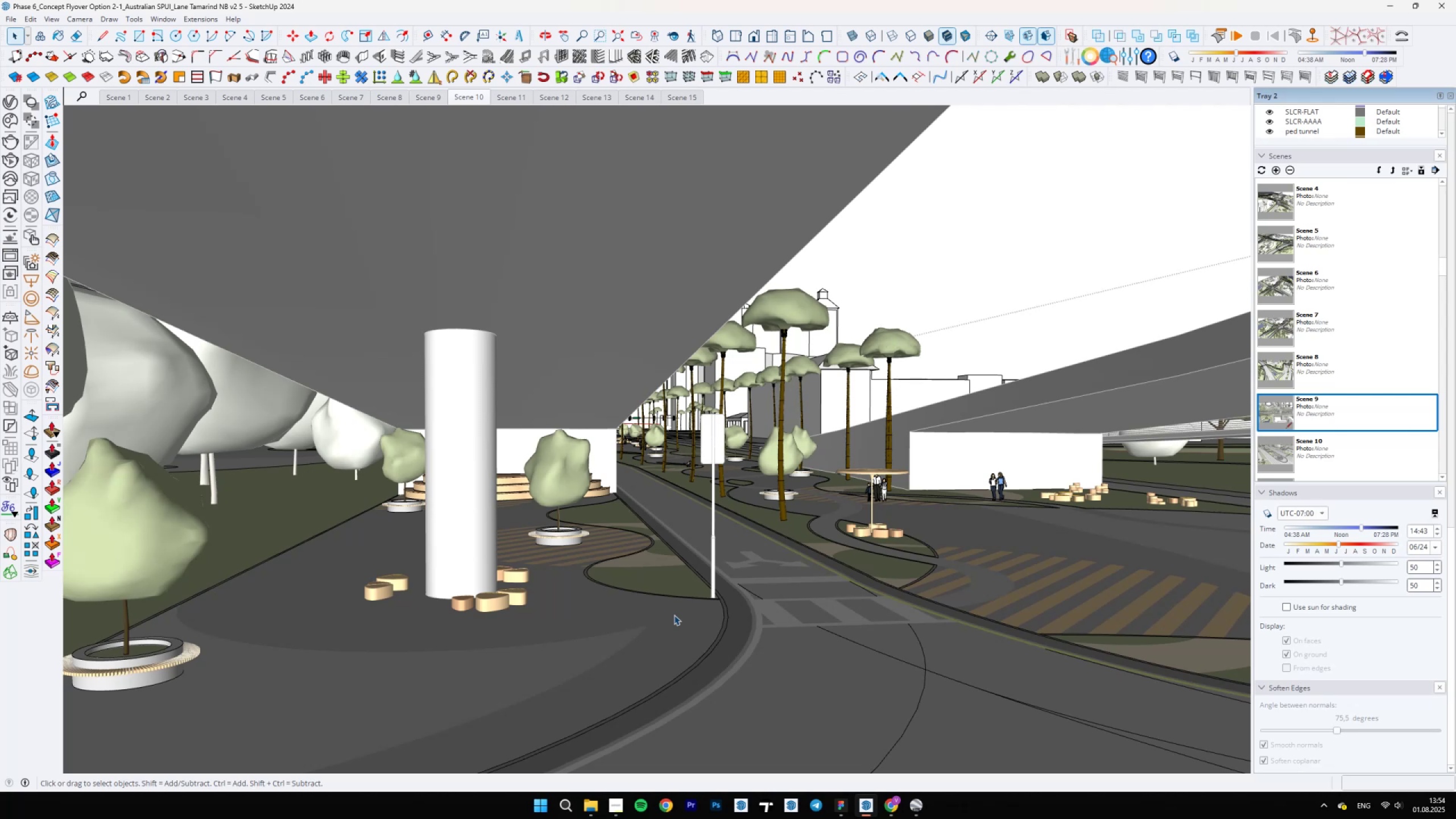 
wait(5.19)
 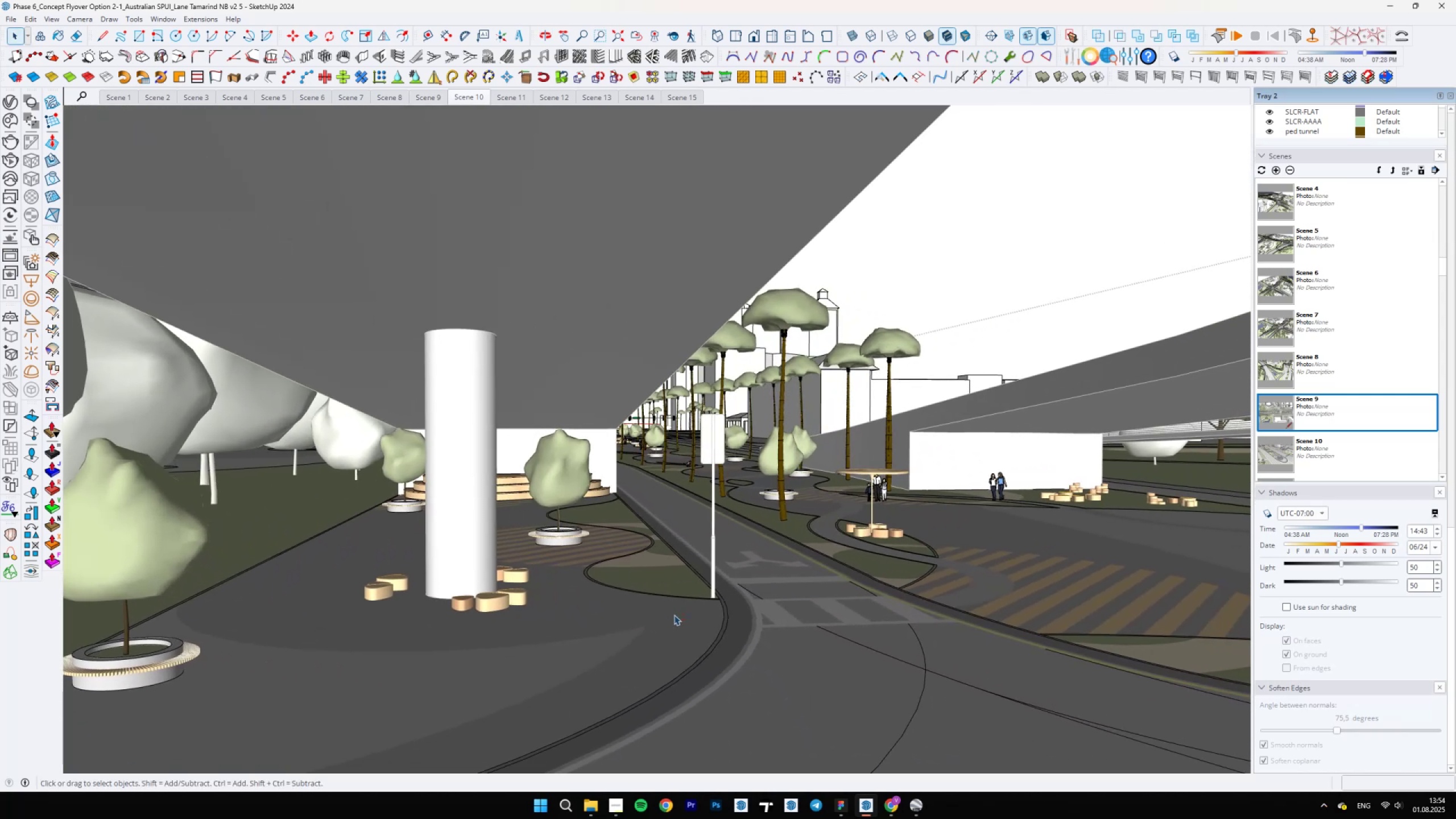 
hold_key(key=ShiftLeft, duration=0.99)
scroll: coordinate [818, 506], scroll_direction: up, amount: 1.0
 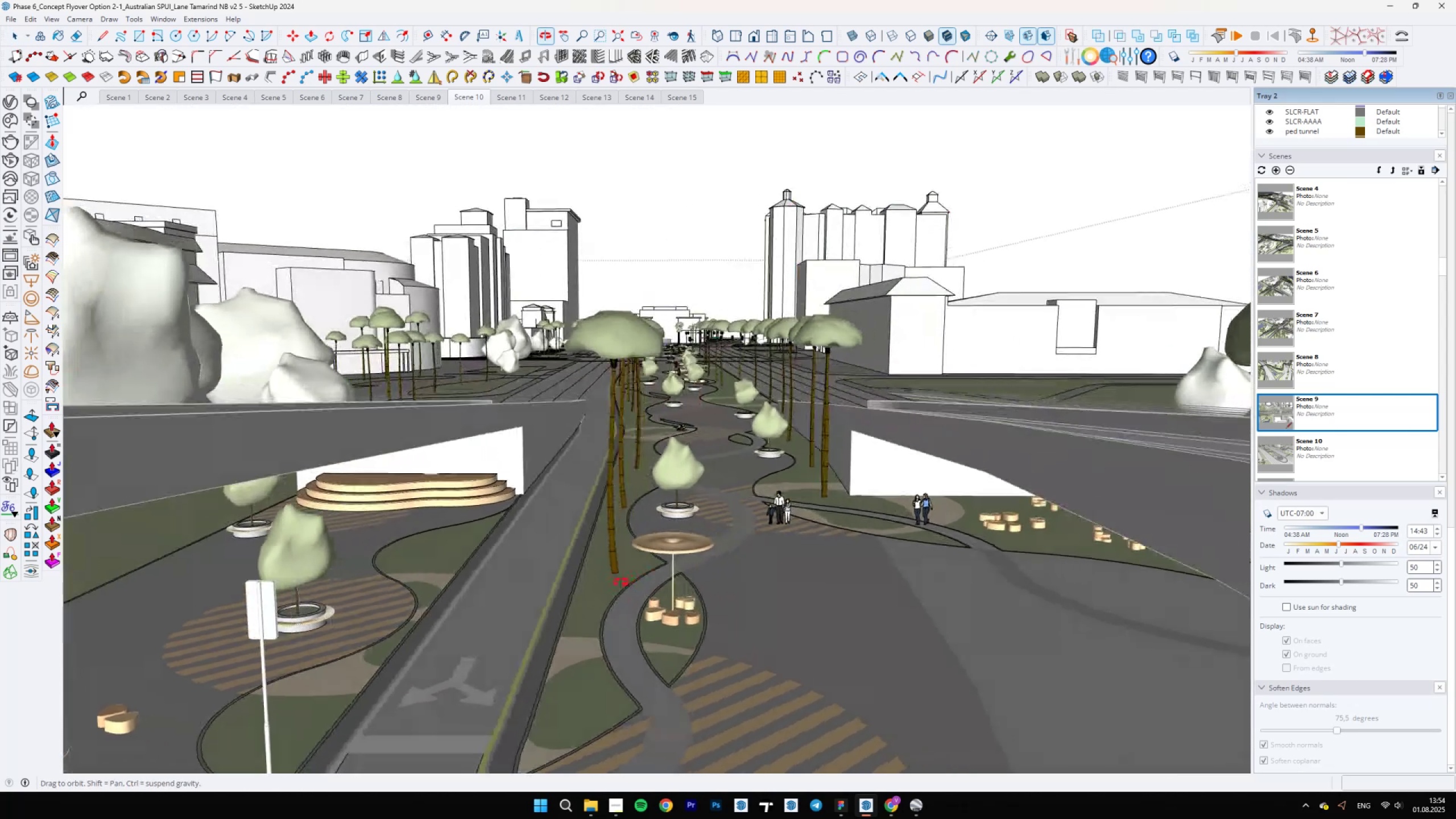 
scroll: coordinate [726, 342], scroll_direction: down, amount: 5.0
 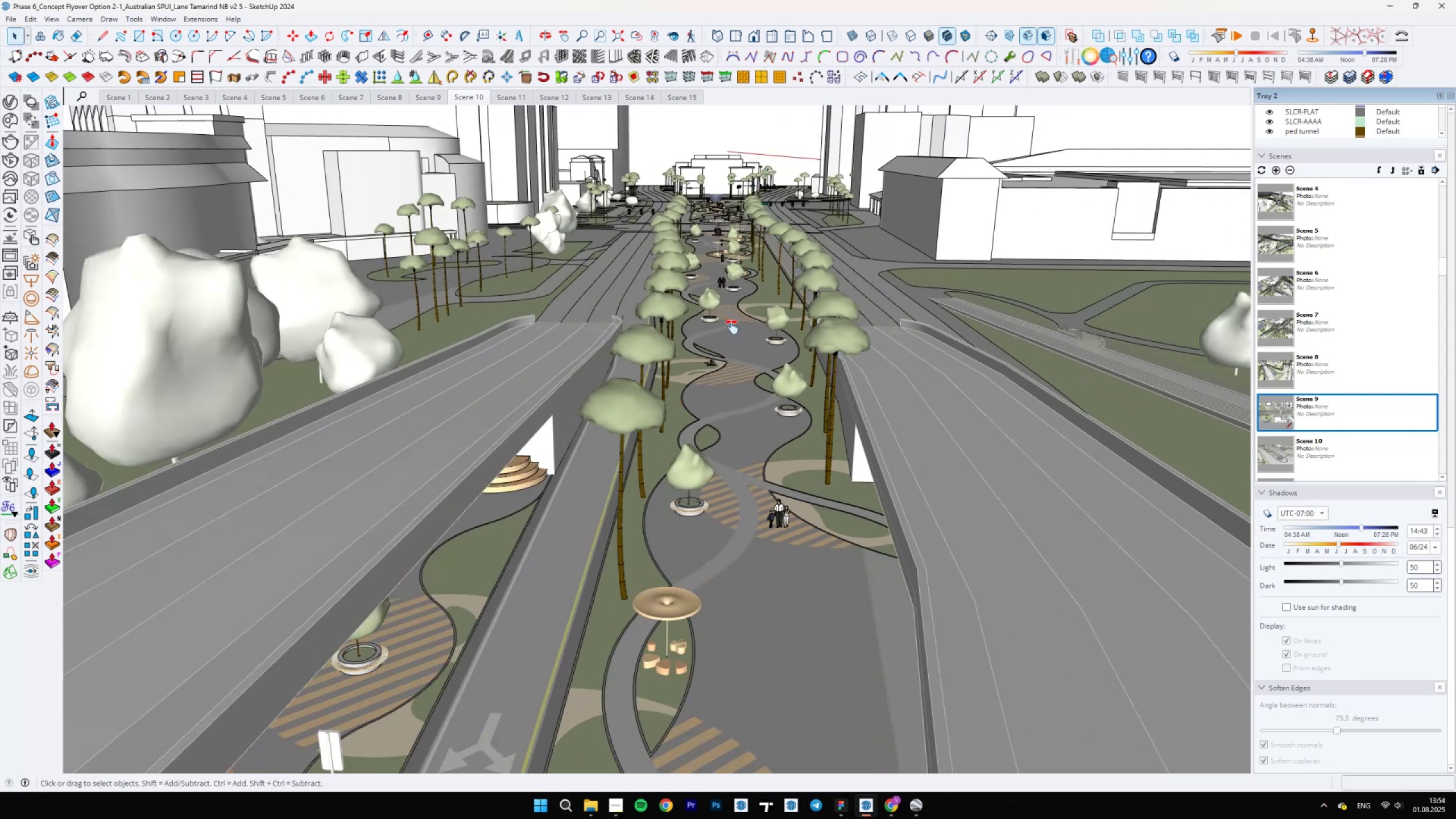 
hold_key(key=ShiftLeft, duration=1.37)
 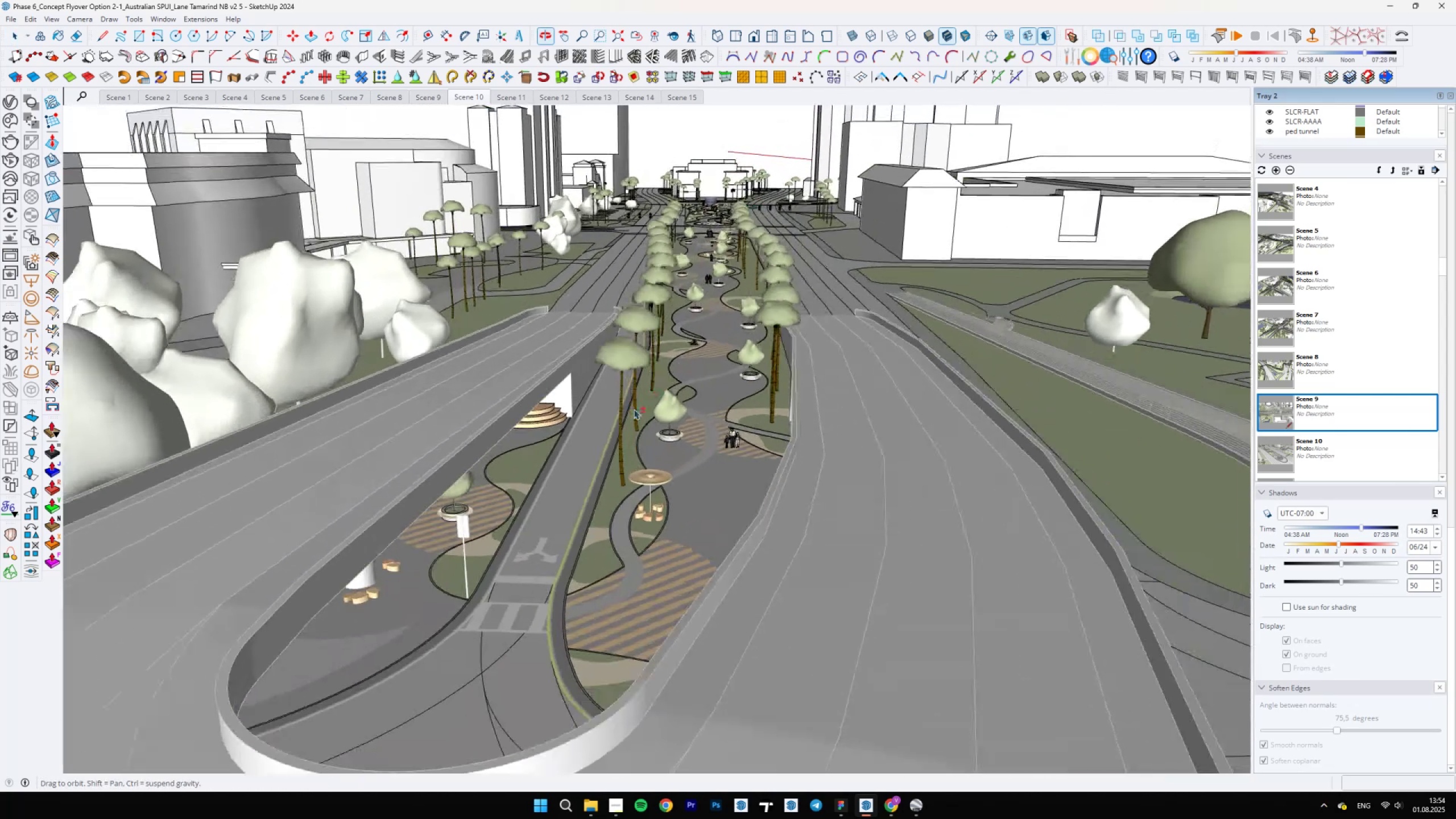 
scroll: coordinate [533, 468], scroll_direction: up, amount: 10.0
 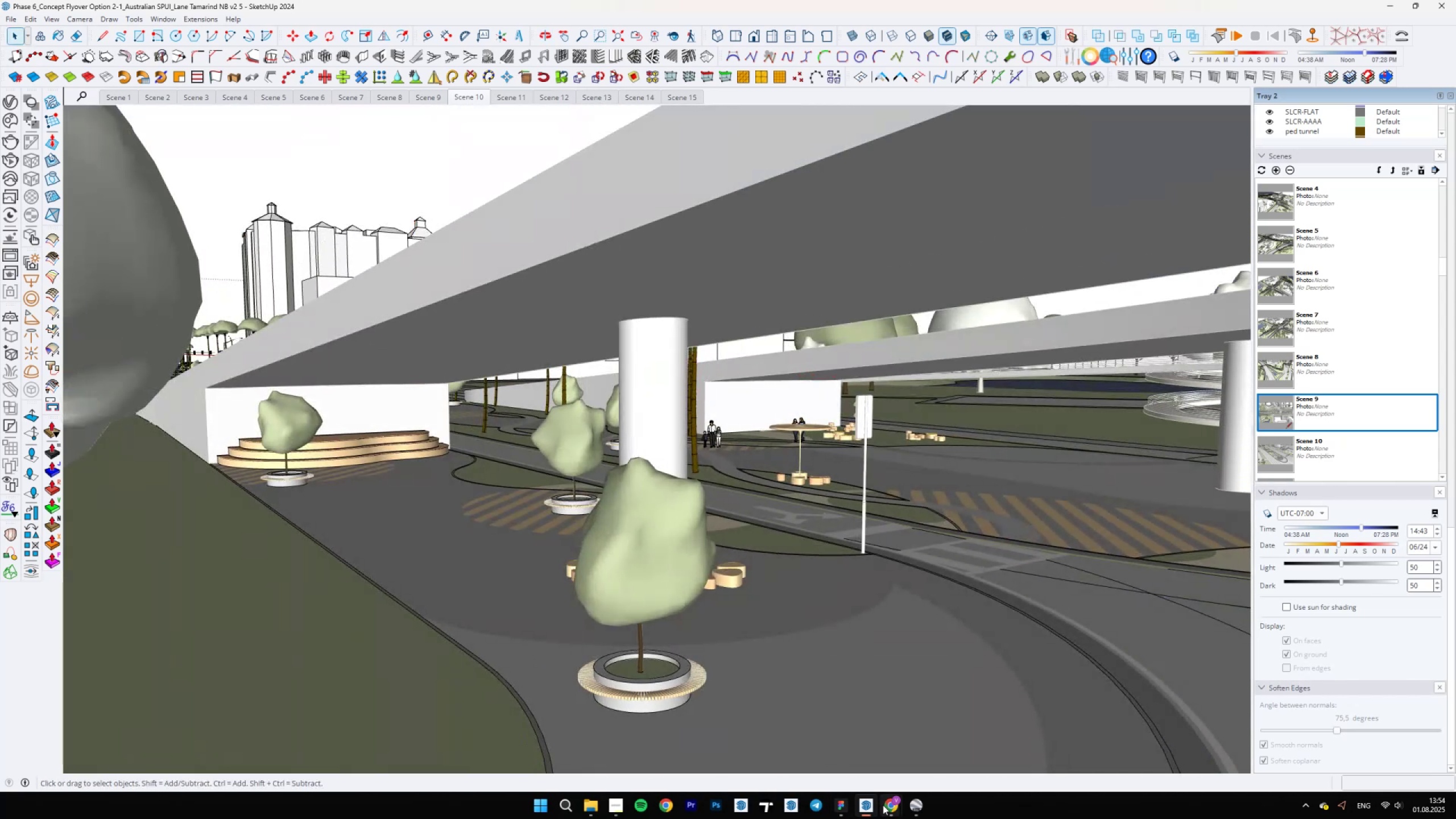 
left_click([859, 746])
 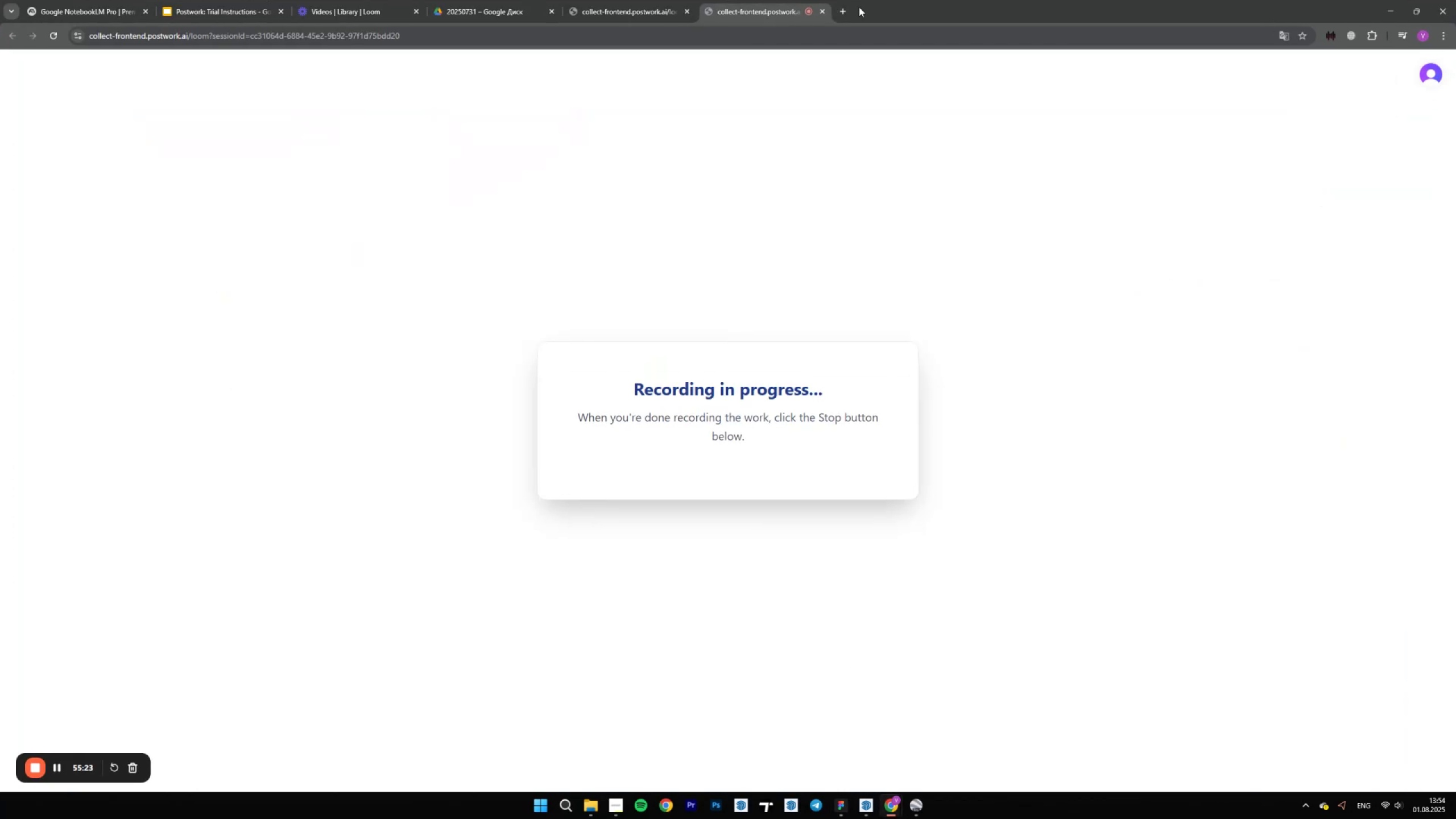 
left_click([848, 8])
 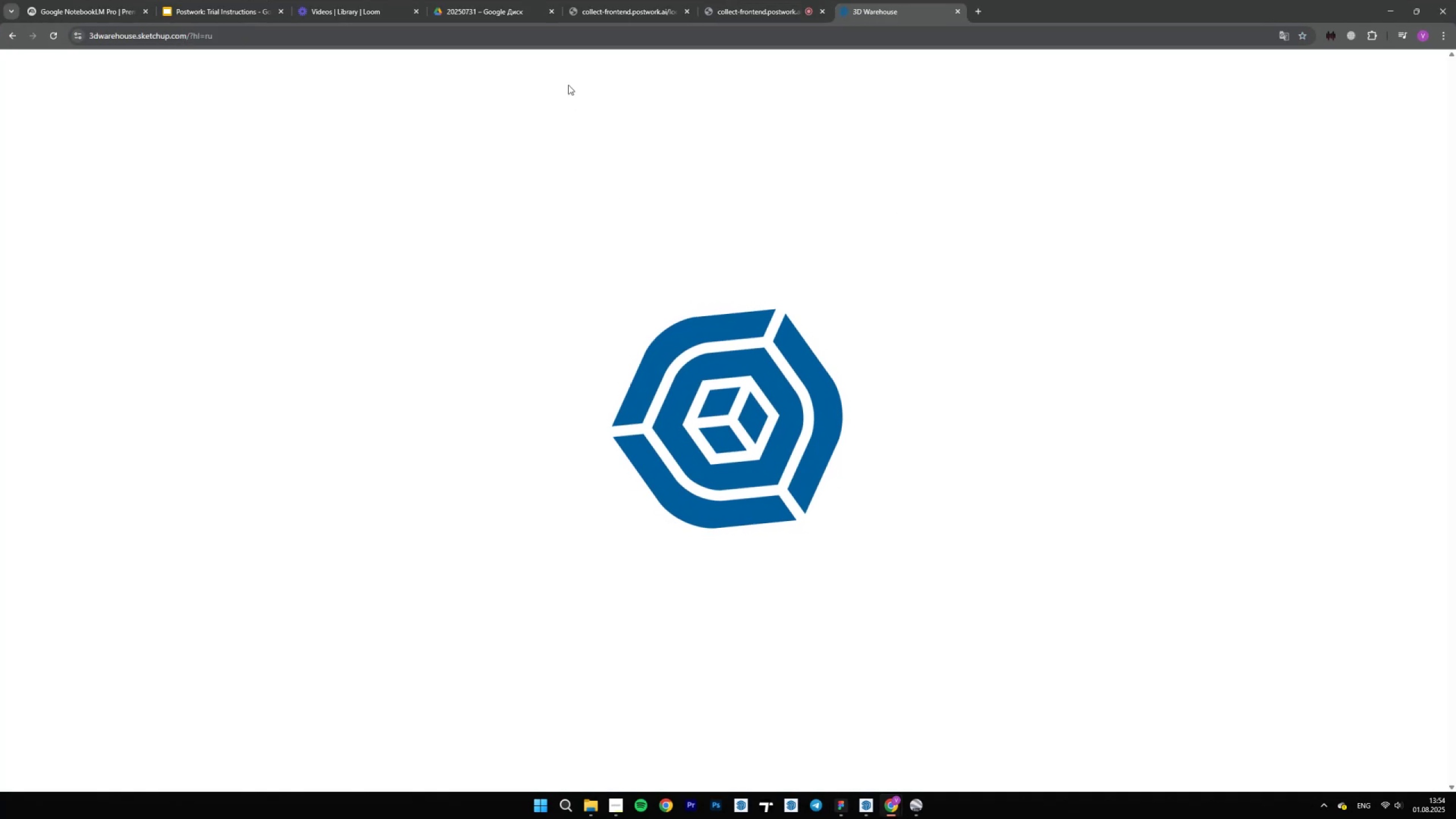 
left_click([542, 241])
 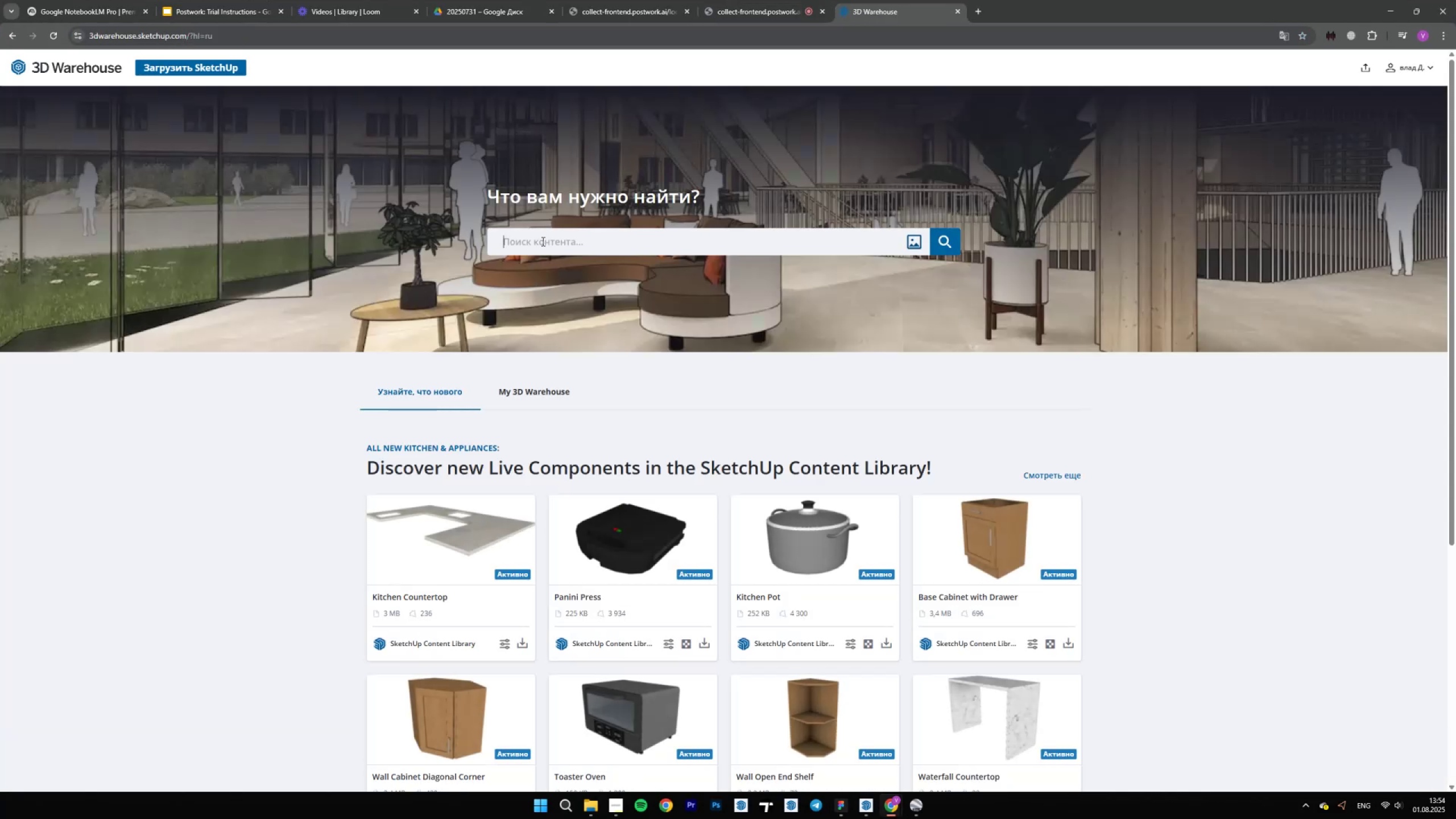 
type(PEOPLE 2D)
 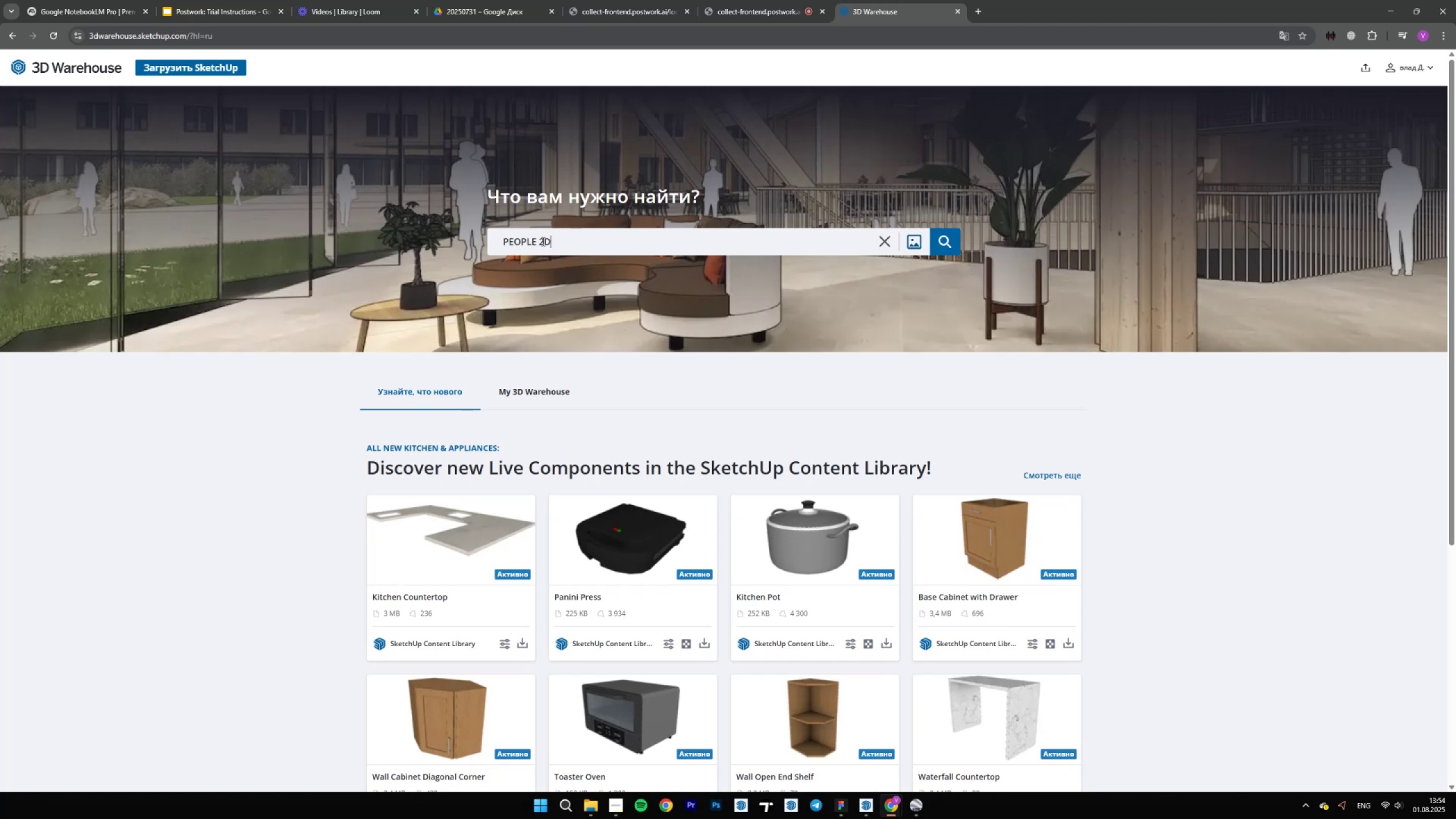 
key(Enter)
 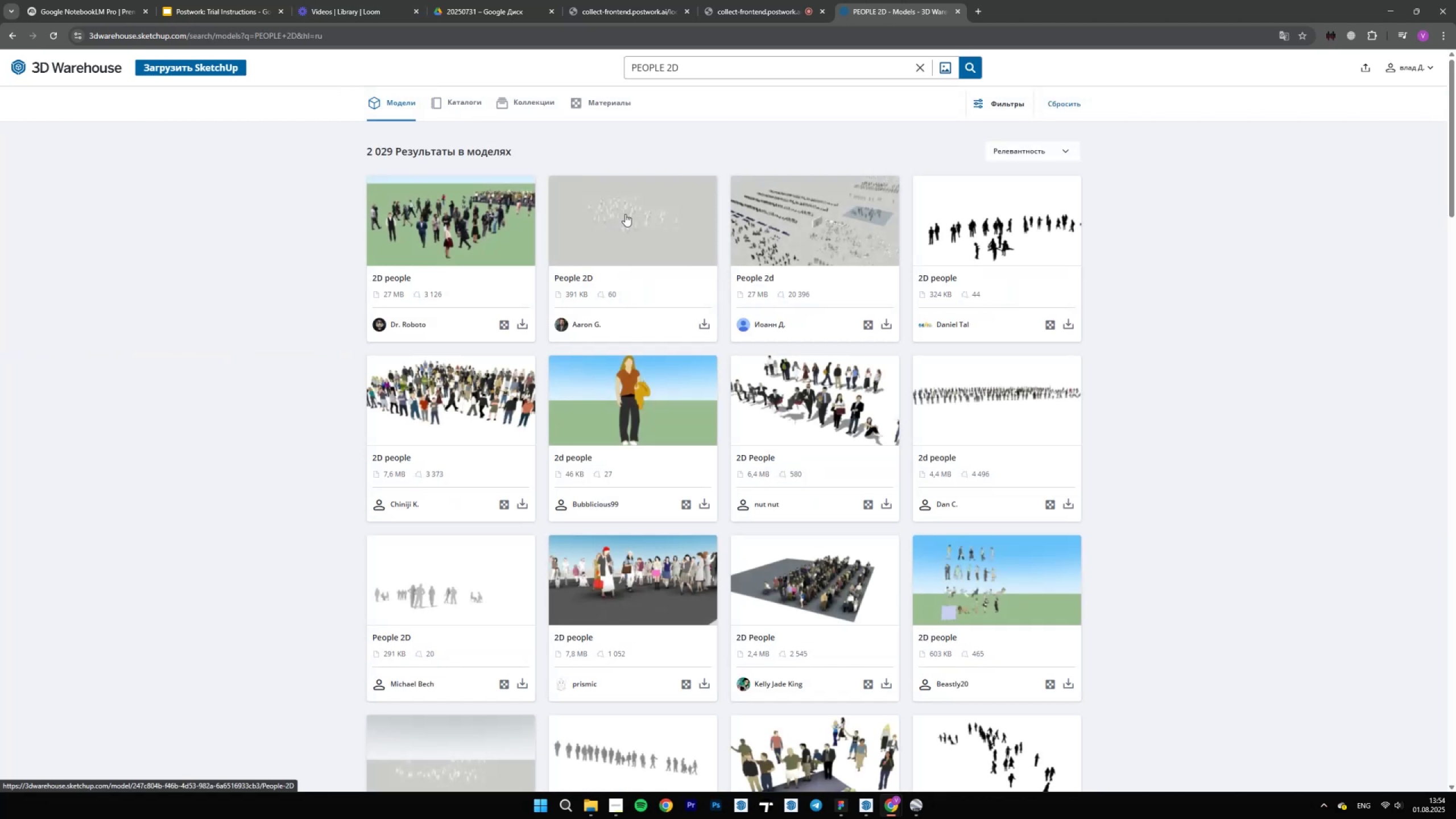 
wait(9.32)
 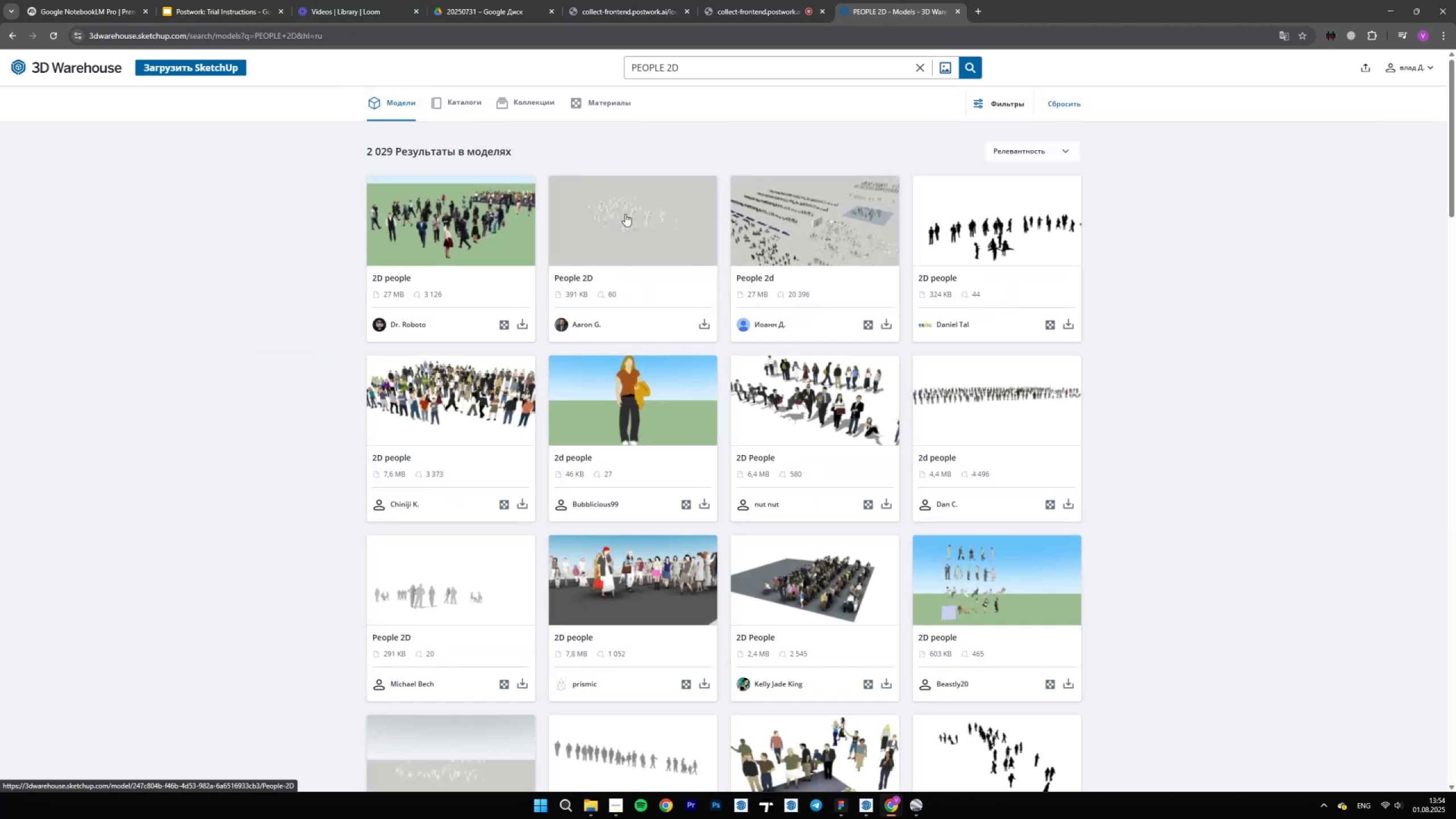 
left_click([797, 383])
 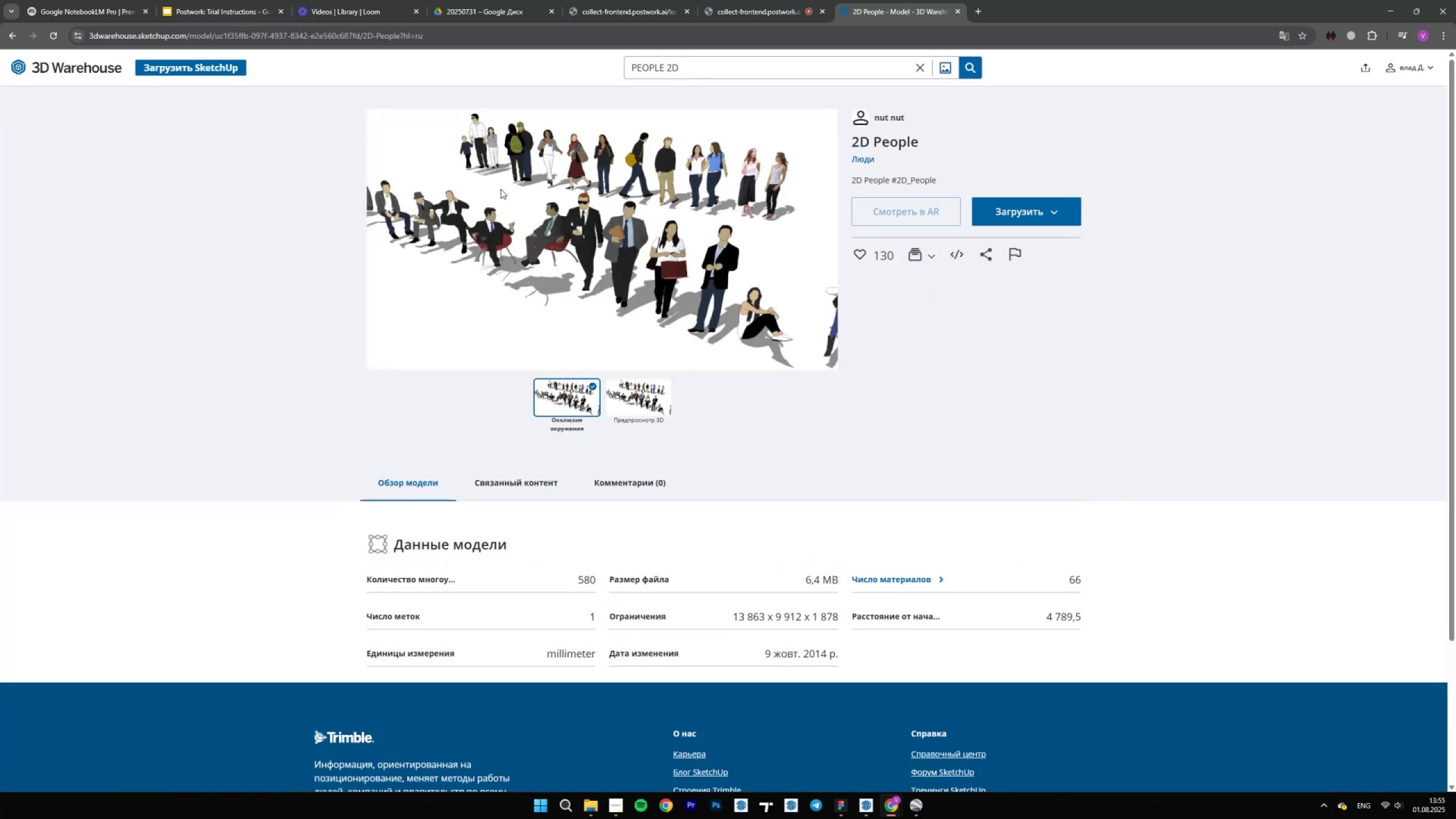 
wait(6.67)
 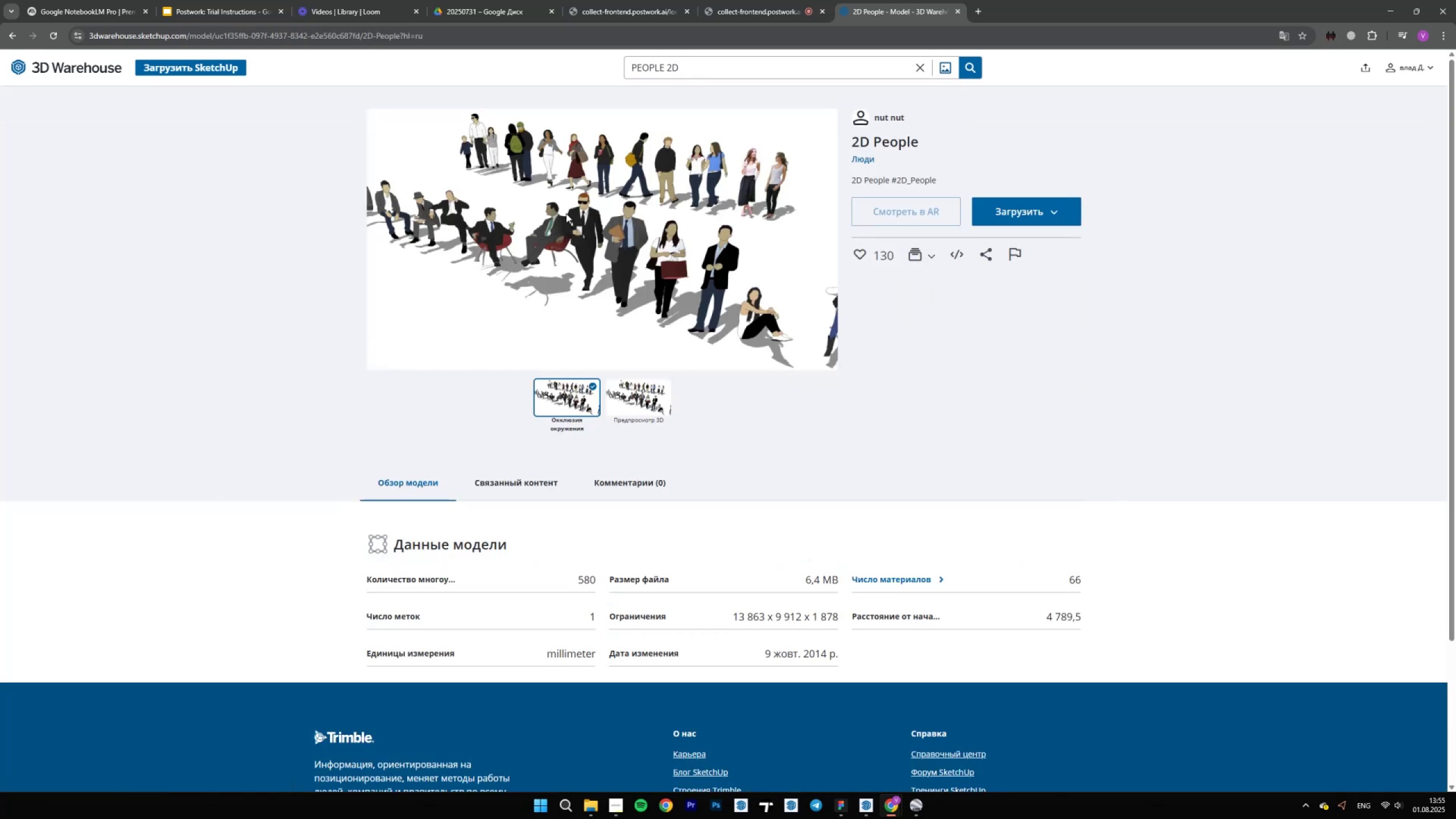 
left_click([985, 217])
 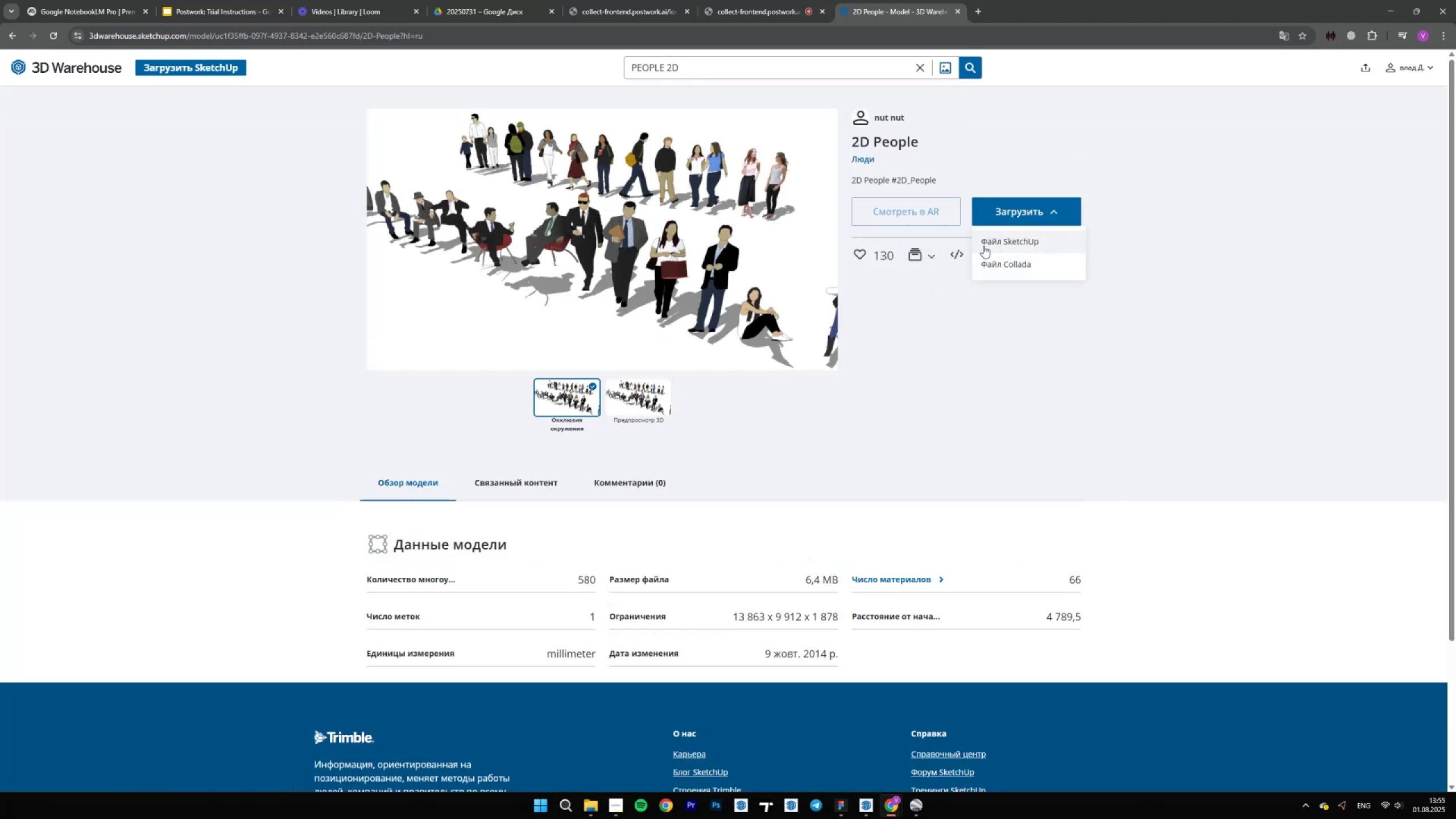 
left_click([983, 246])
 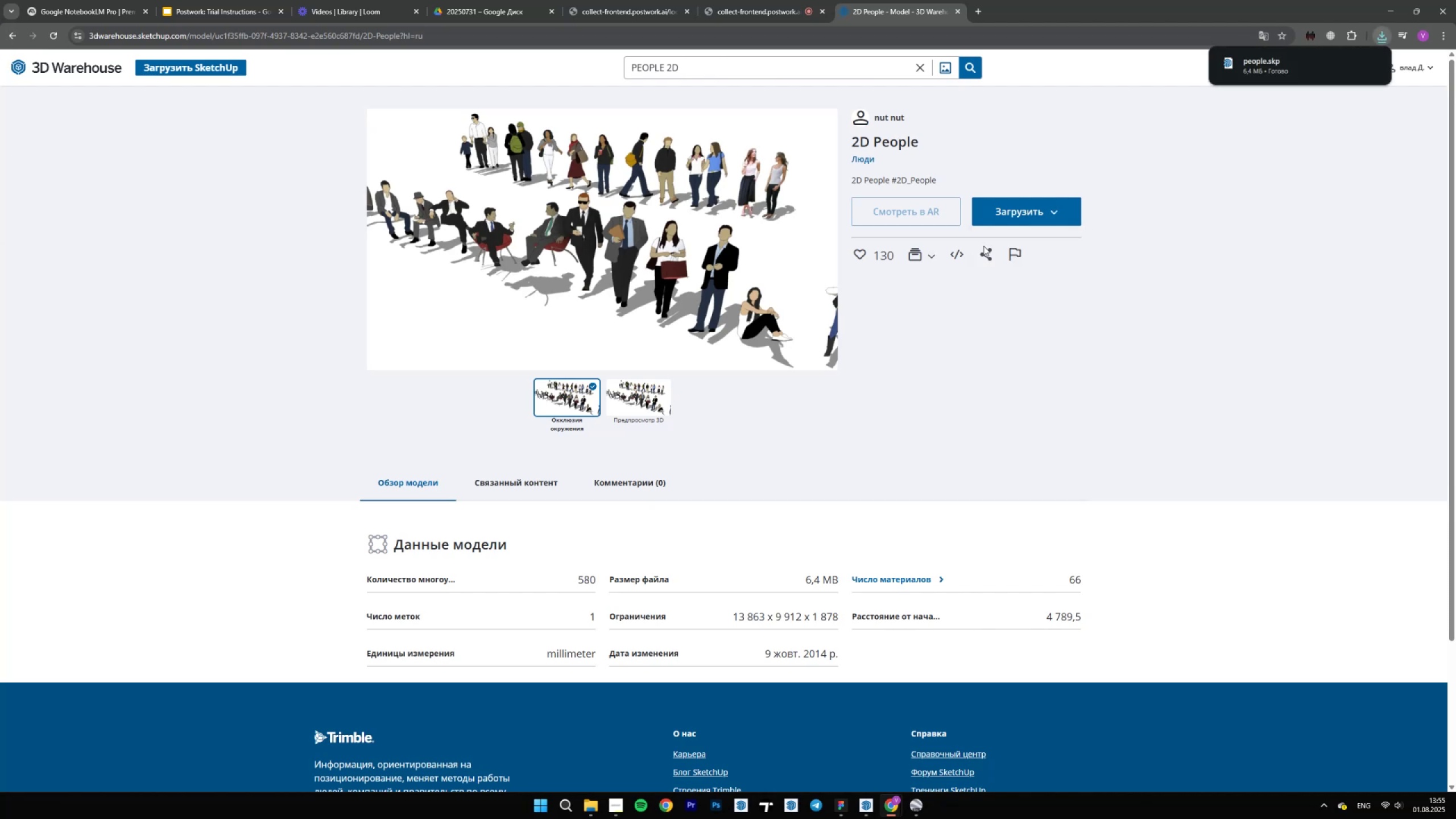 
left_click([1273, 60])
 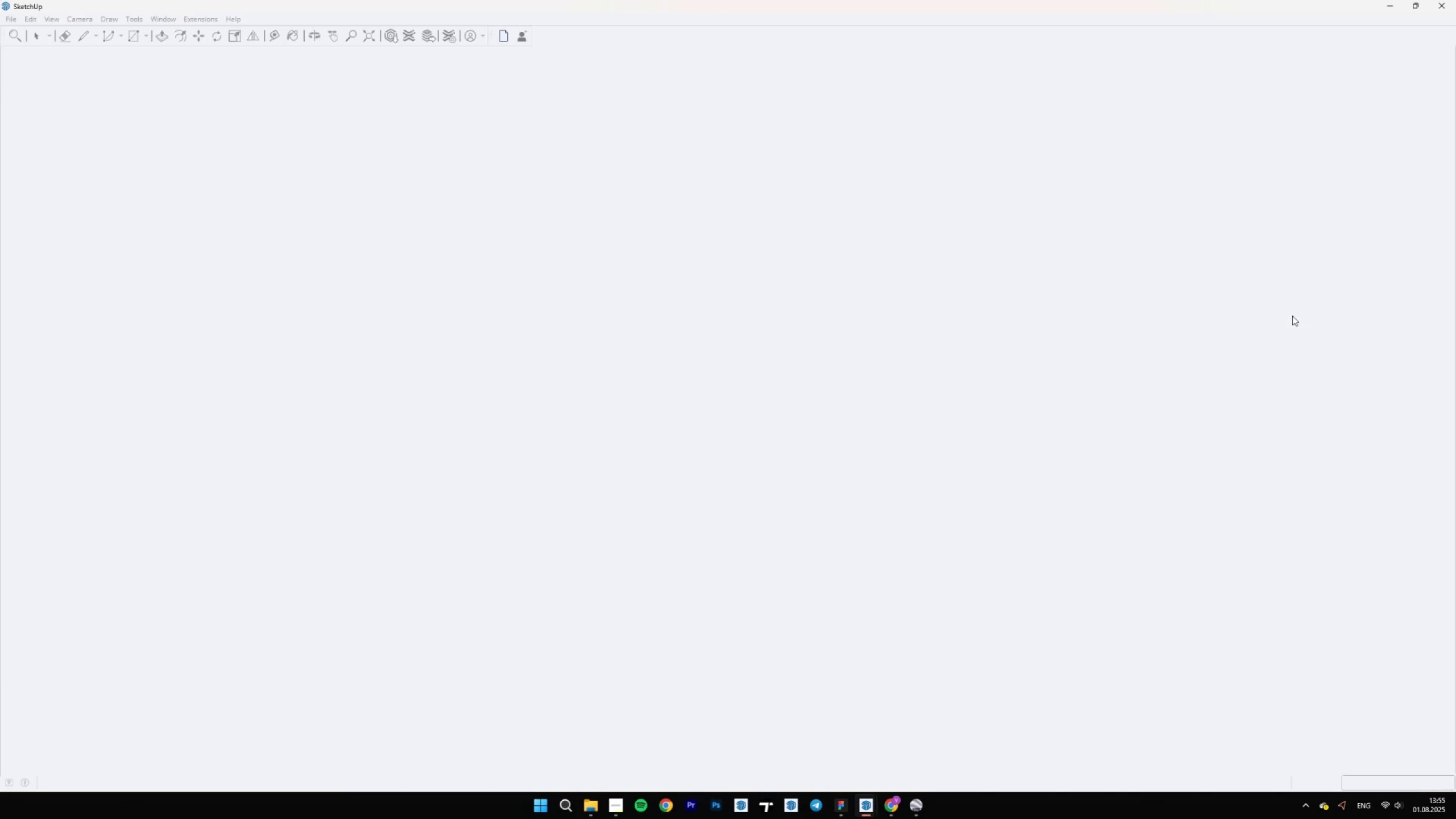 
wait(21.54)
 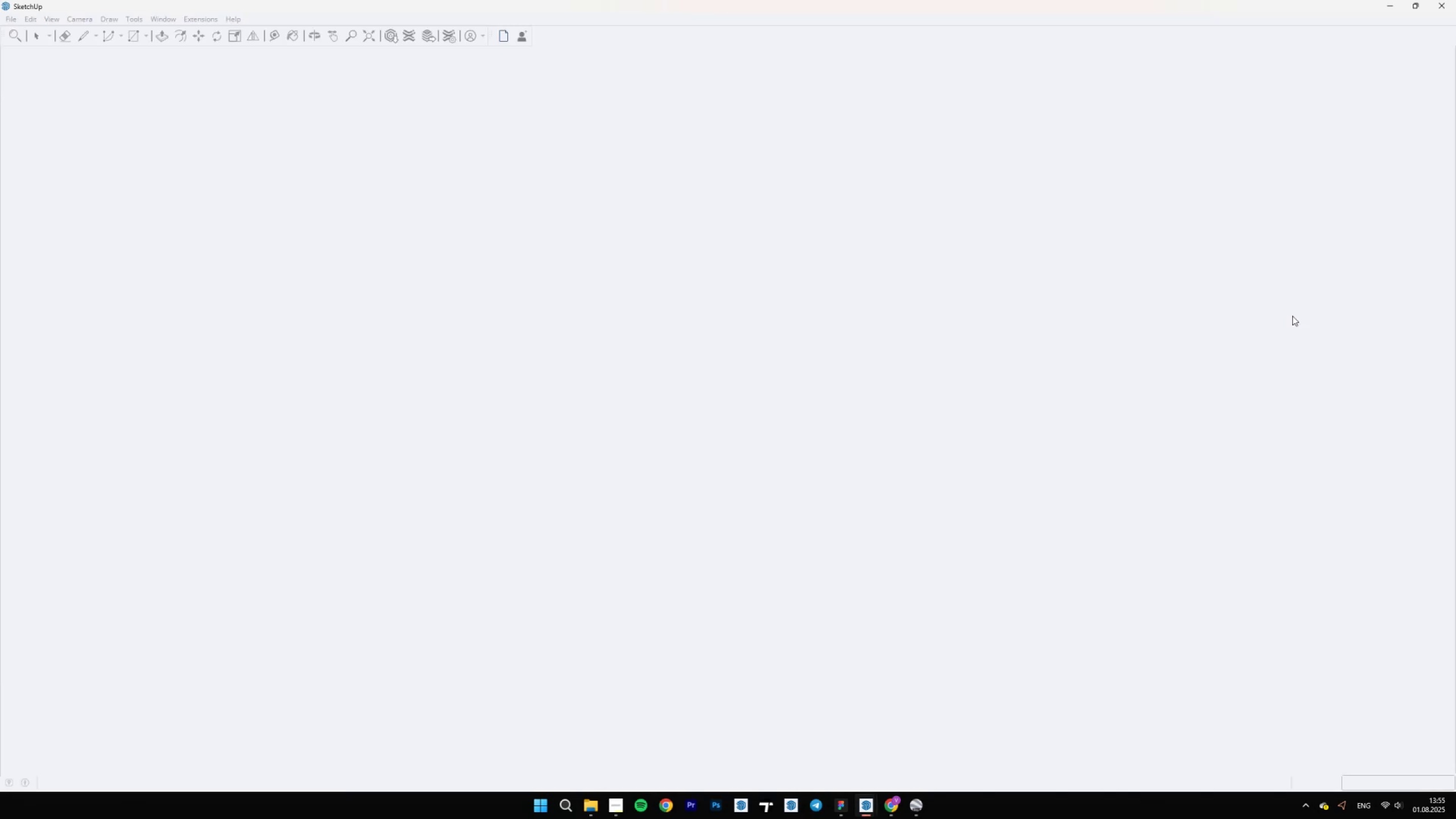 
scroll: coordinate [936, 599], scroll_direction: down, amount: 5.0
 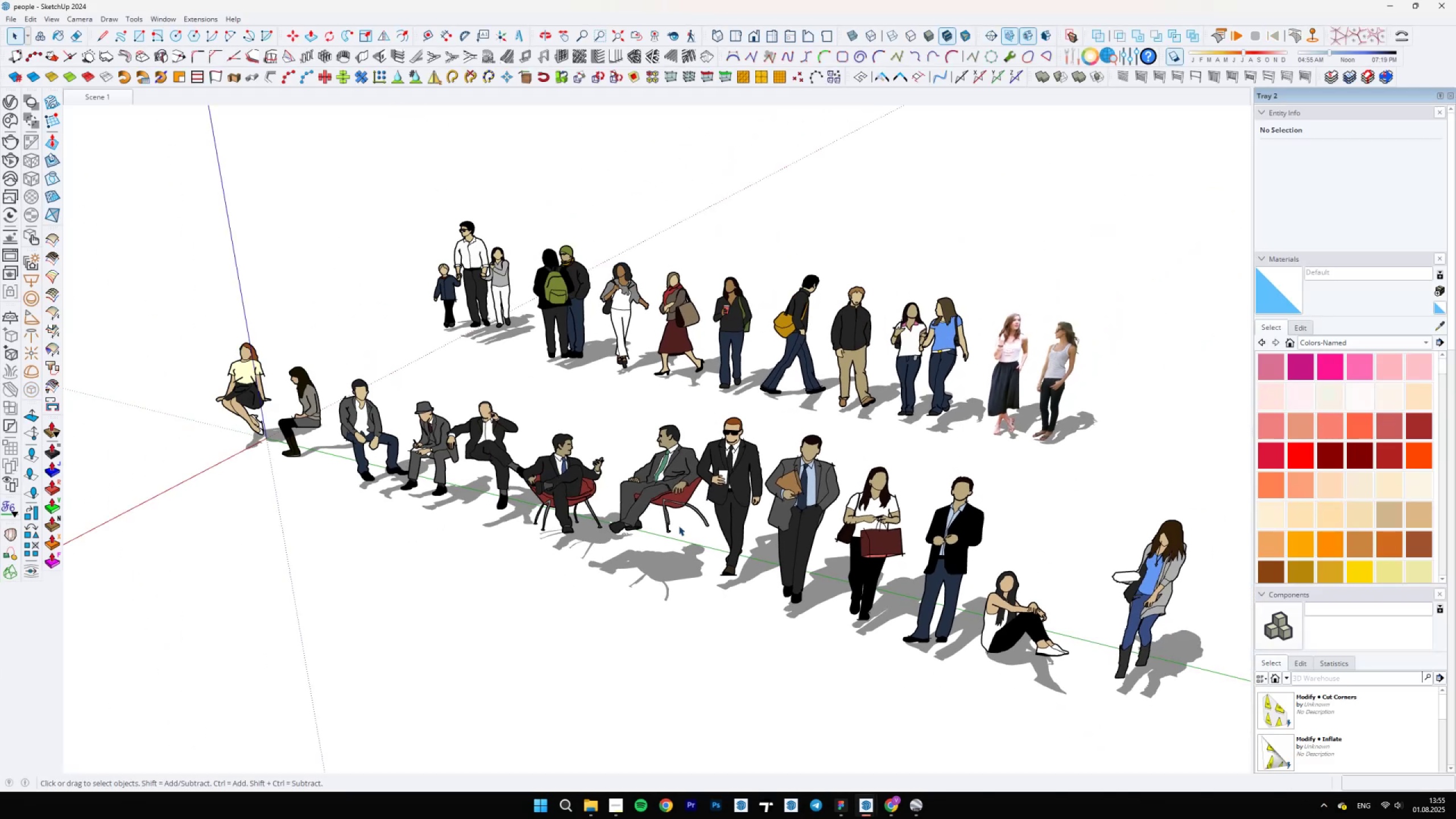 
scroll: coordinate [671, 292], scroll_direction: up, amount: 9.0
 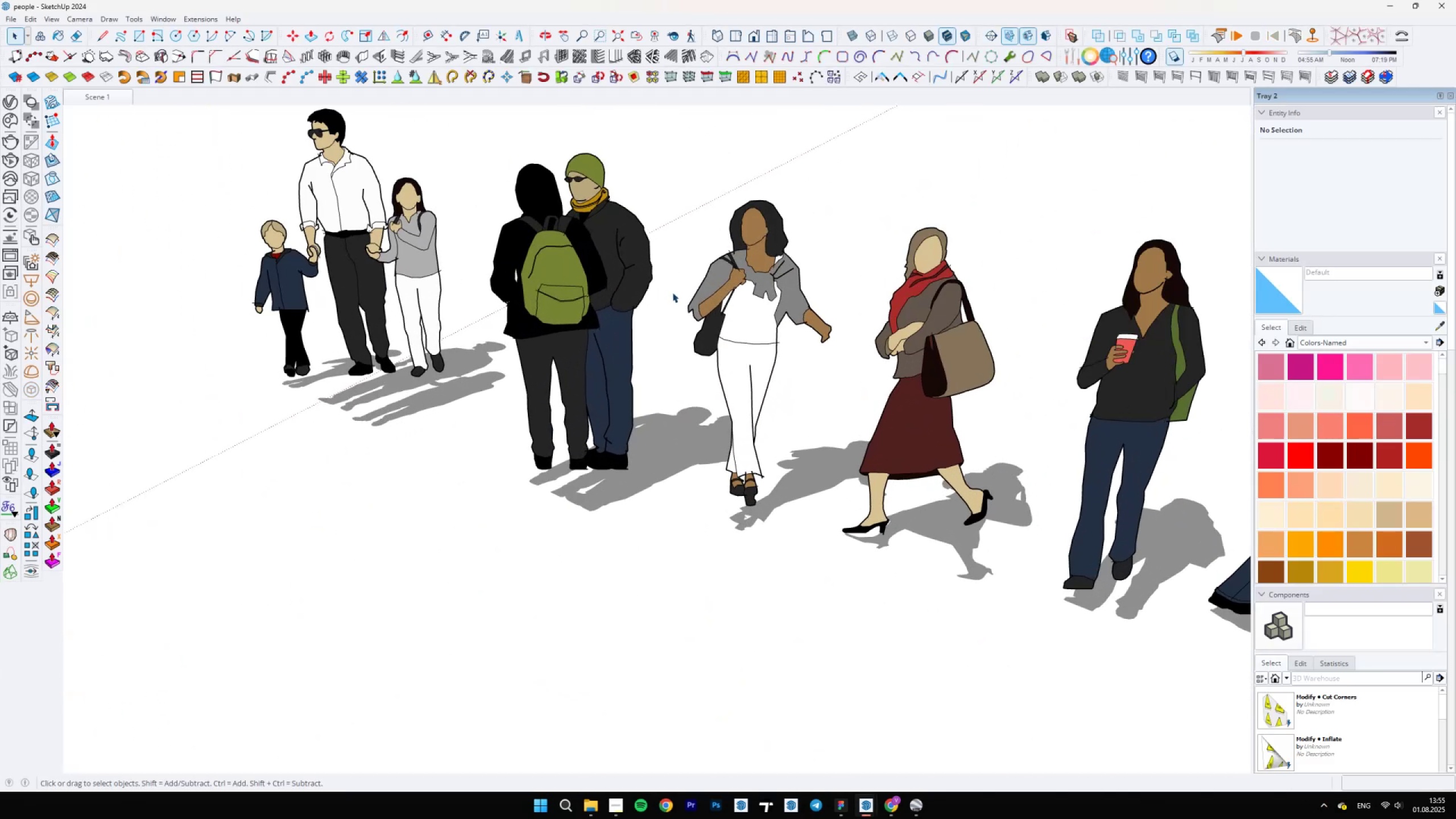 
scroll: coordinate [1025, 581], scroll_direction: down, amount: 16.0
 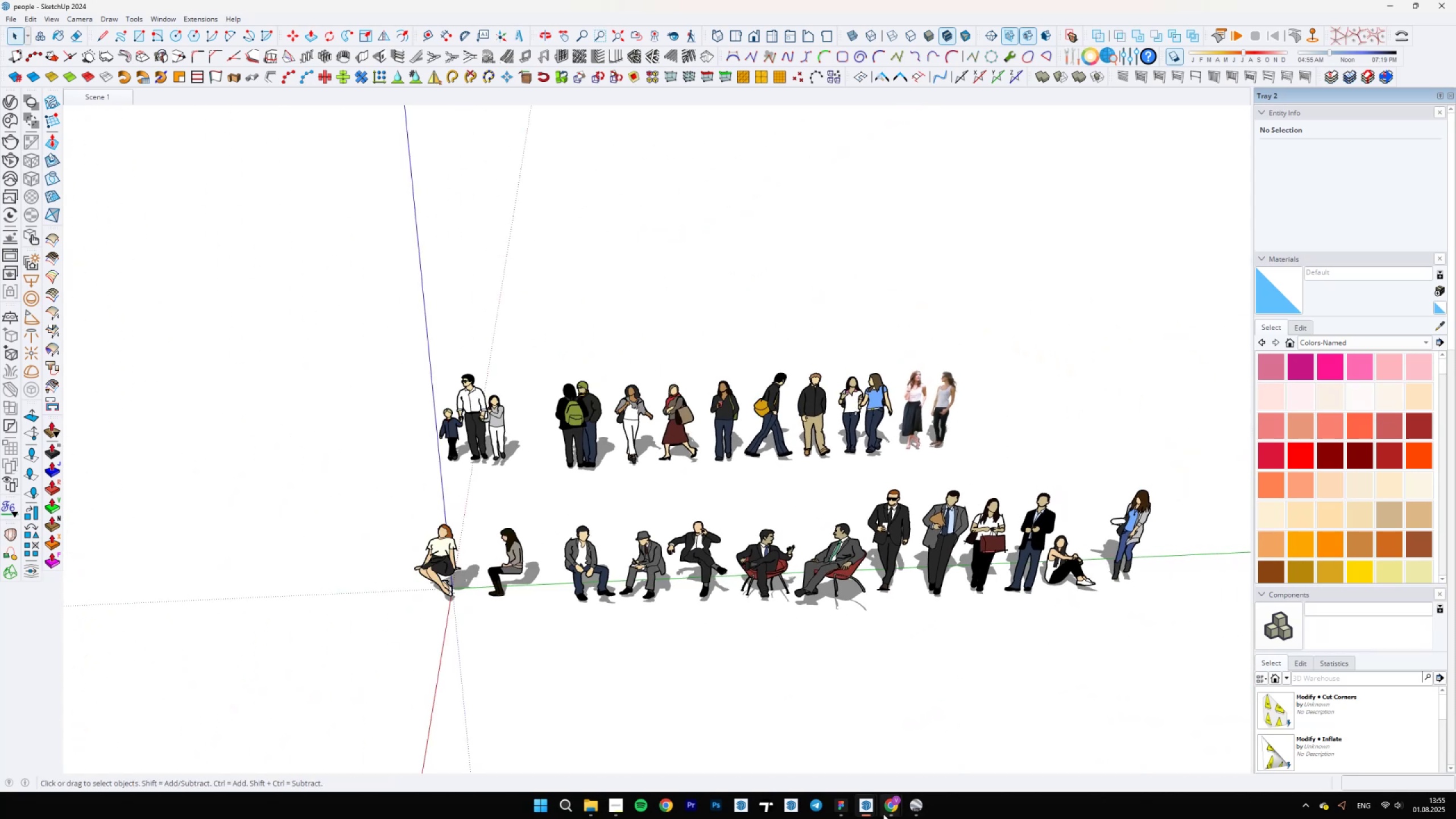 
left_click([872, 809])
 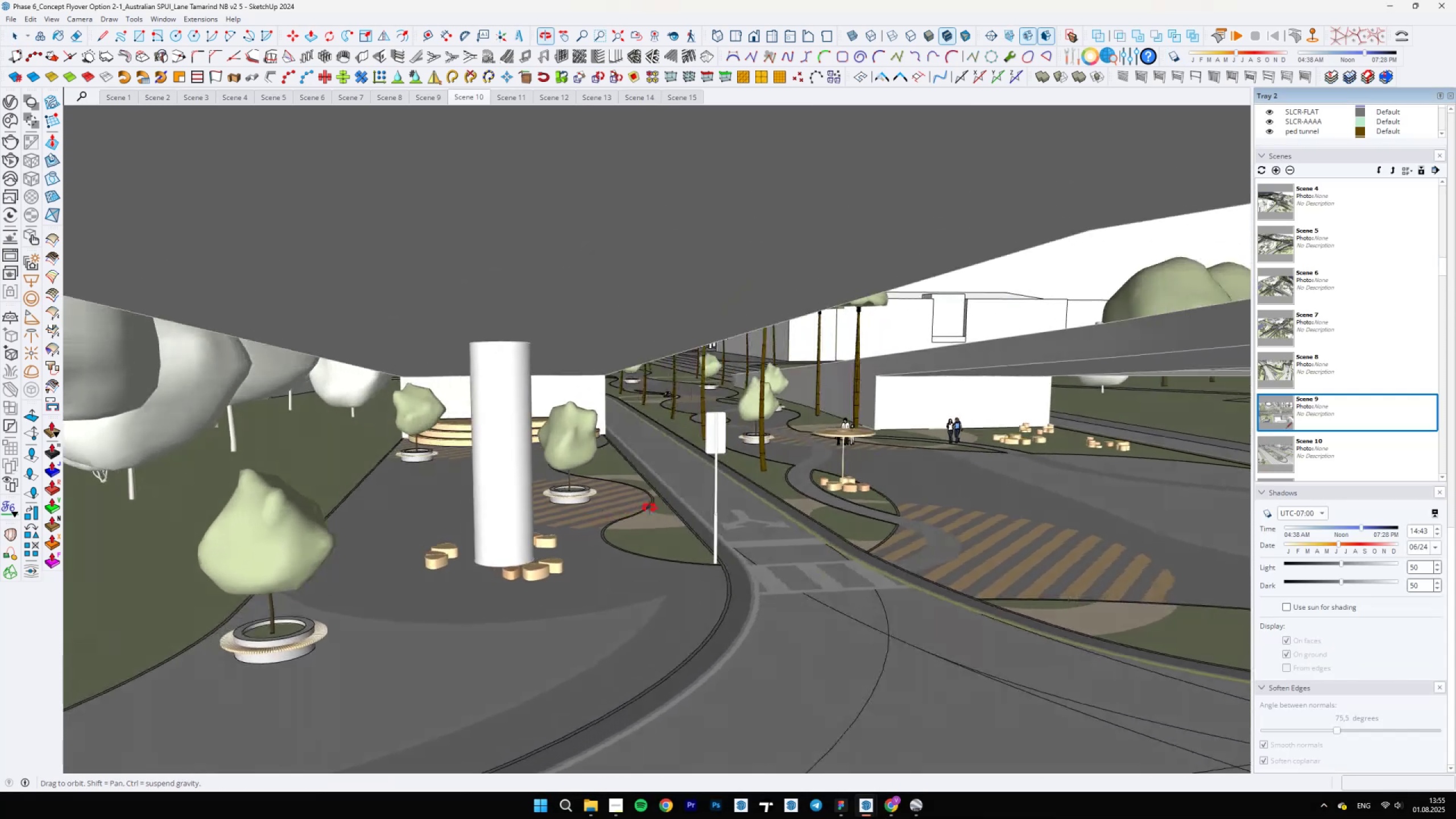 
left_click([872, 807])
 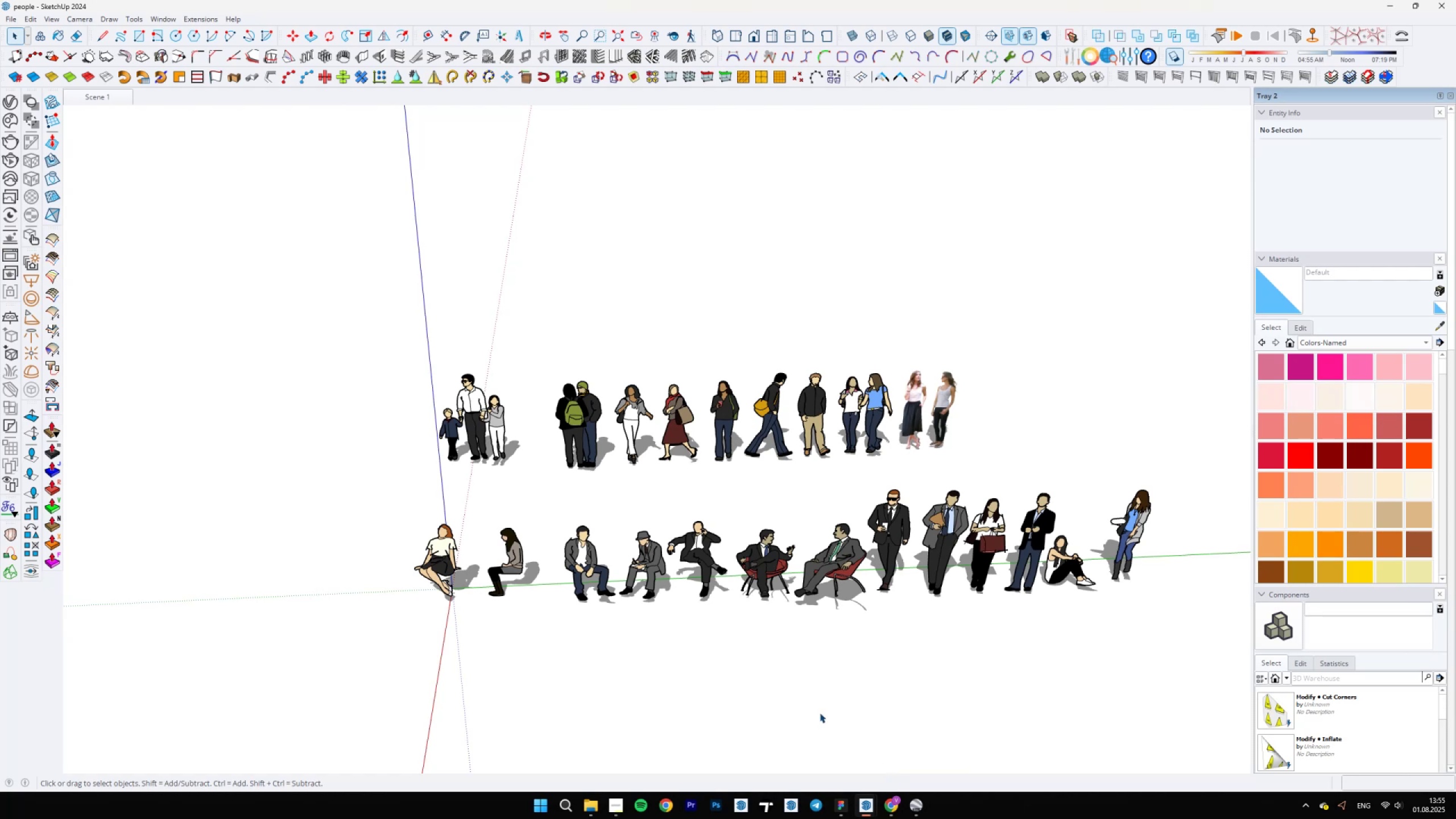 
scroll: coordinate [498, 436], scroll_direction: up, amount: 16.0
 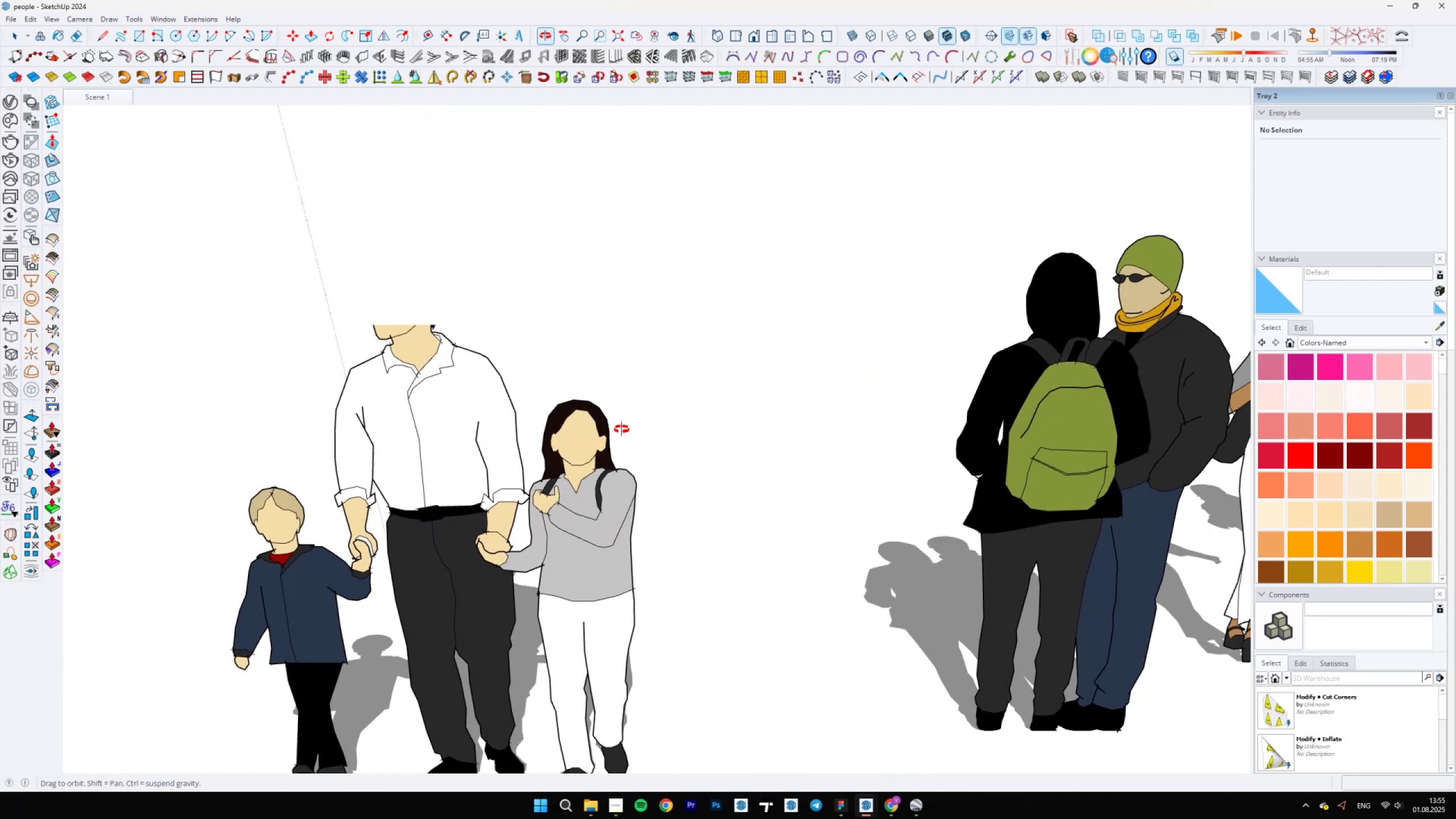 
scroll: coordinate [494, 510], scroll_direction: down, amount: 10.0
 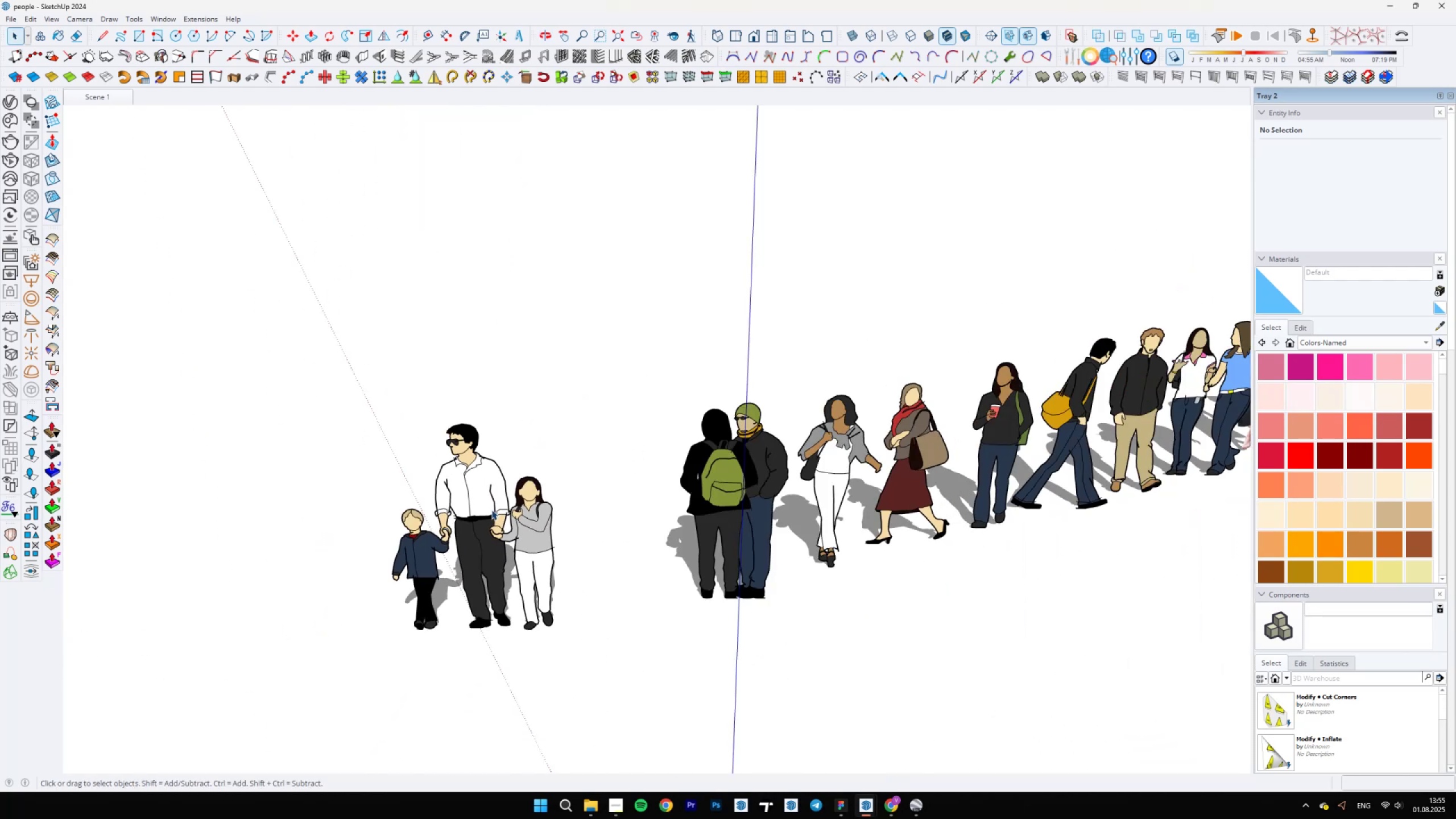 
left_click([491, 510])
 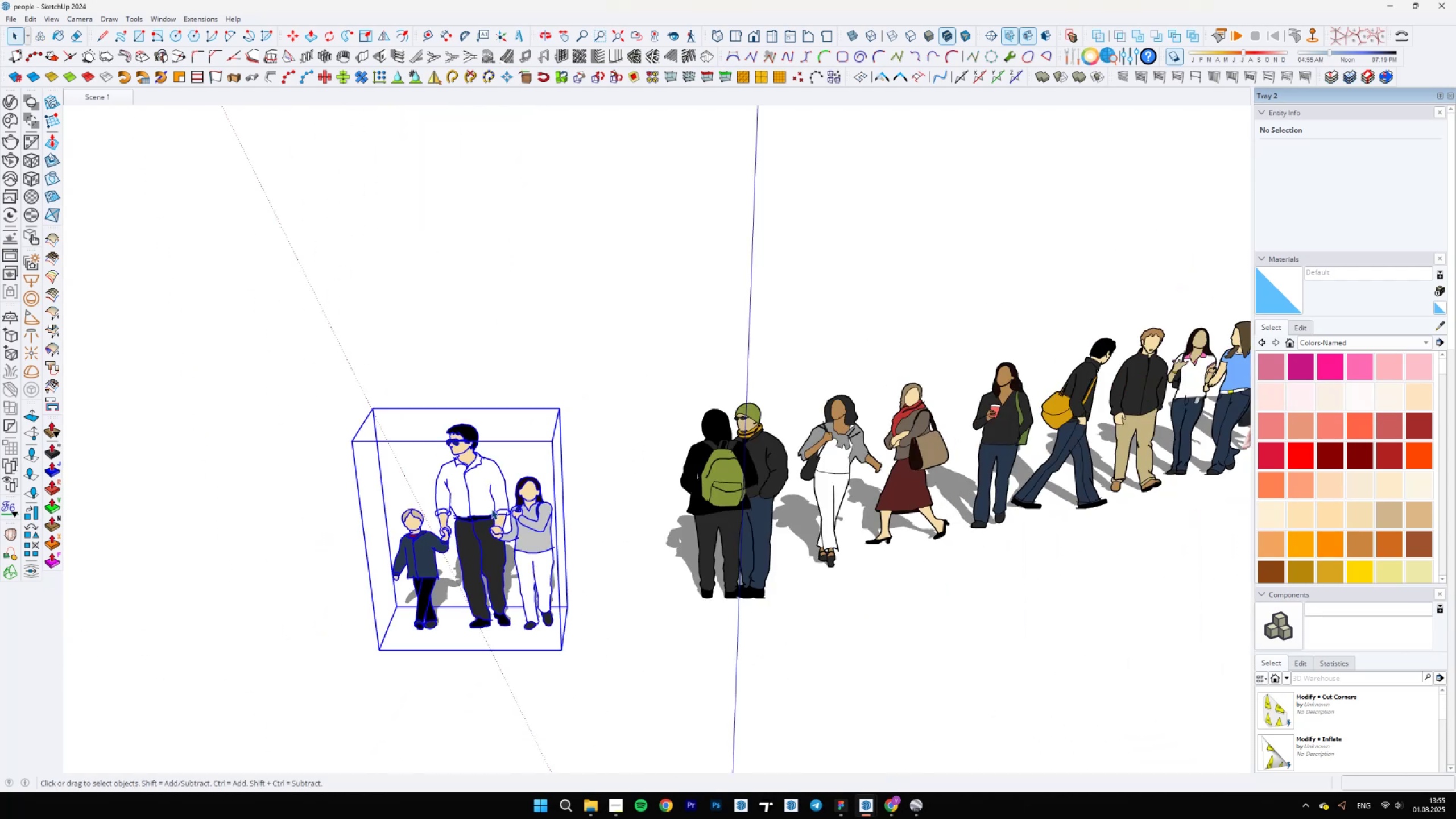 
scroll: coordinate [491, 509], scroll_direction: down, amount: 5.0
 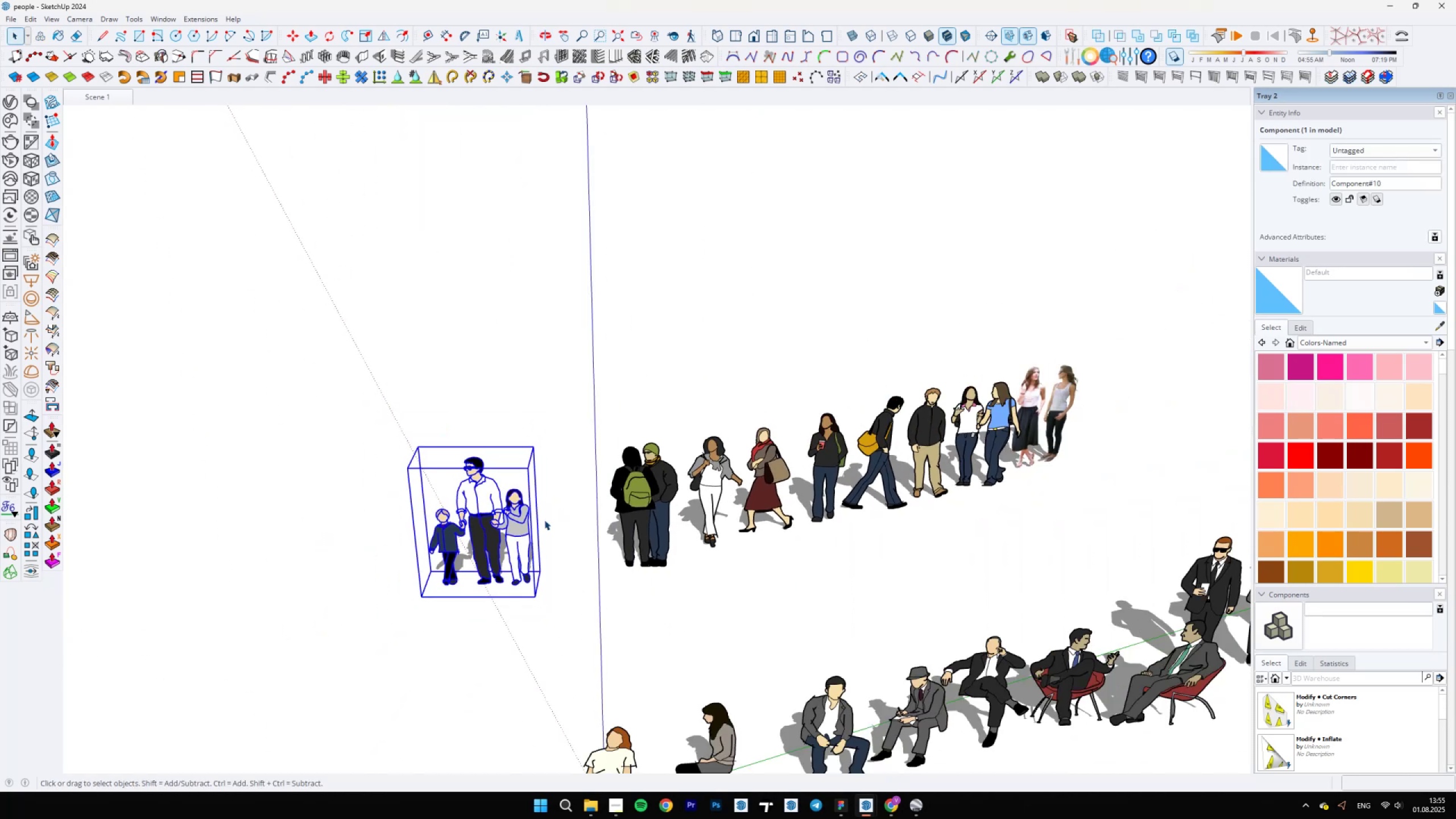 
key(Control+C)
 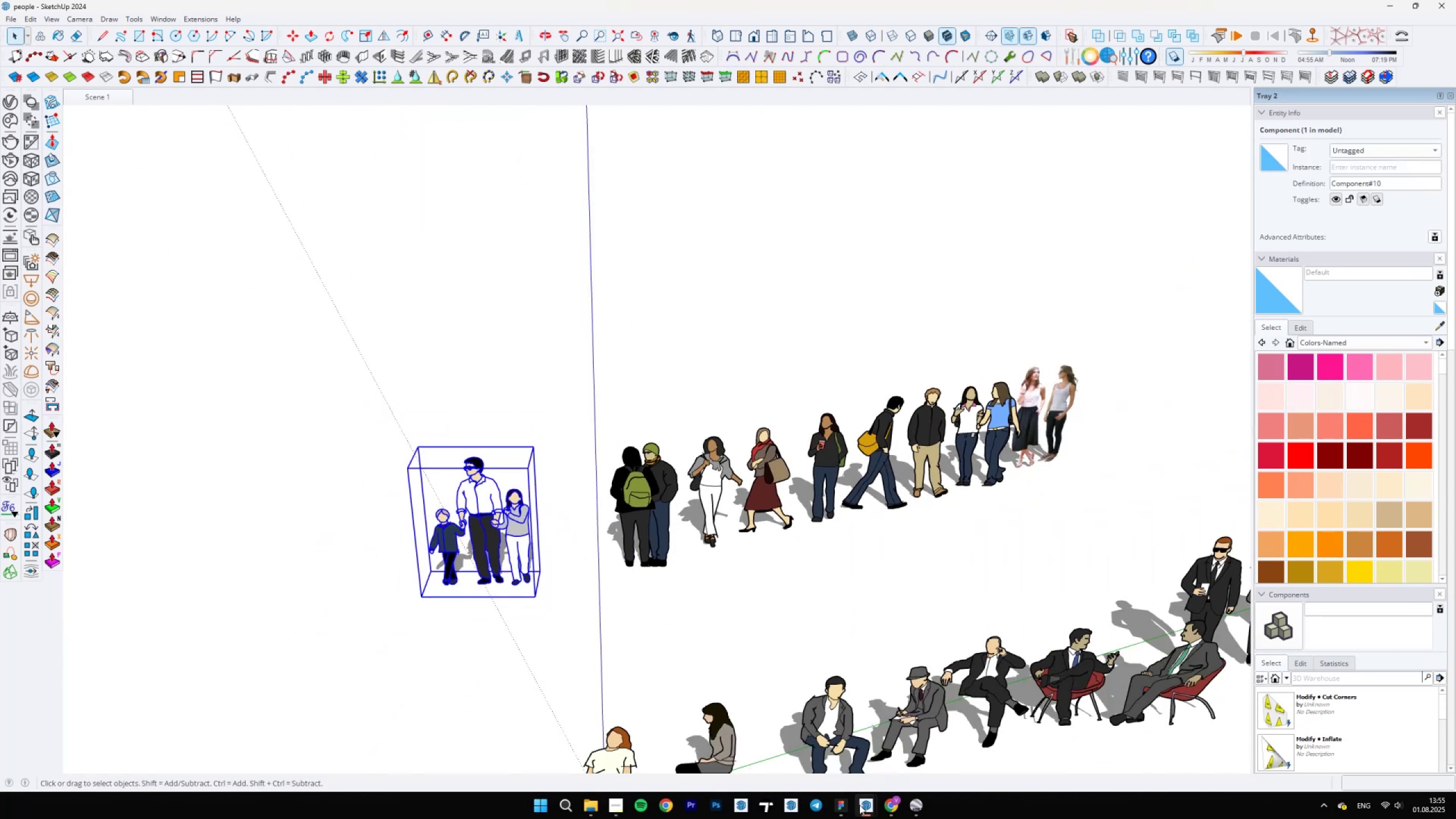 
double_click([811, 762])
 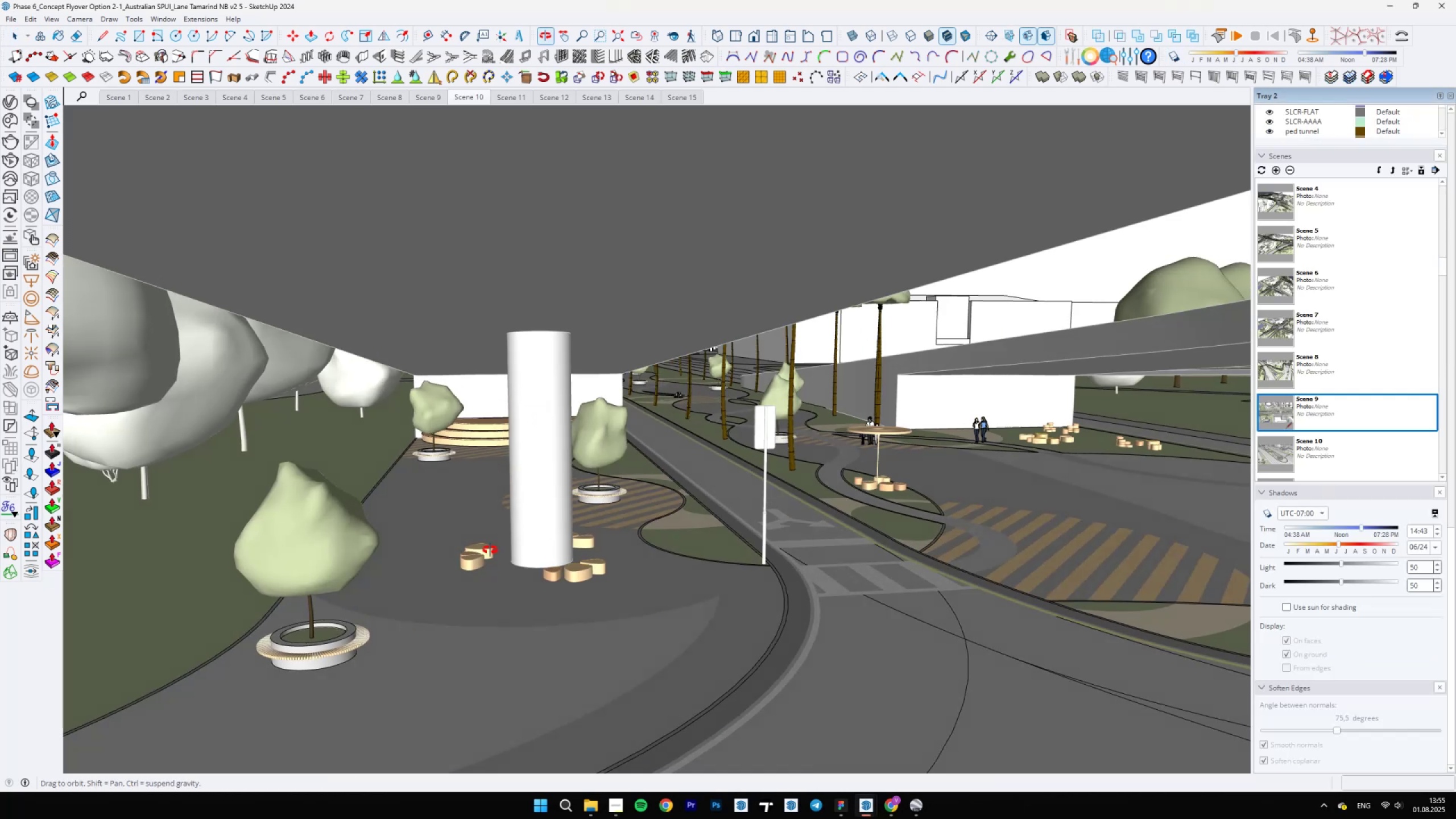 
key(Control+V)
 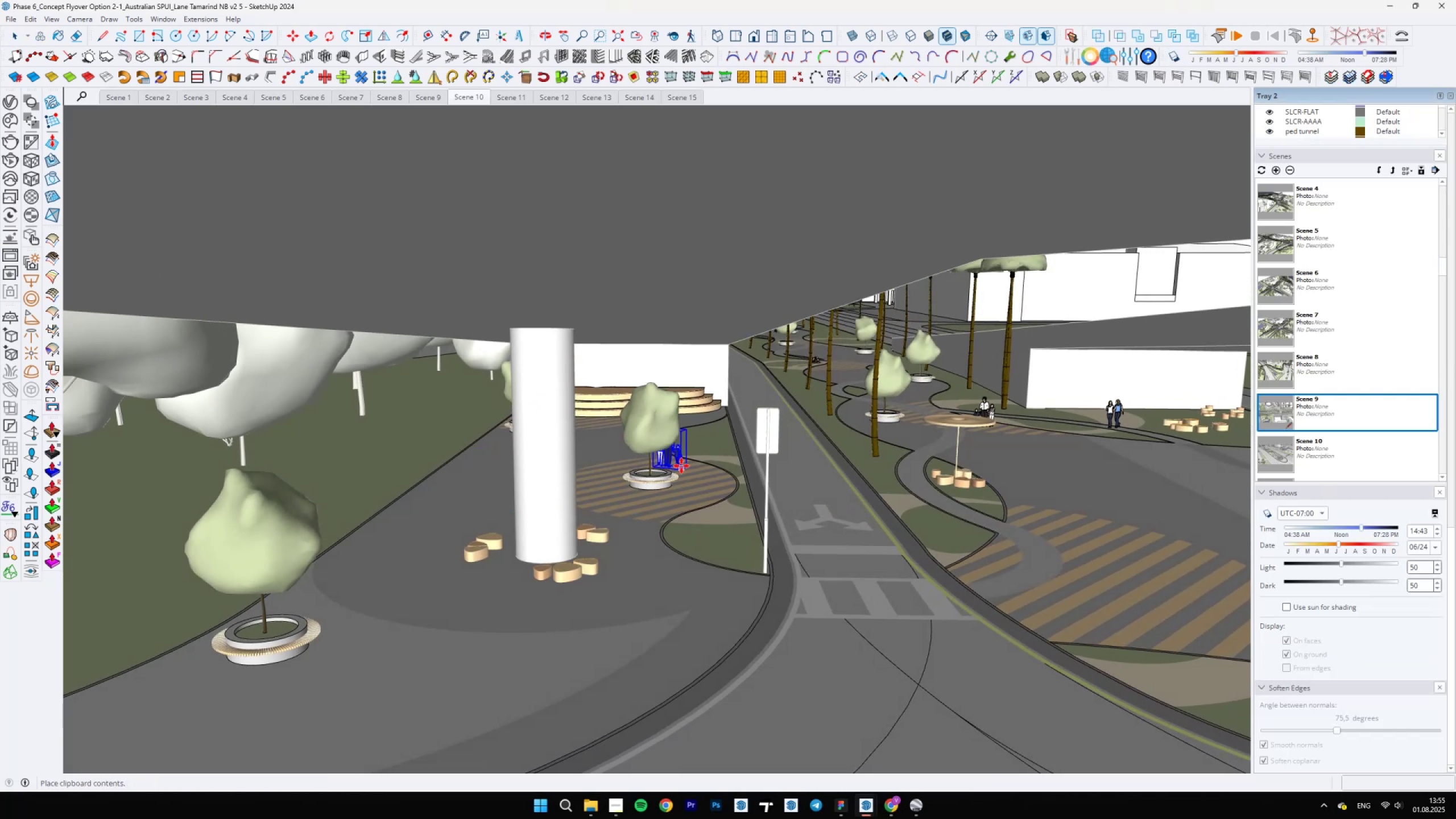 
key(Space)
 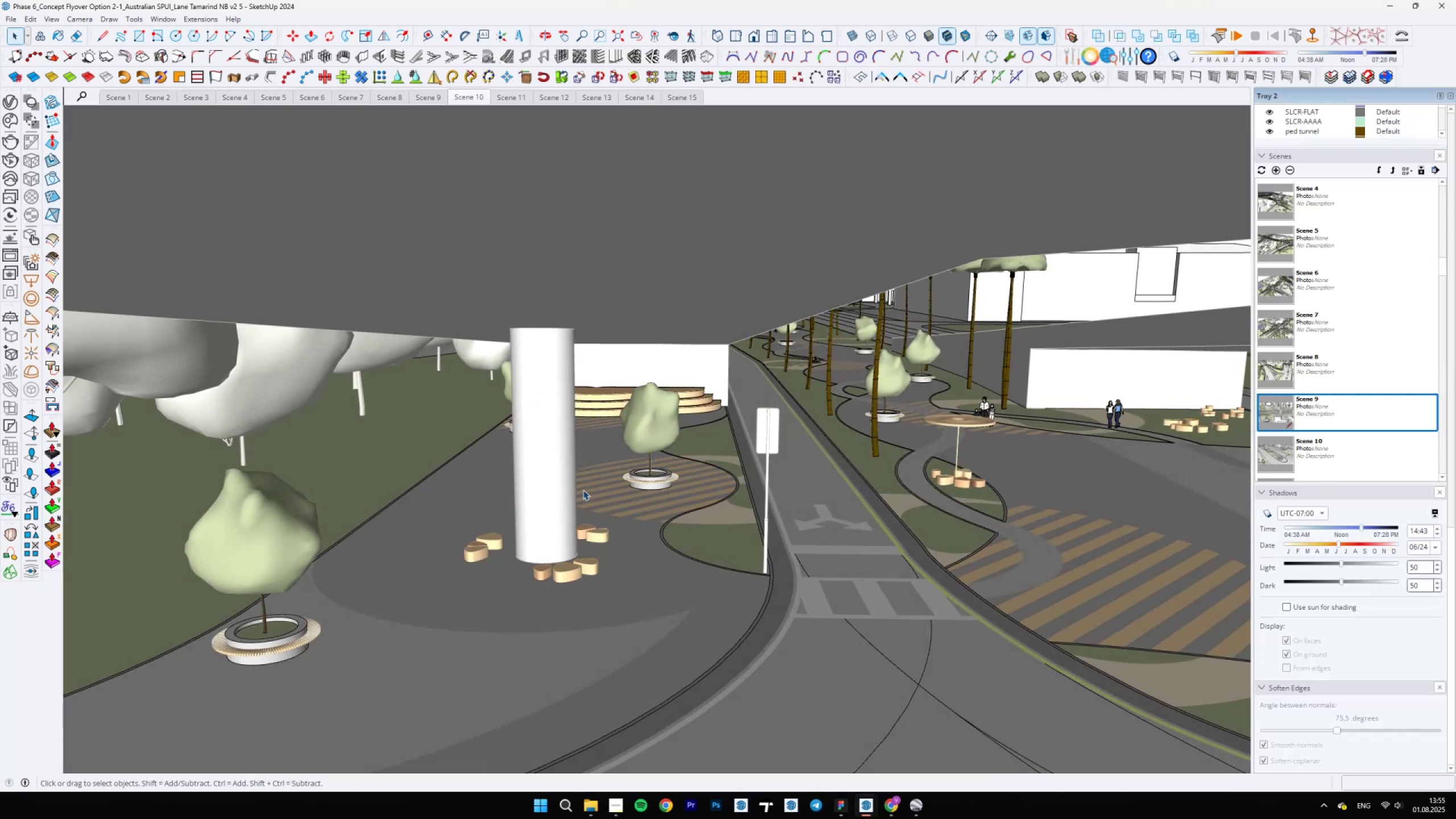 
double_click([584, 490])
 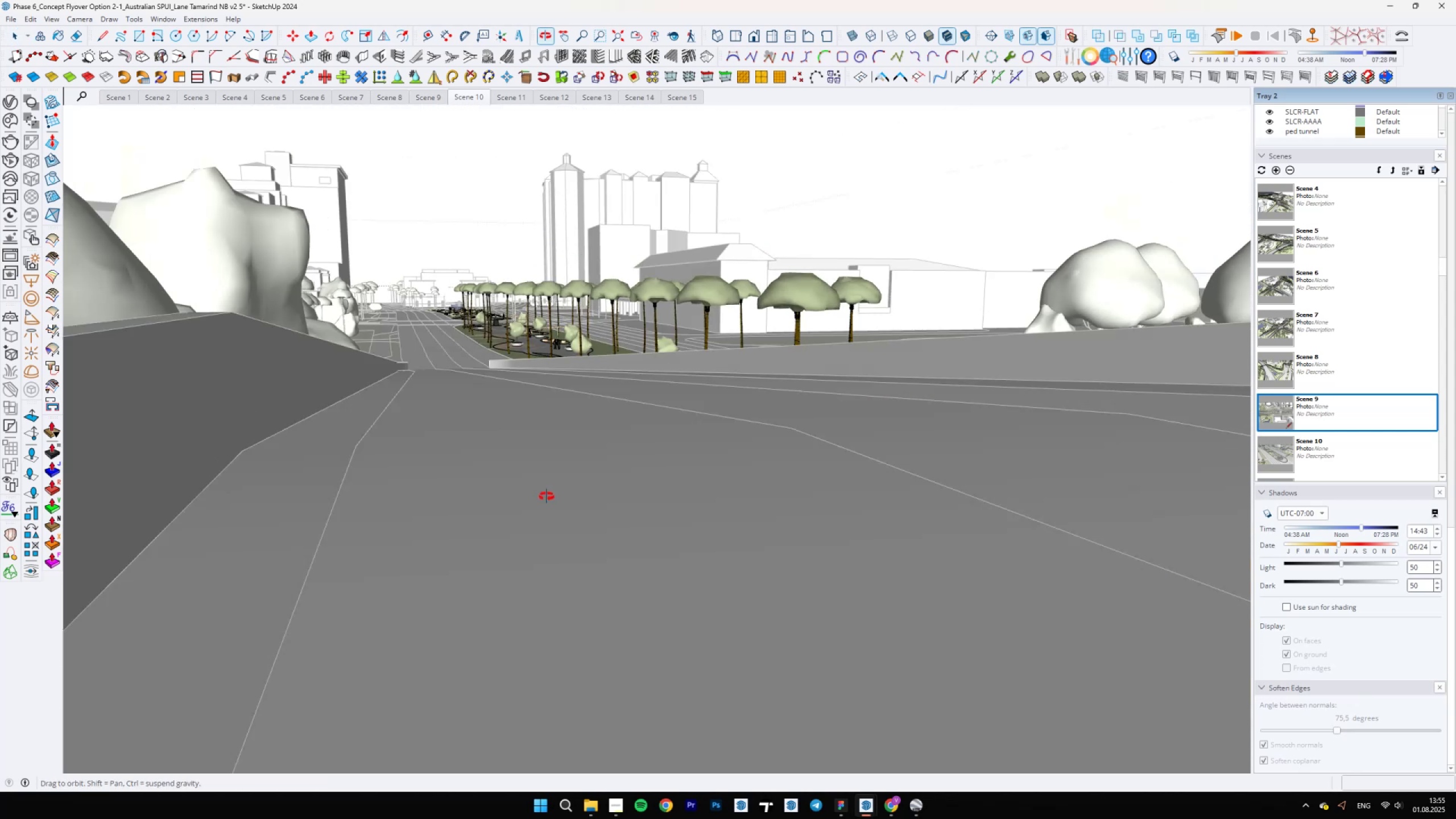 
key(Backslash)
 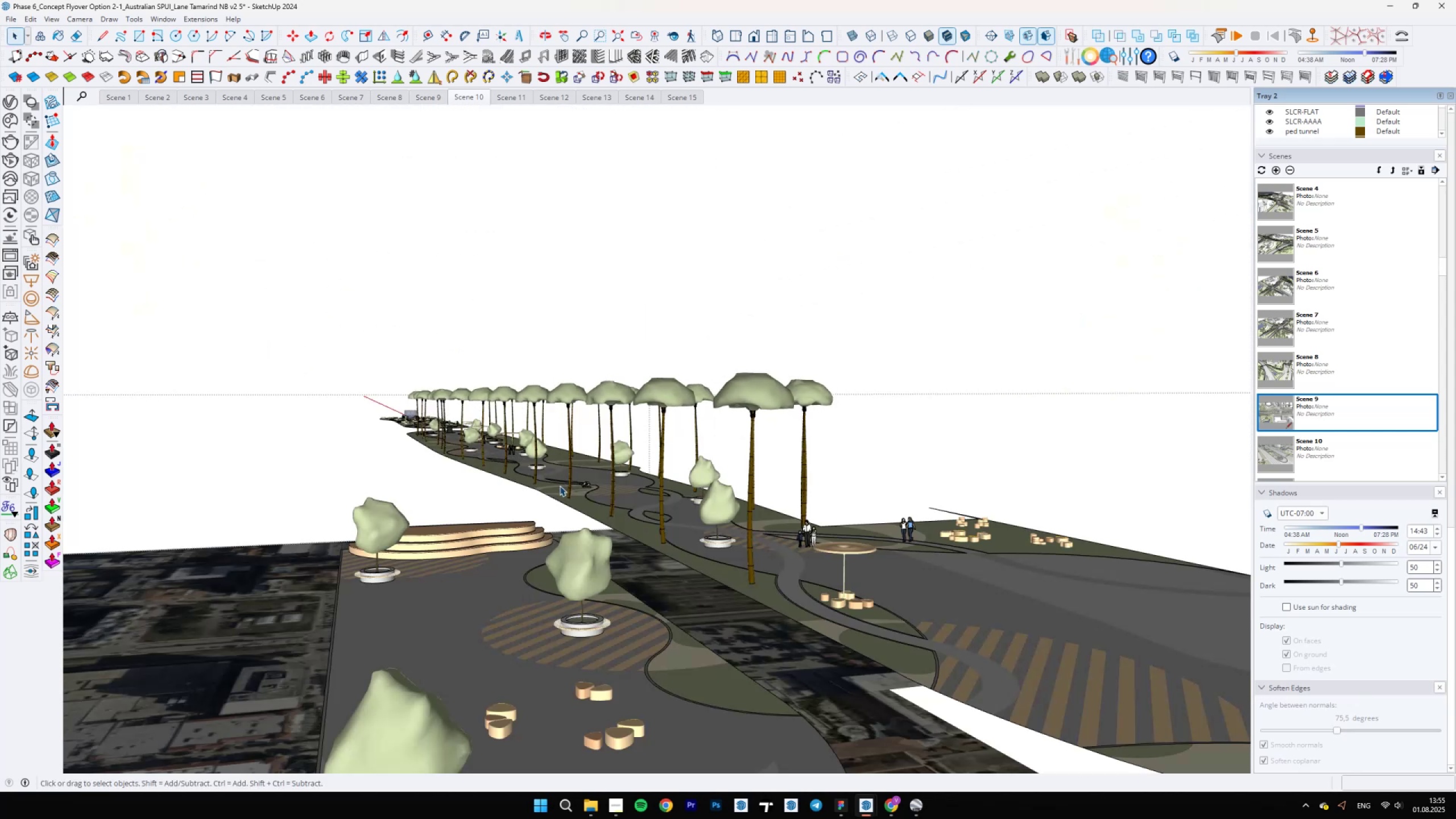 
scroll: coordinate [560, 482], scroll_direction: down, amount: 3.0
 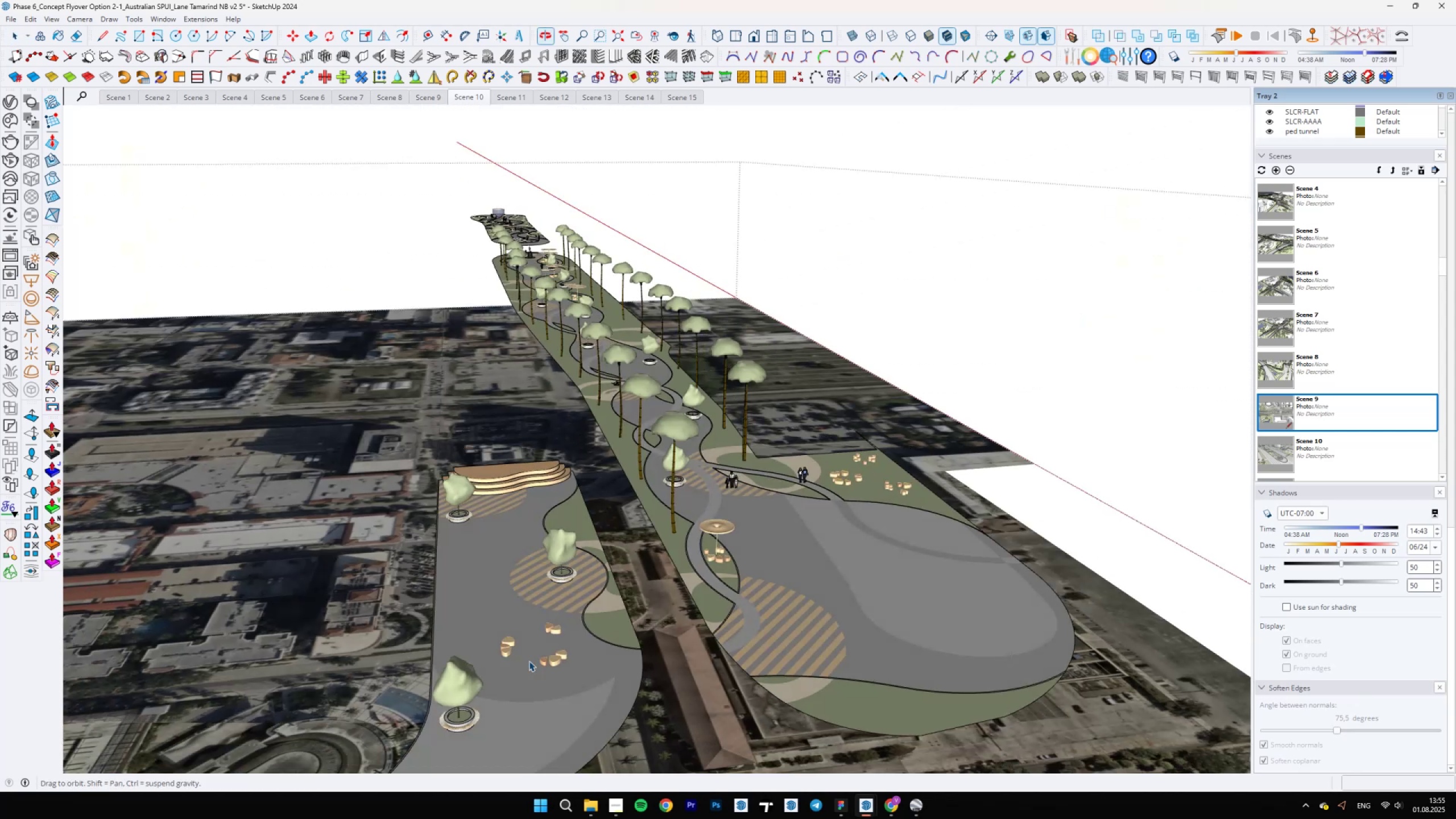 
left_click([499, 556])
 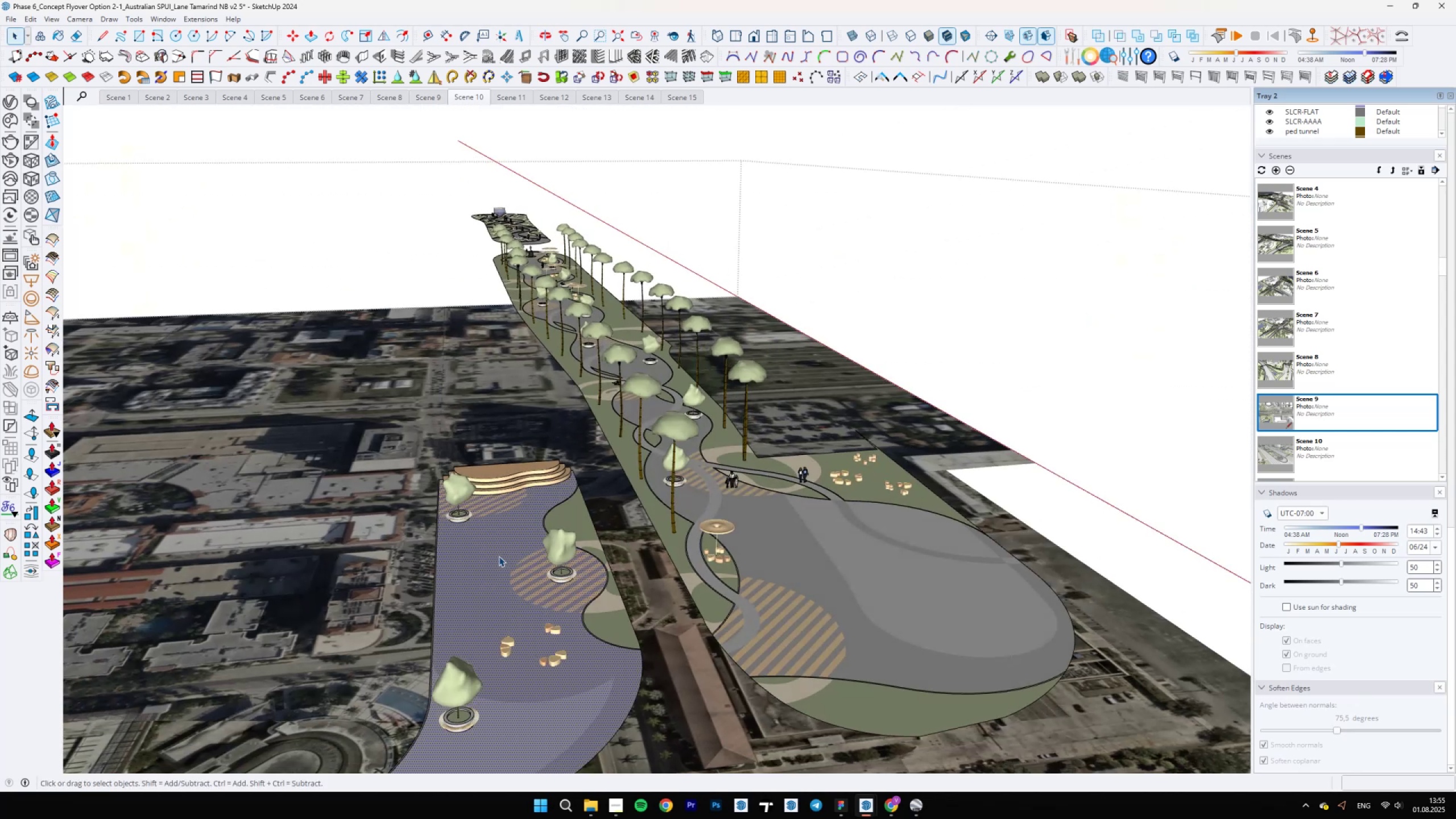 
key(Control+V)
 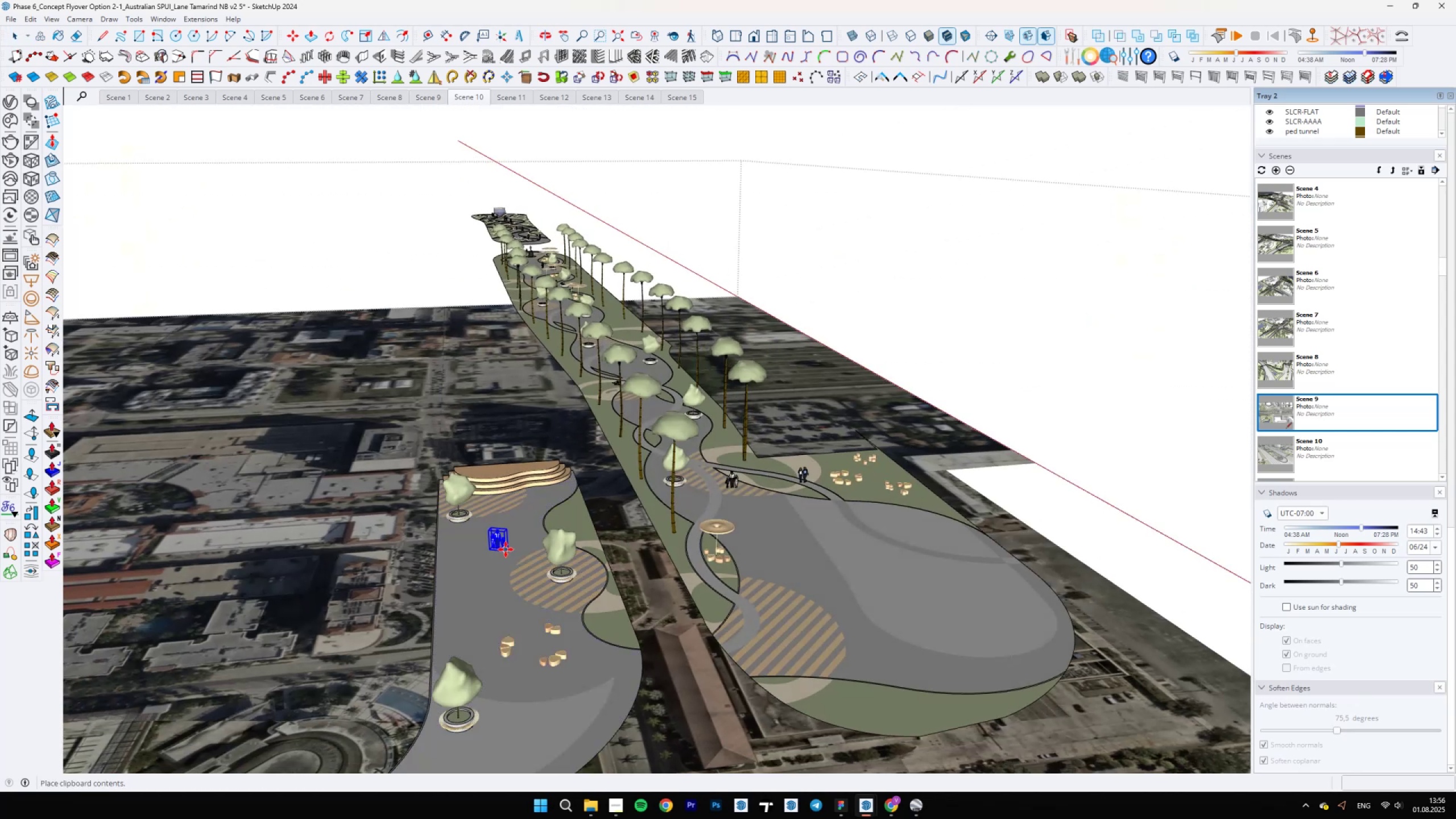 
scroll: coordinate [531, 524], scroll_direction: up, amount: 9.0
 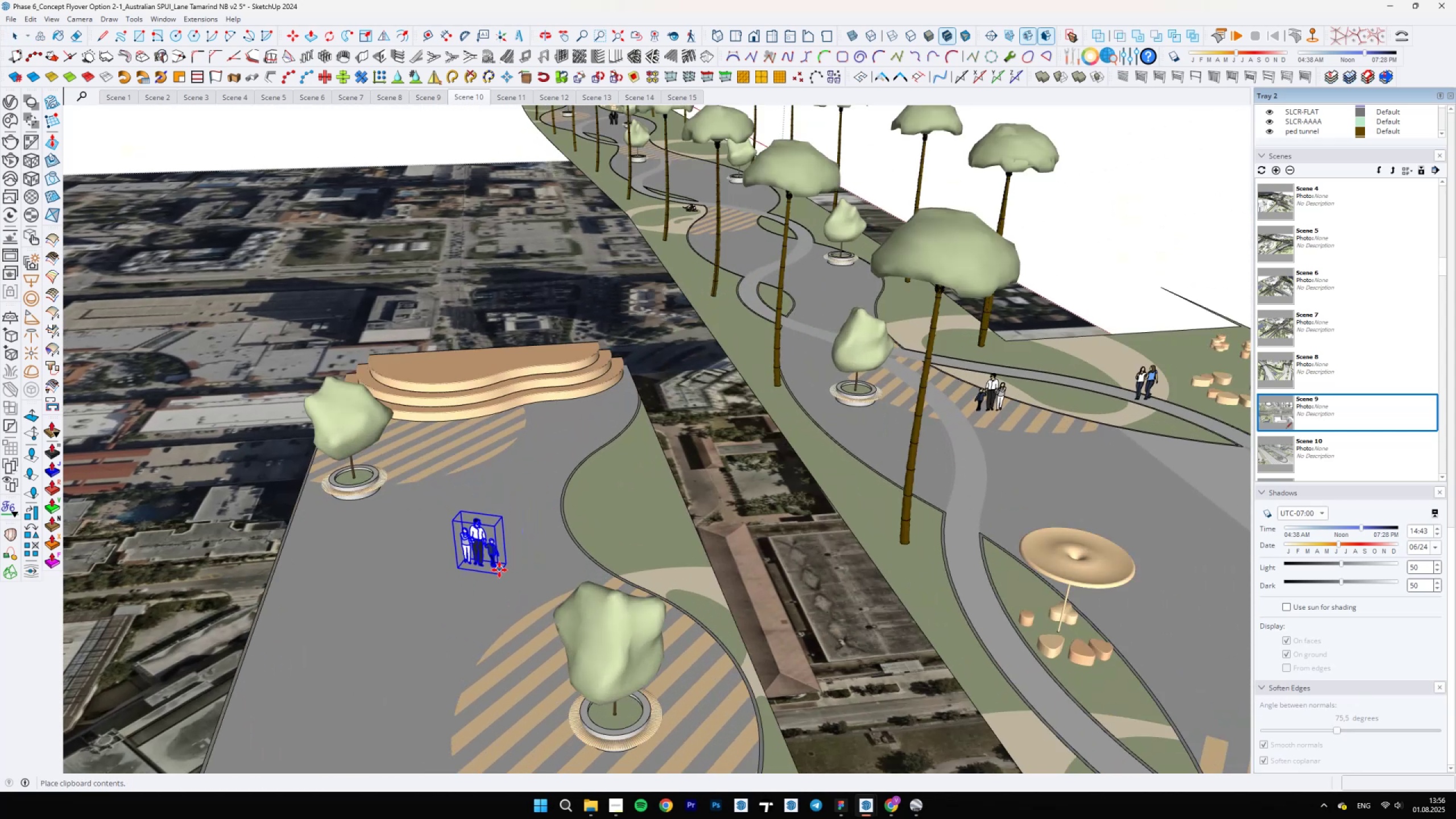 
left_click([497, 584])
 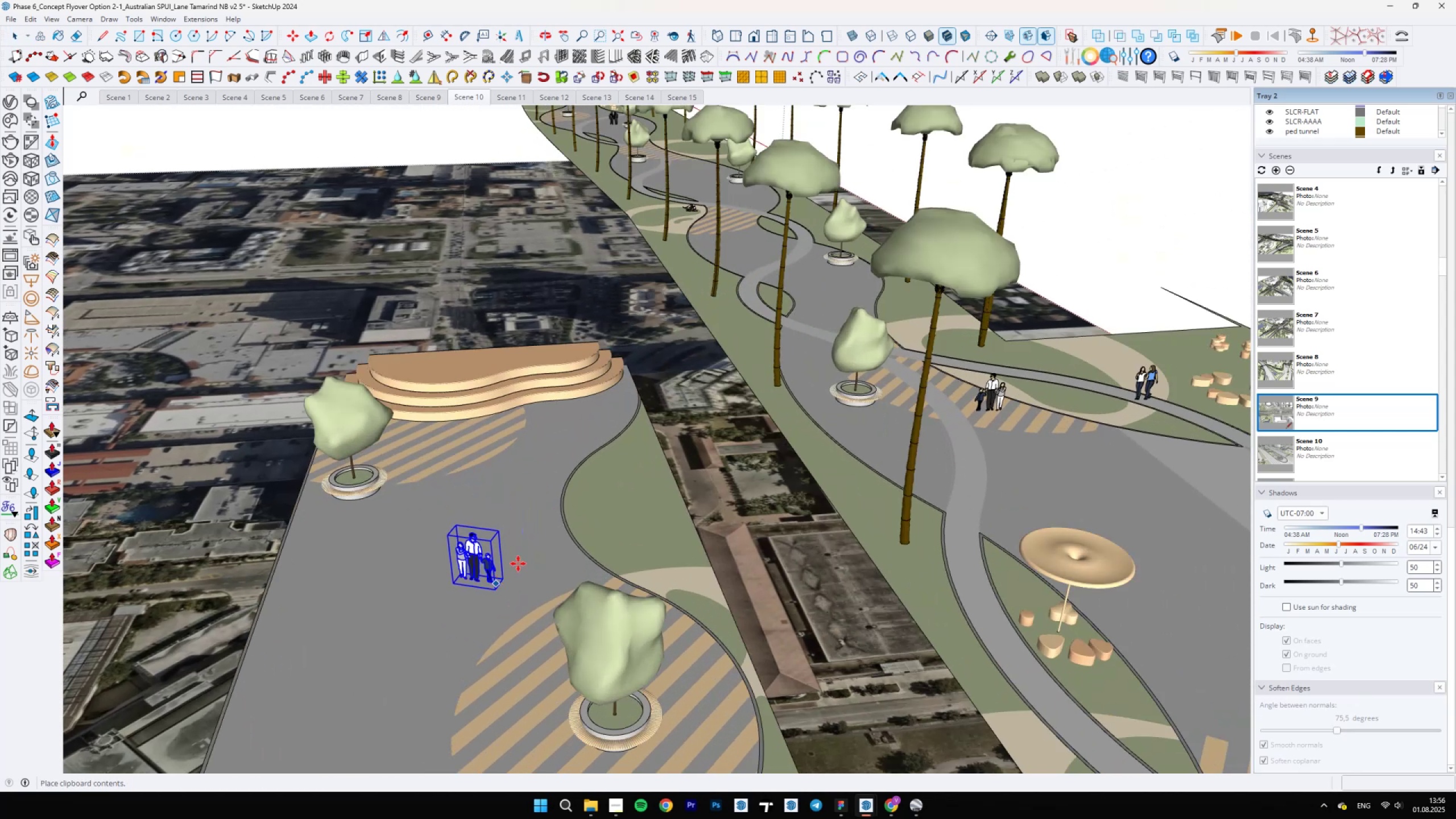 
key(Space)
 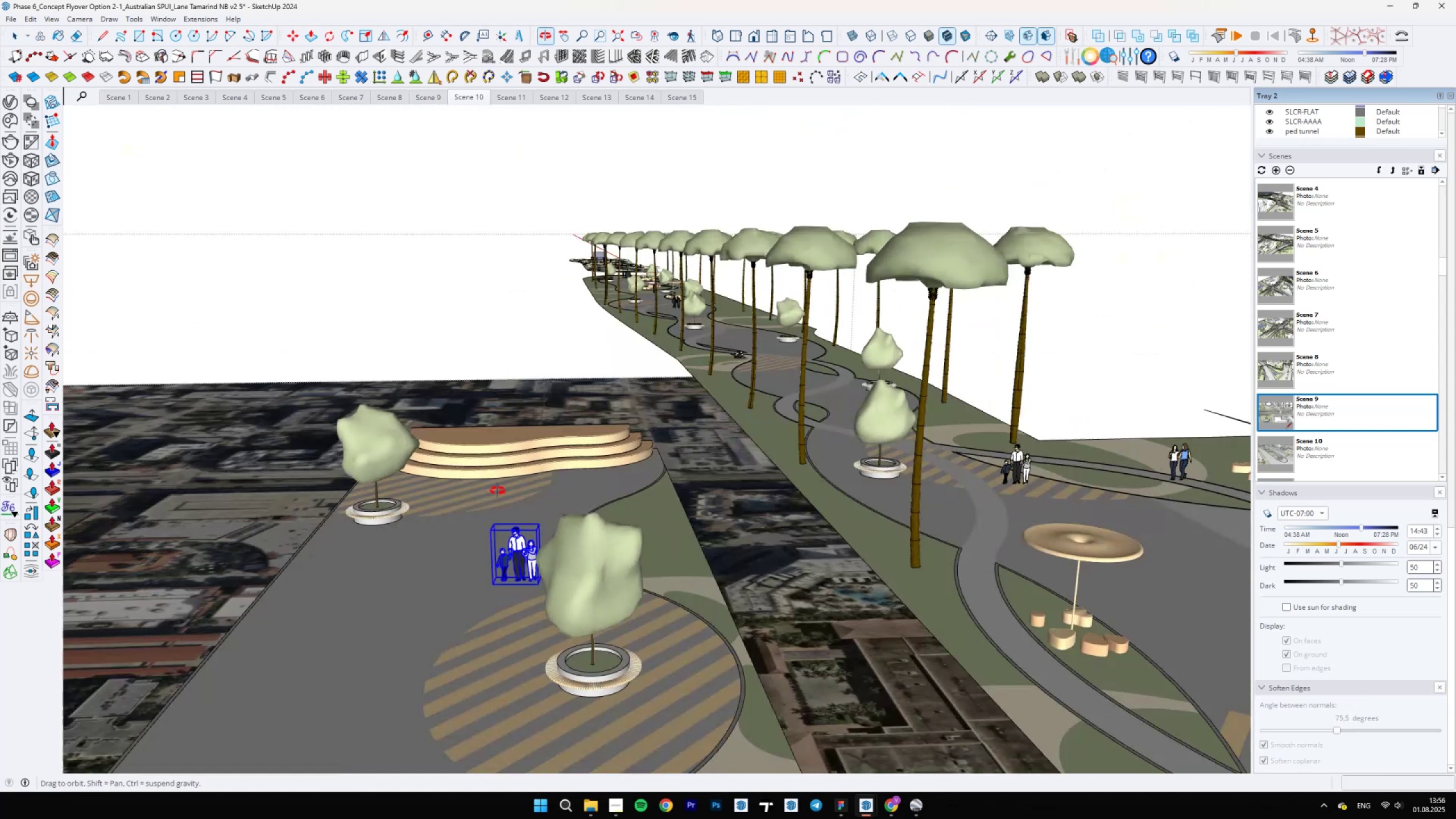 
scroll: coordinate [636, 536], scroll_direction: down, amount: 5.0
 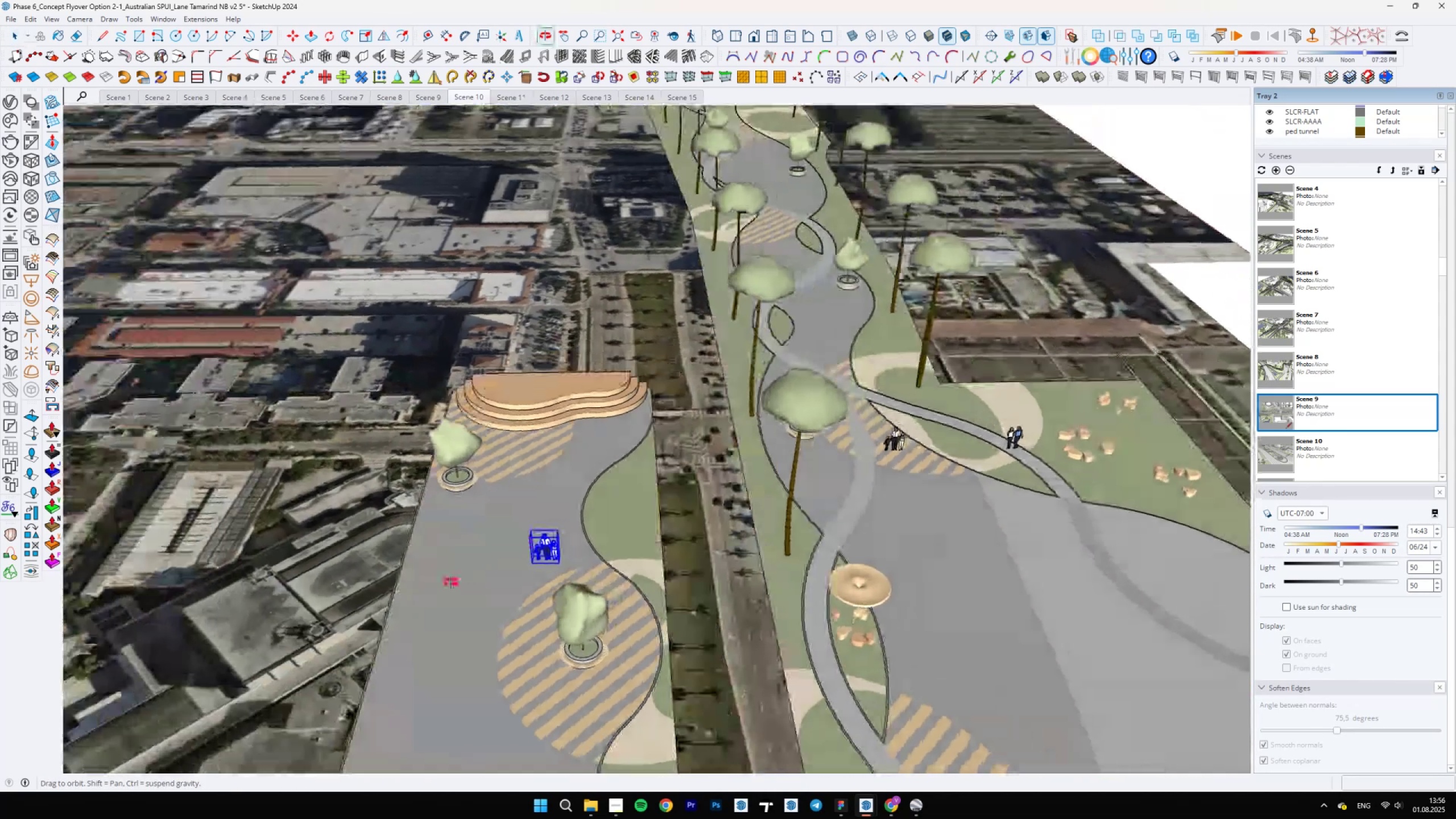 
scroll: coordinate [524, 551], scroll_direction: up, amount: 8.0
 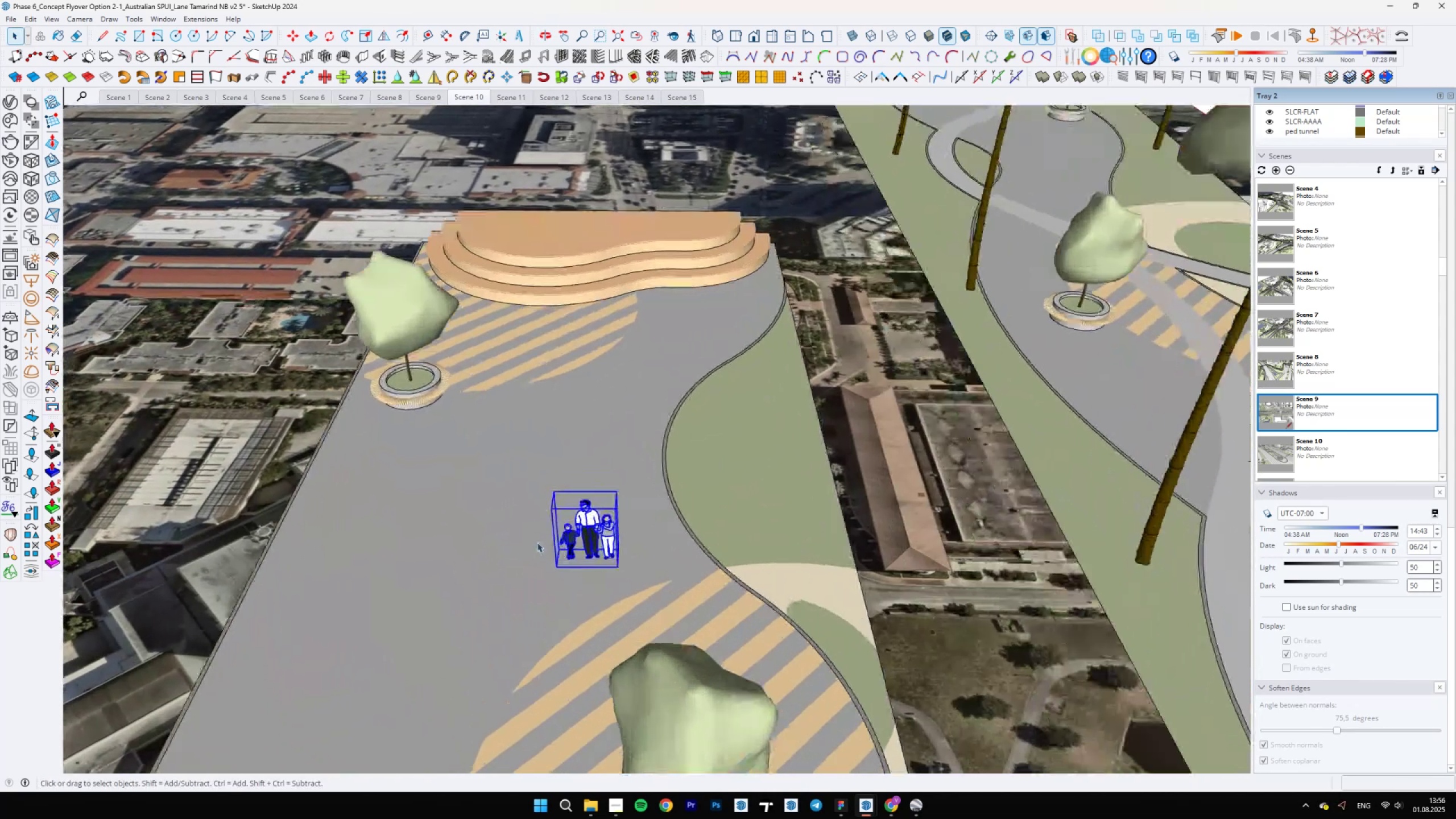 
key(M)
 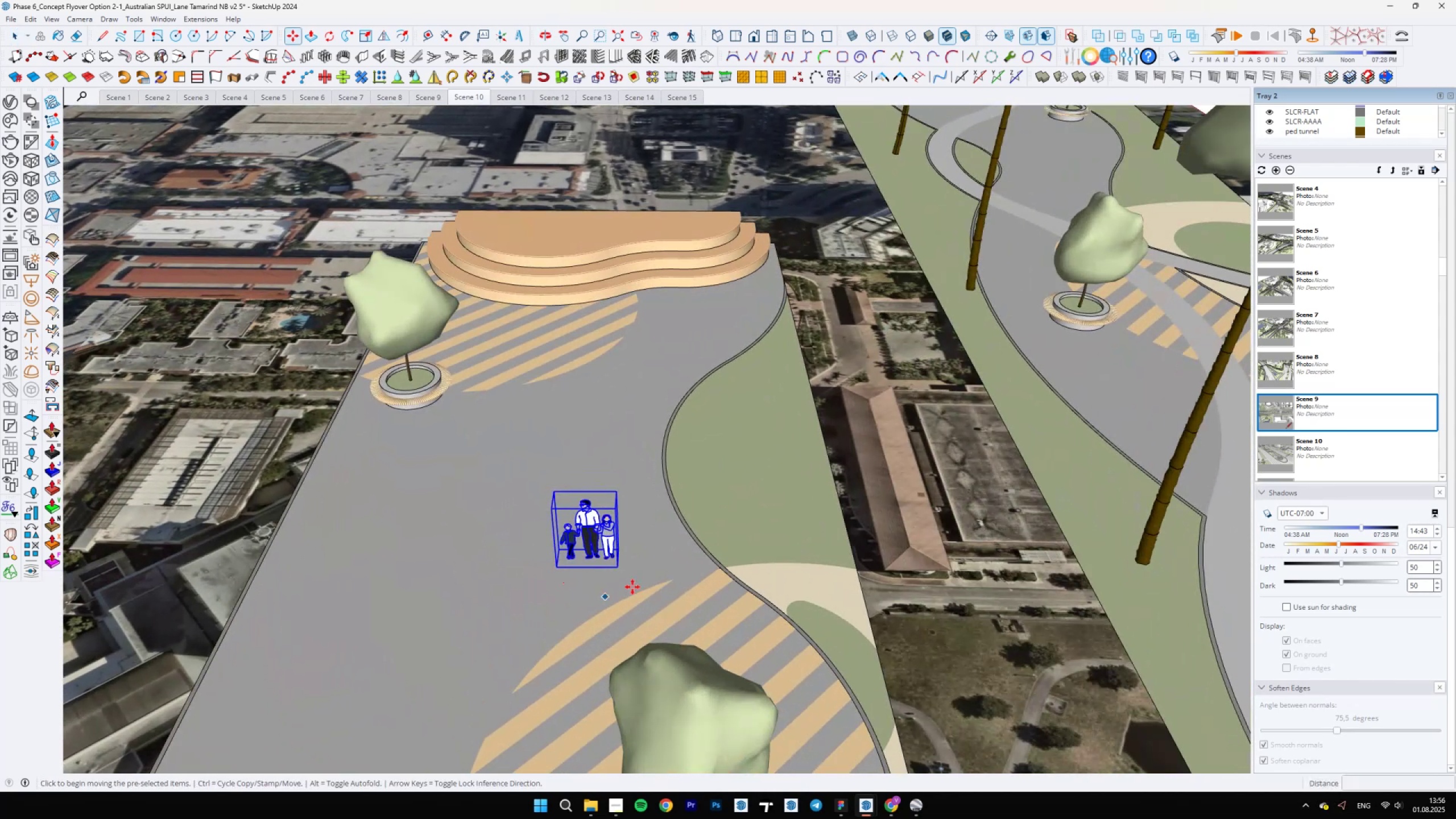 
left_click([639, 581])
 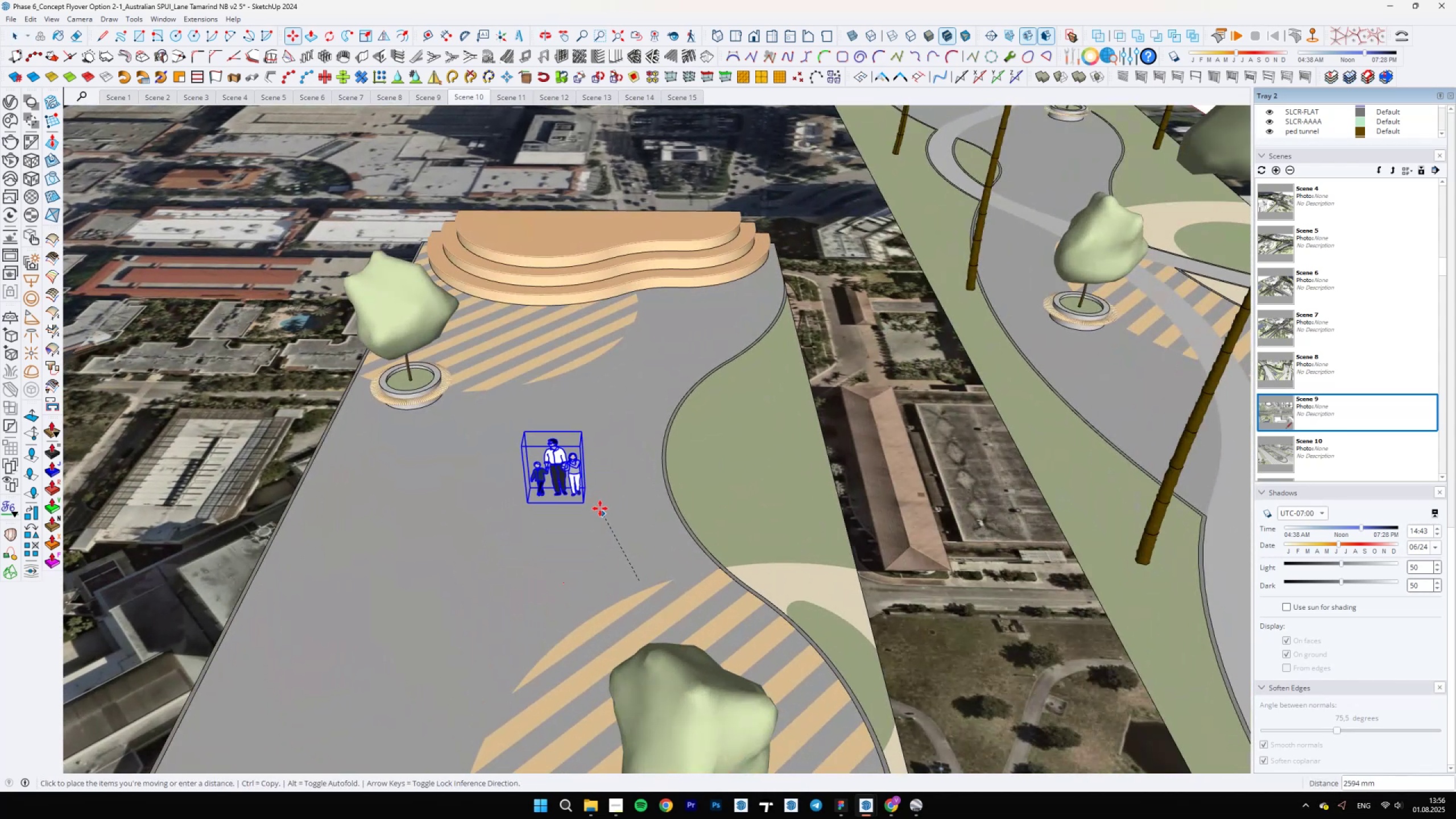 
left_click([597, 492])
 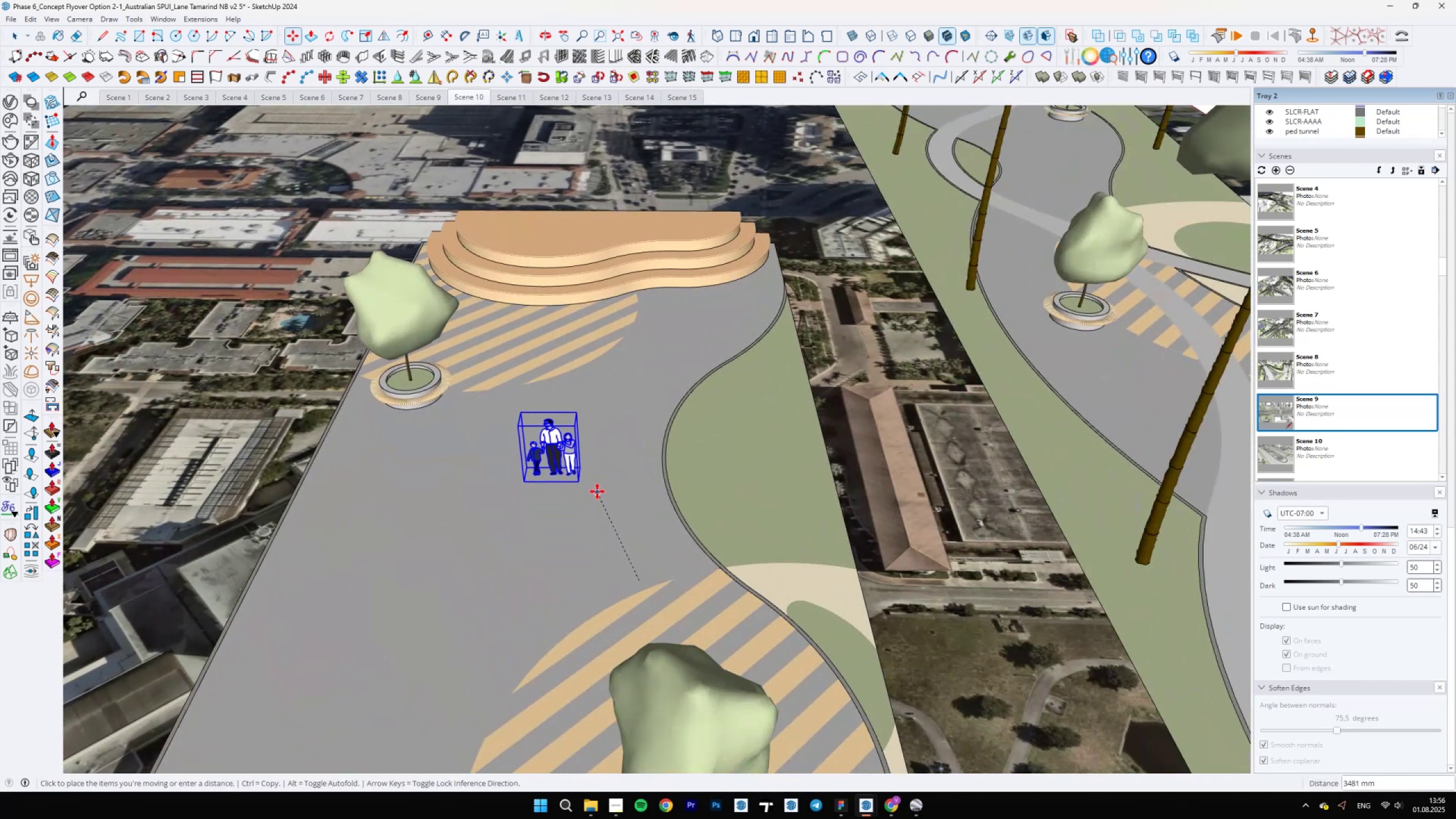 
key(Space)
 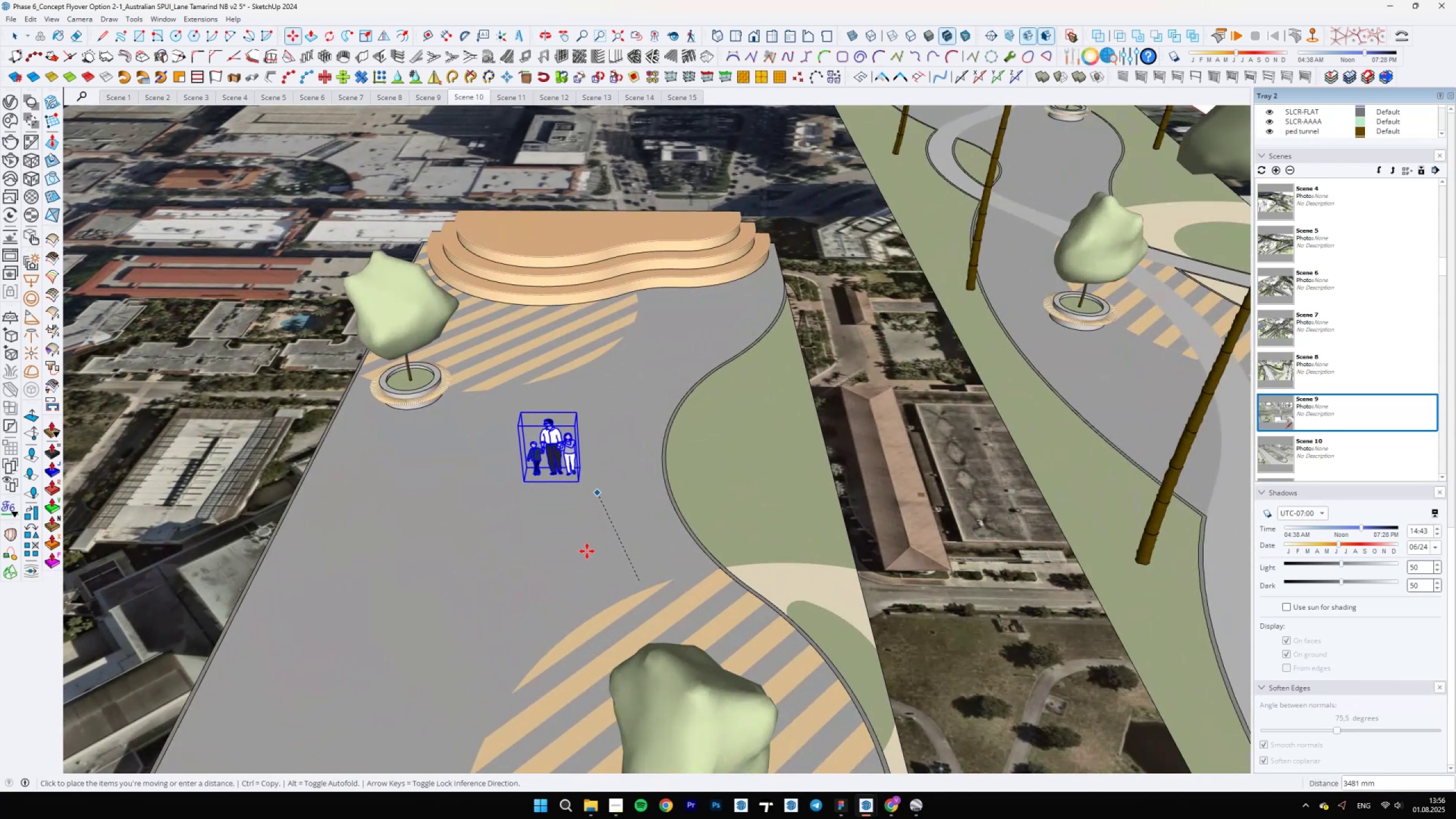 
scroll: coordinate [601, 566], scroll_direction: down, amount: 9.0
 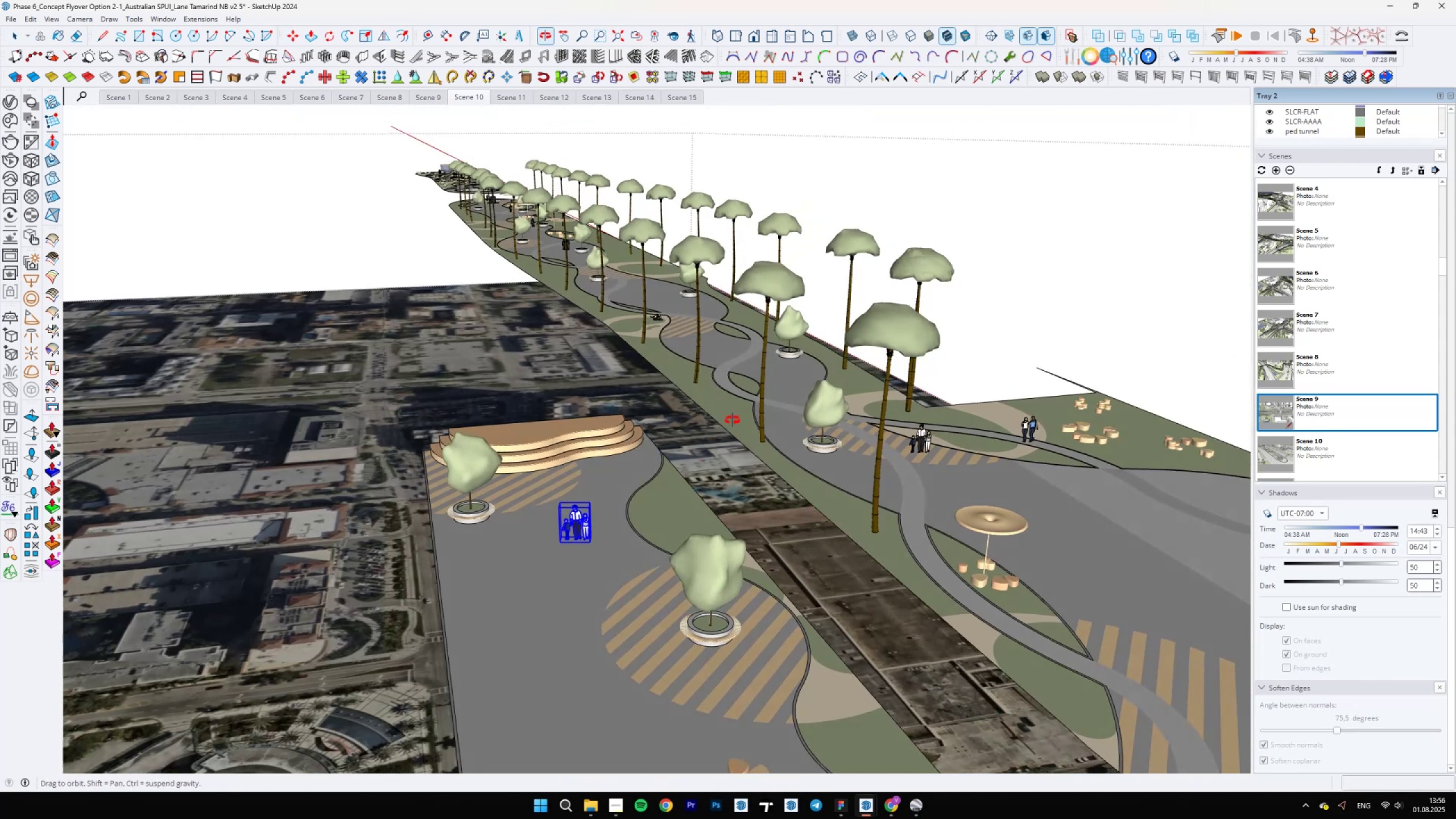 
scroll: coordinate [640, 490], scroll_direction: up, amount: 8.0
 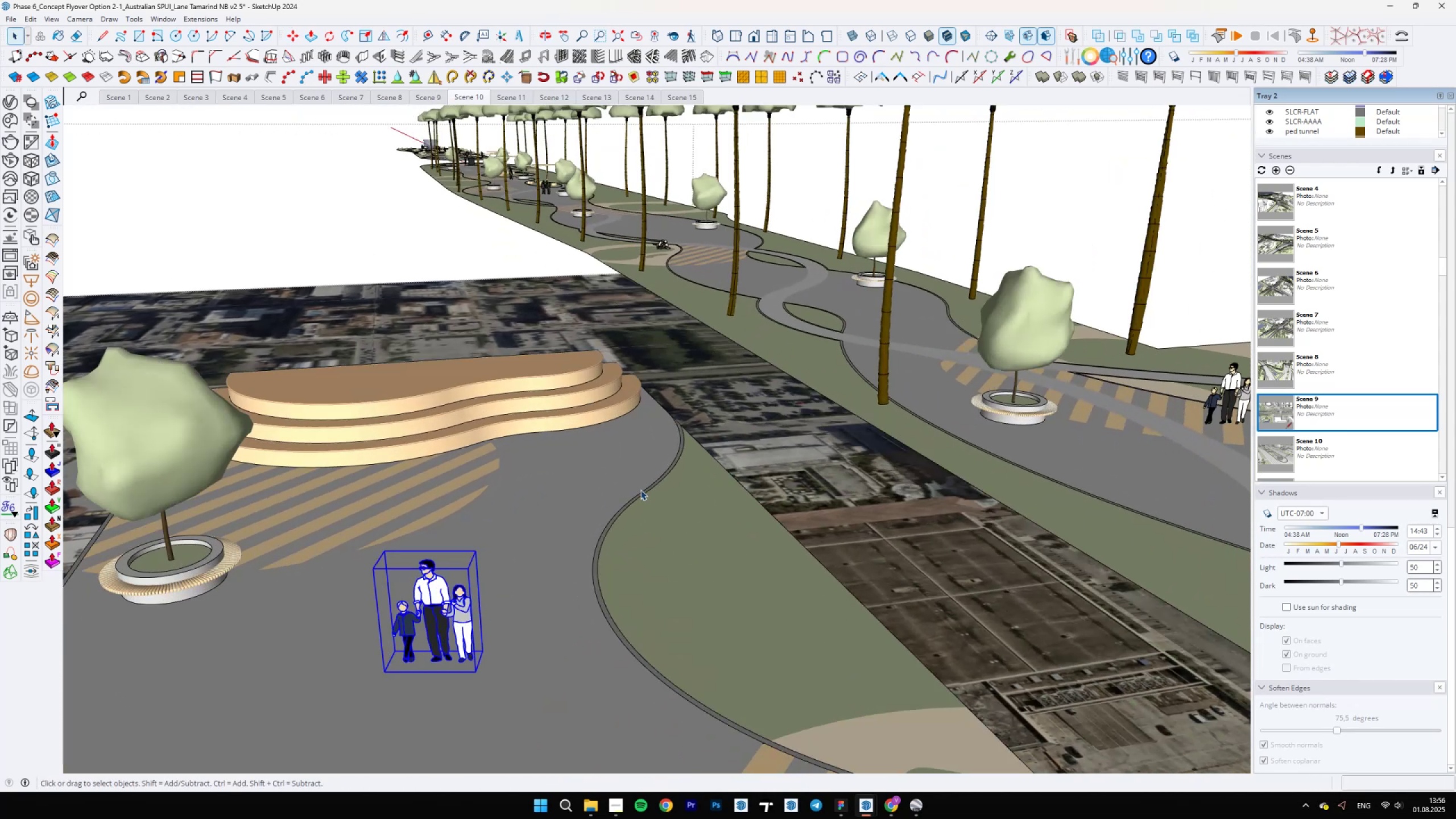 
hold_key(key=ShiftLeft, duration=0.41)
 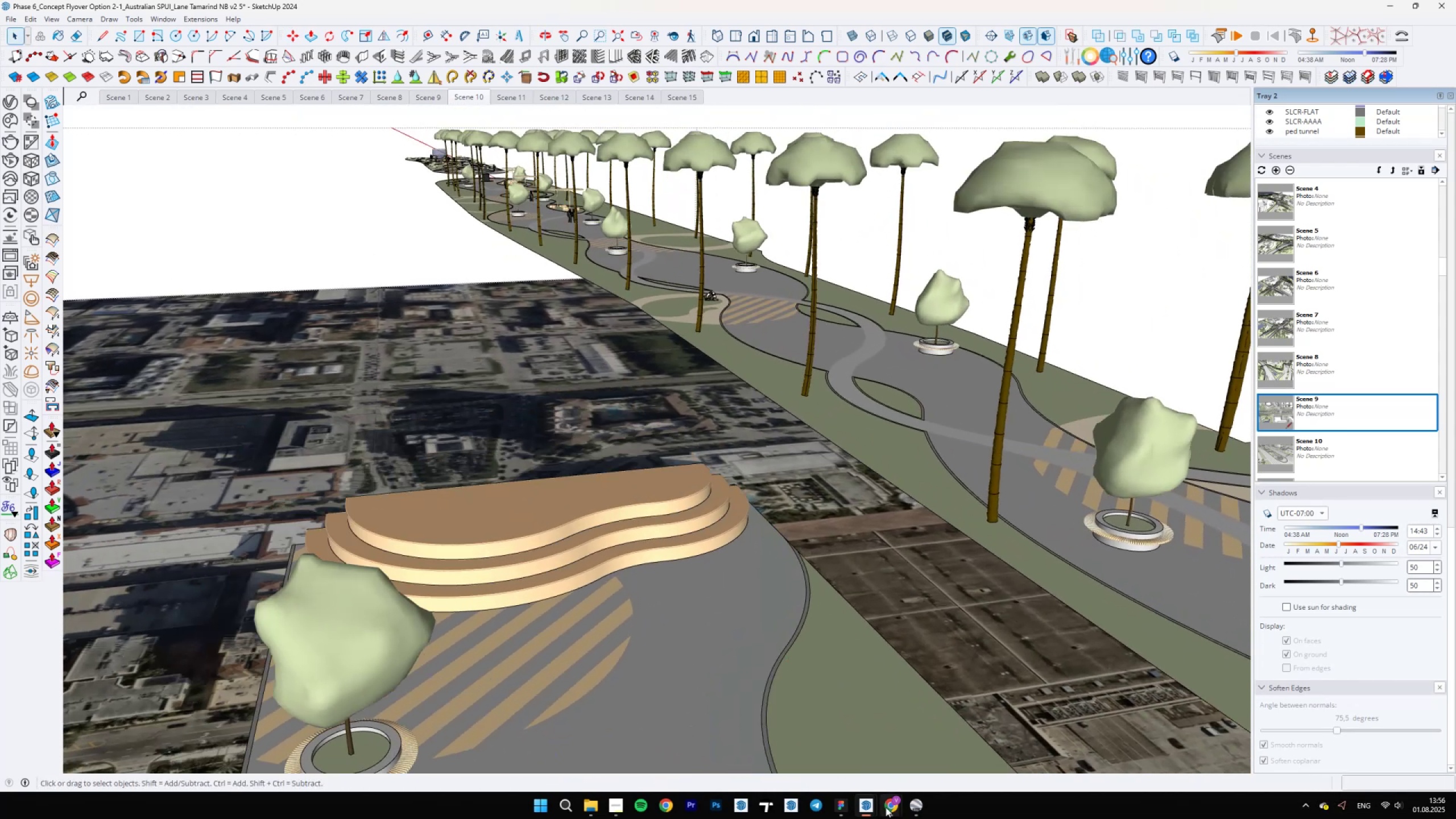 
left_click([885, 808])
 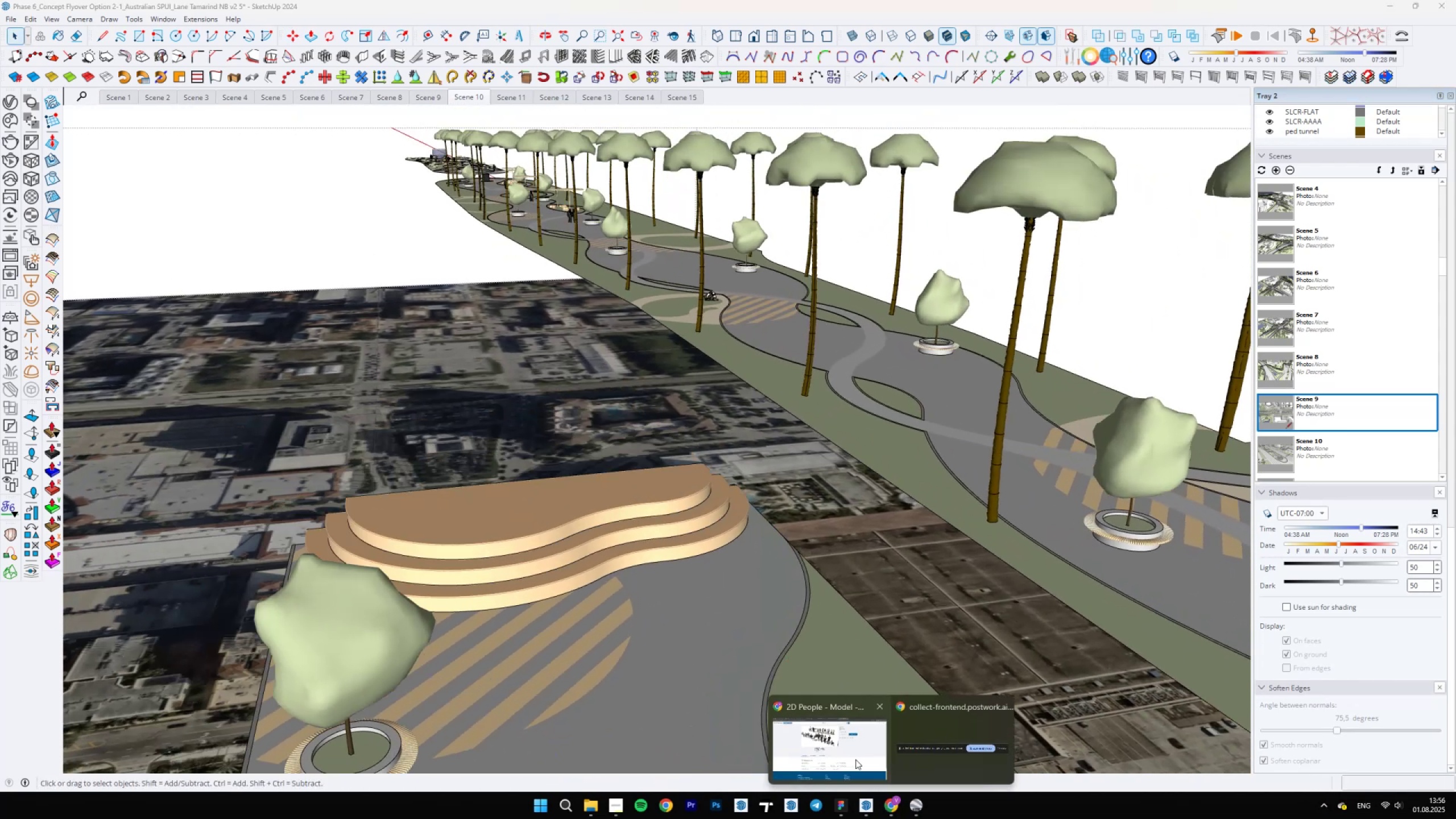 
left_click([855, 759])
 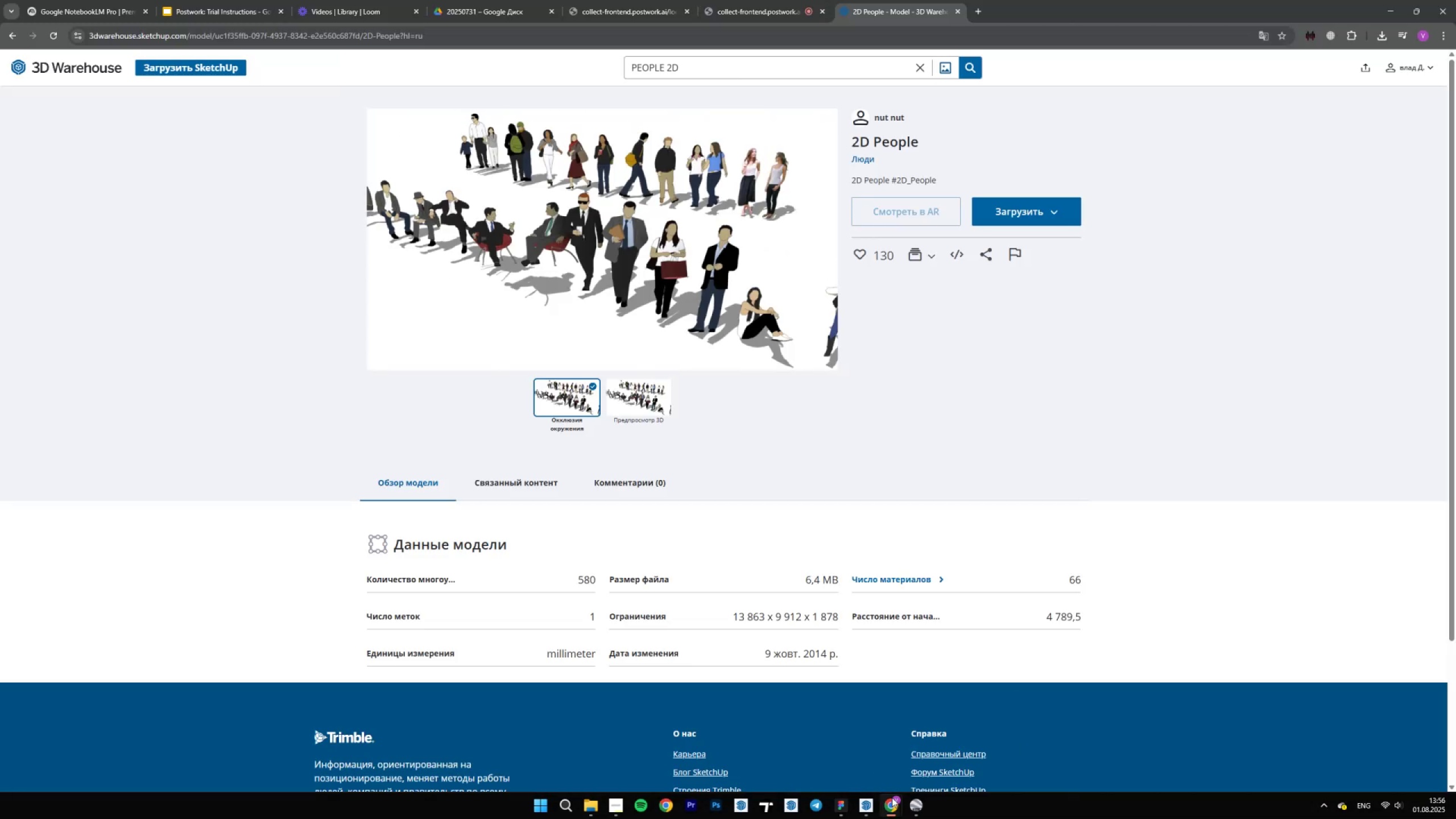 
left_click([893, 801])
 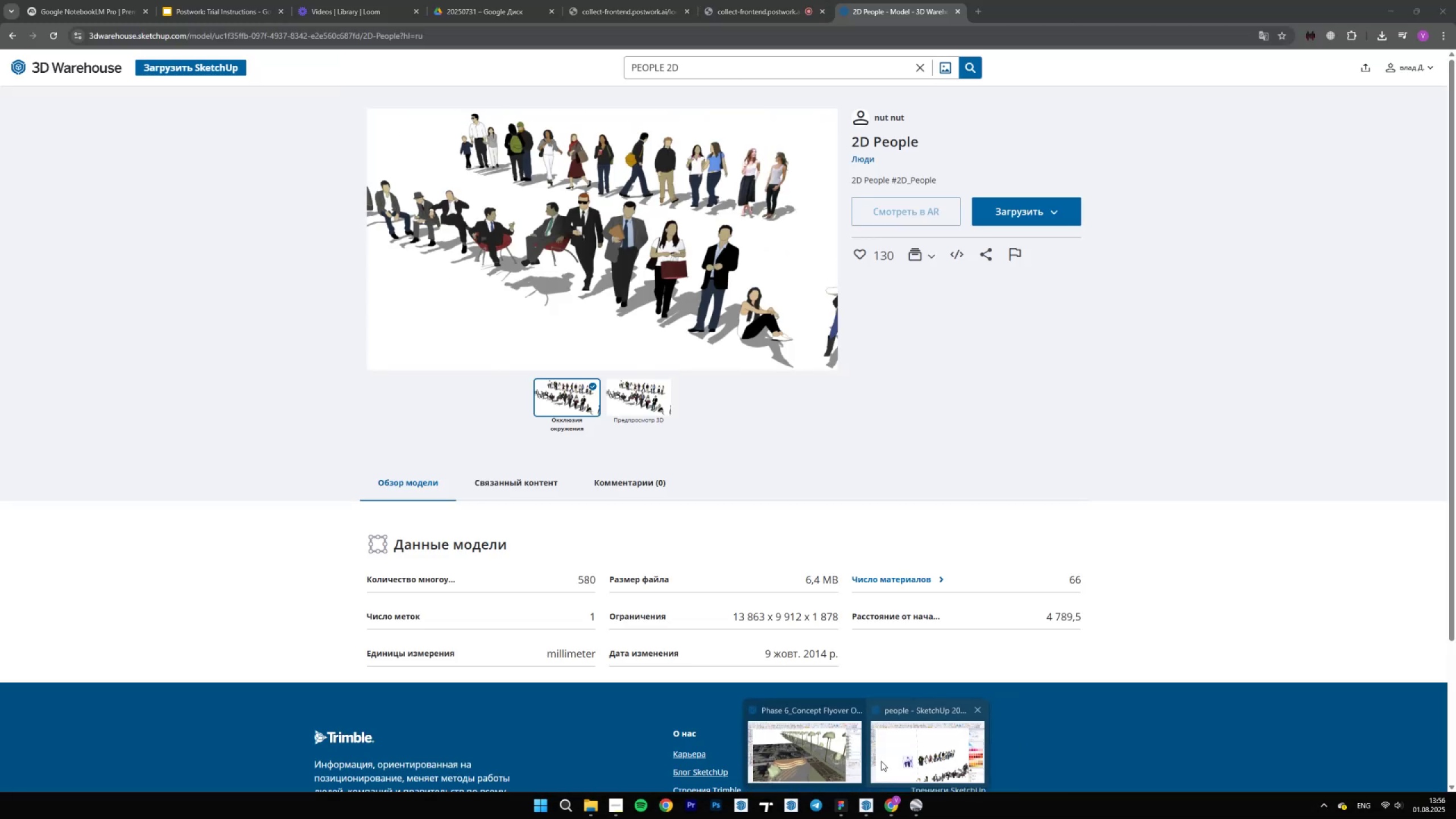 
triple_click([895, 743])
 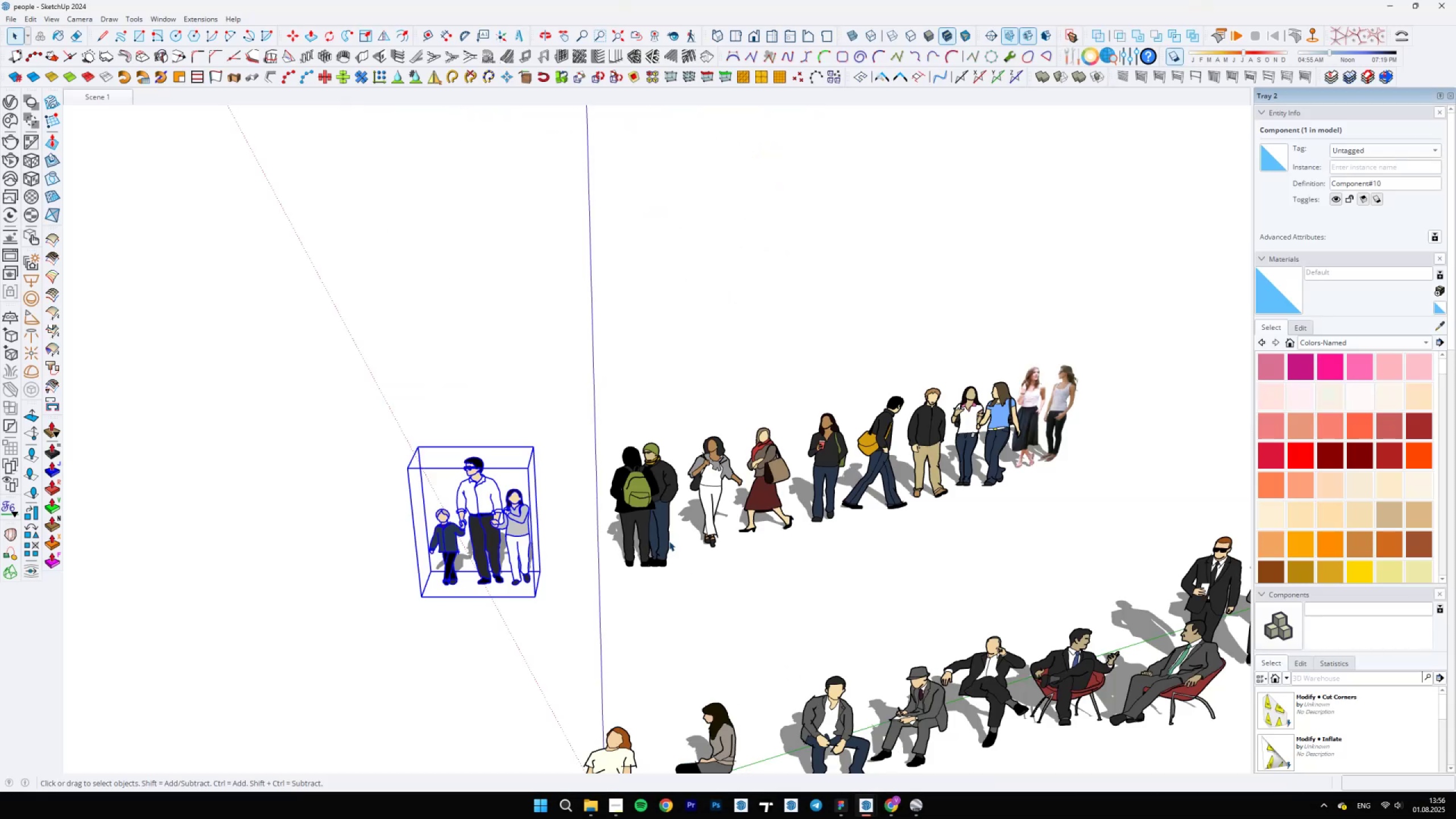 
scroll: coordinate [655, 528], scroll_direction: down, amount: 5.0
 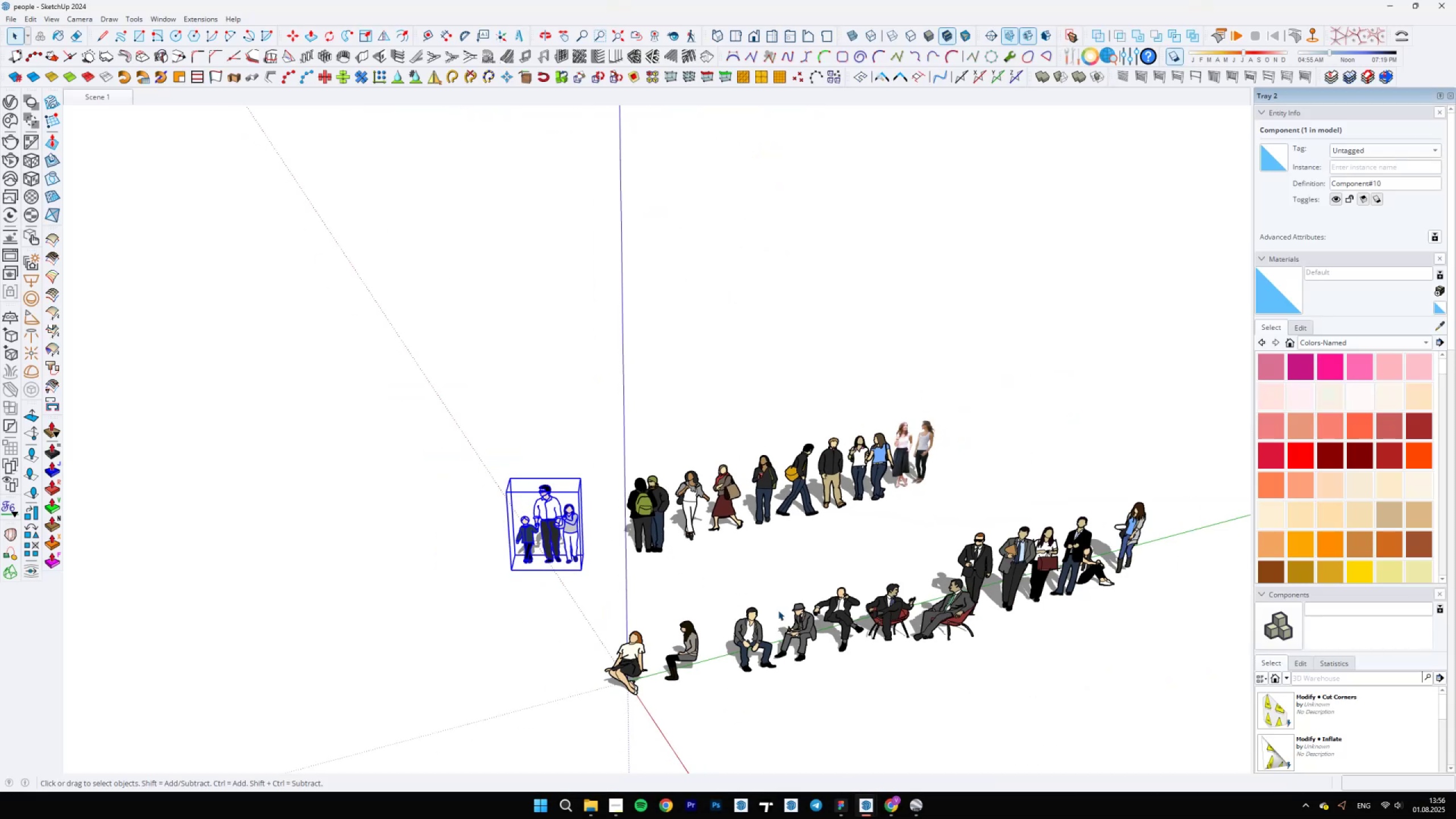 
hold_key(key=ShiftLeft, duration=0.36)
 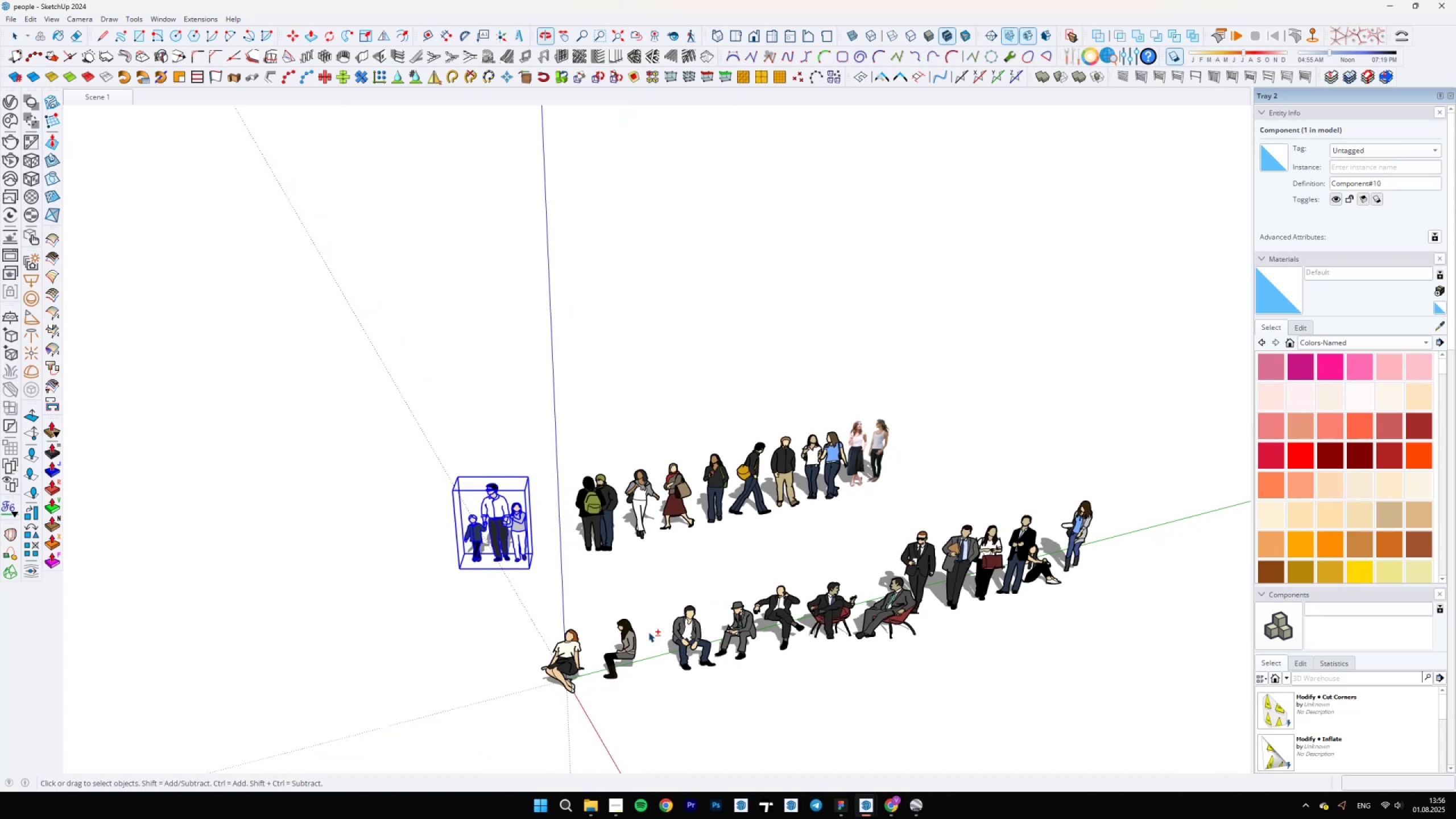 
scroll: coordinate [564, 669], scroll_direction: up, amount: 10.0
 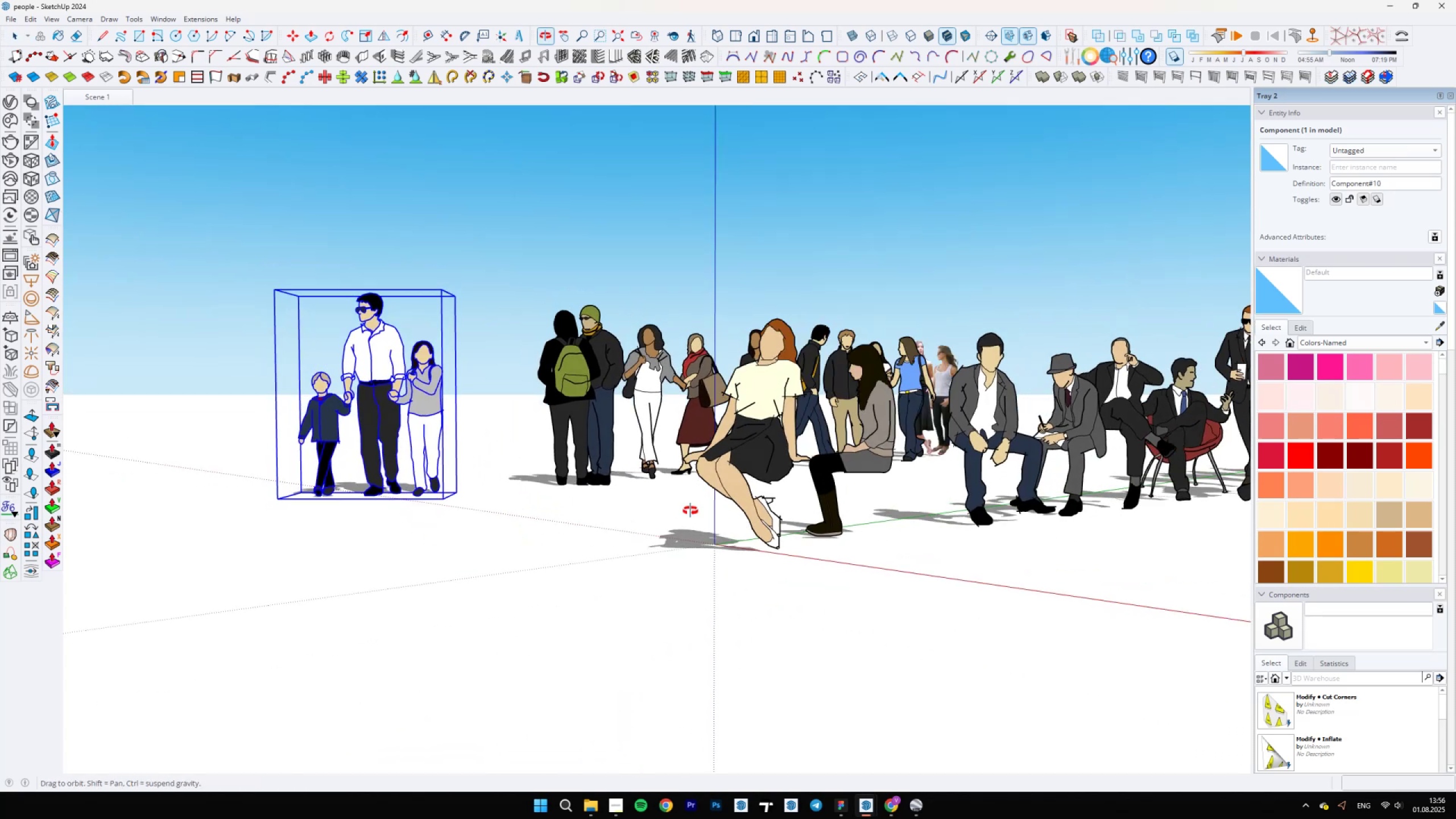 
scroll: coordinate [875, 647], scroll_direction: down, amount: 6.0
 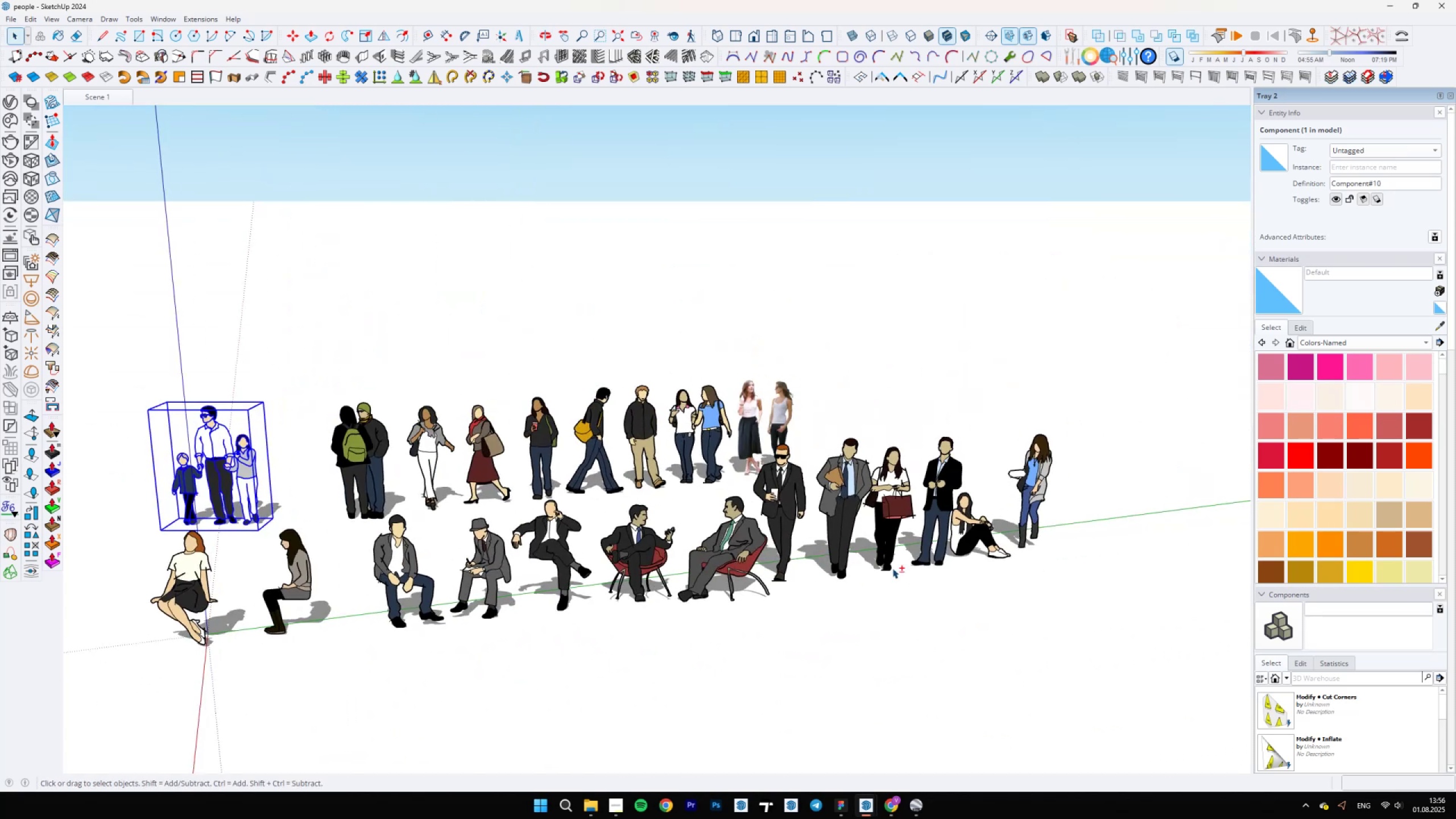 
hold_key(key=ShiftLeft, duration=0.76)
 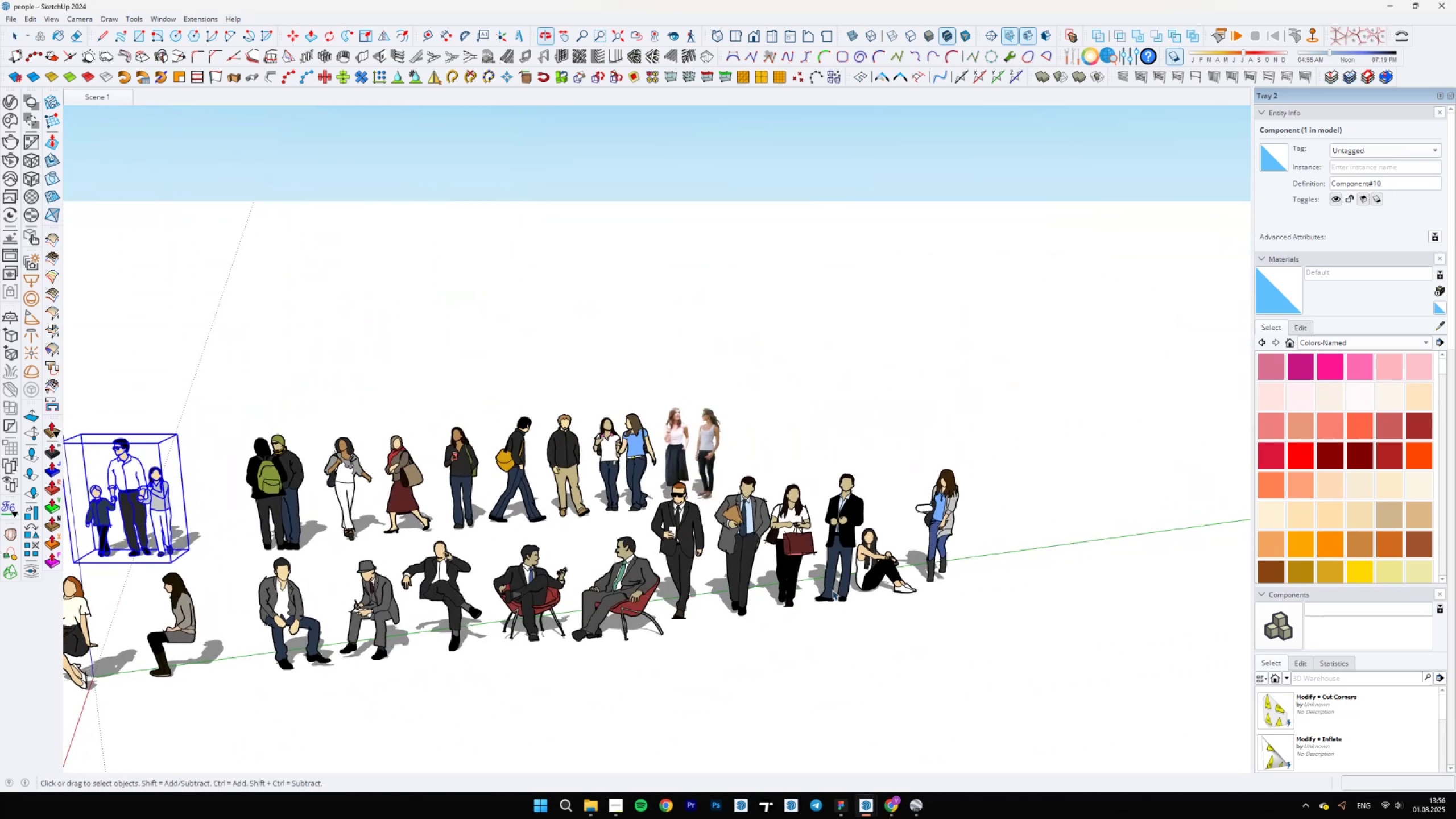 
scroll: coordinate [897, 581], scroll_direction: up, amount: 3.0
 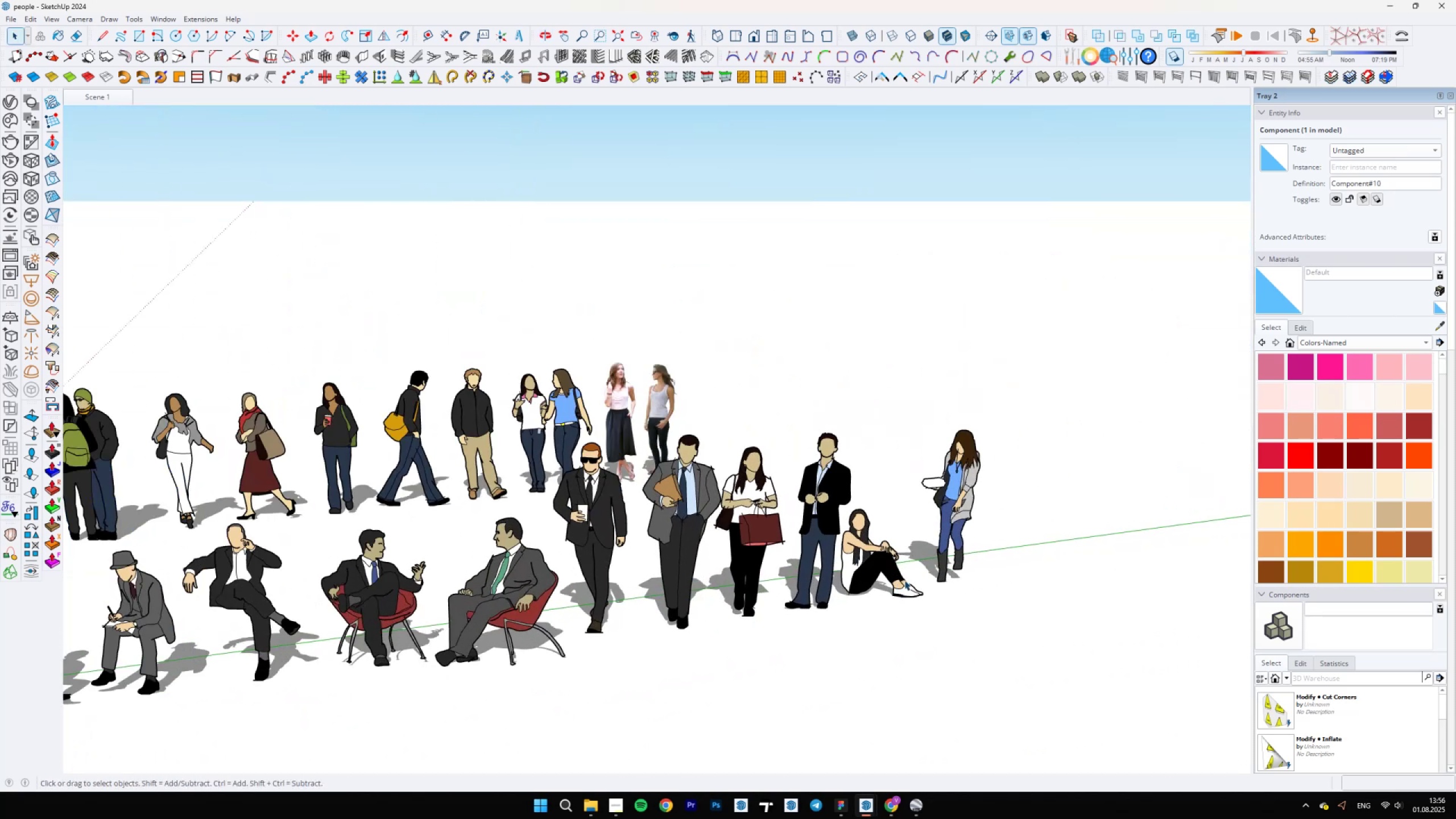 
left_click([884, 561])
 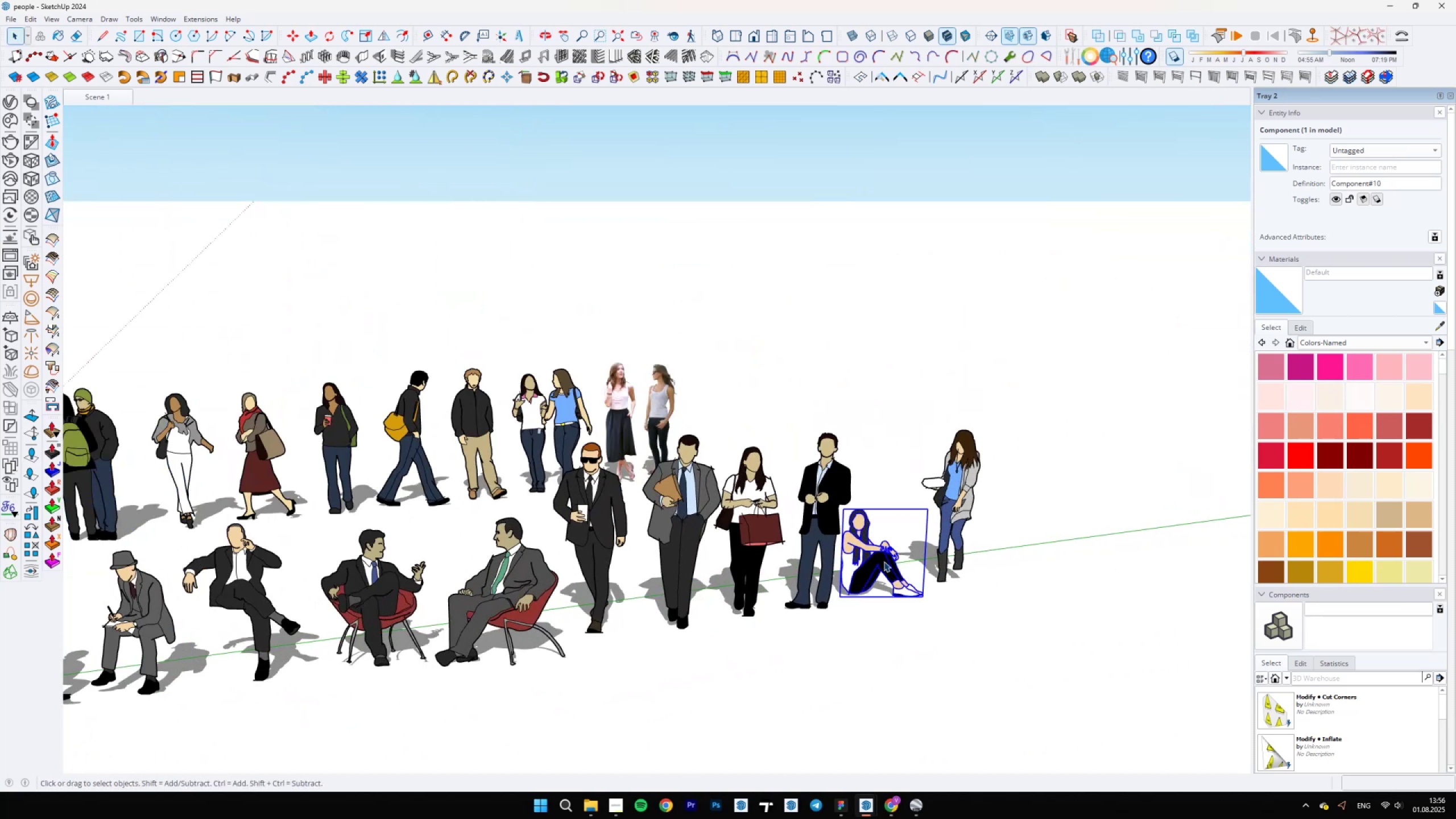 
scroll: coordinate [884, 561], scroll_direction: up, amount: 1.0
 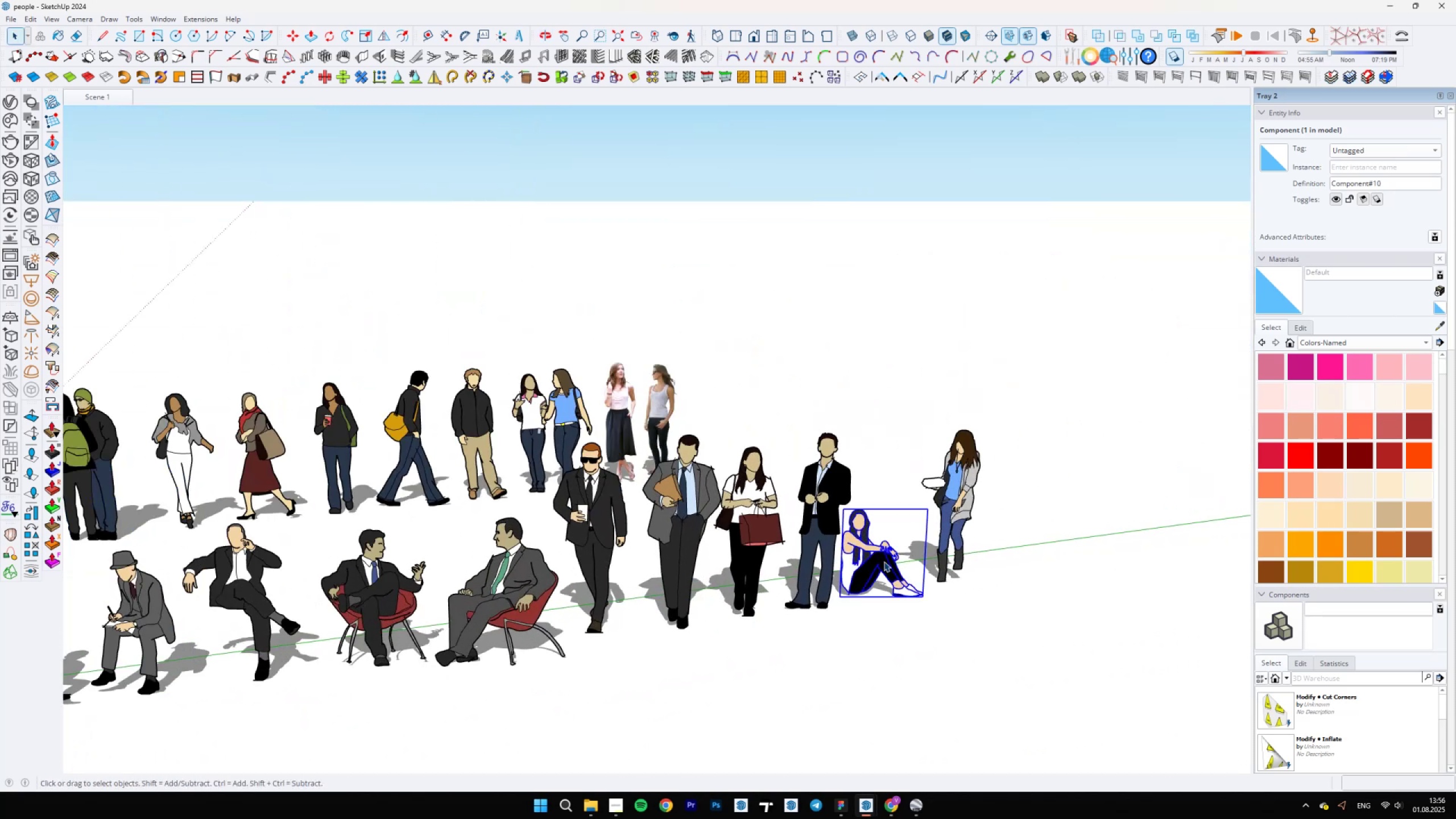 
key(Control+C)
 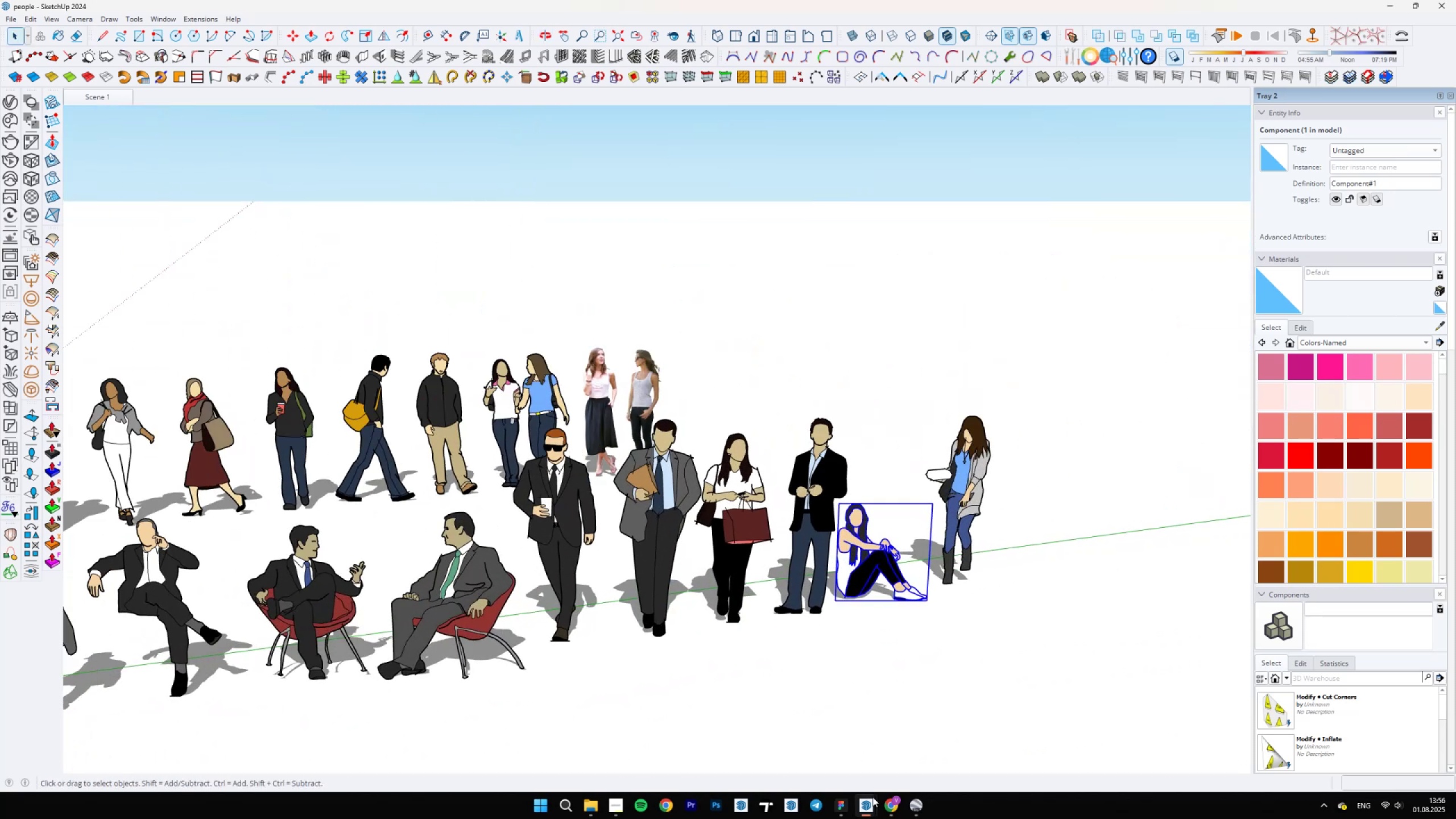 
left_click([839, 806])
 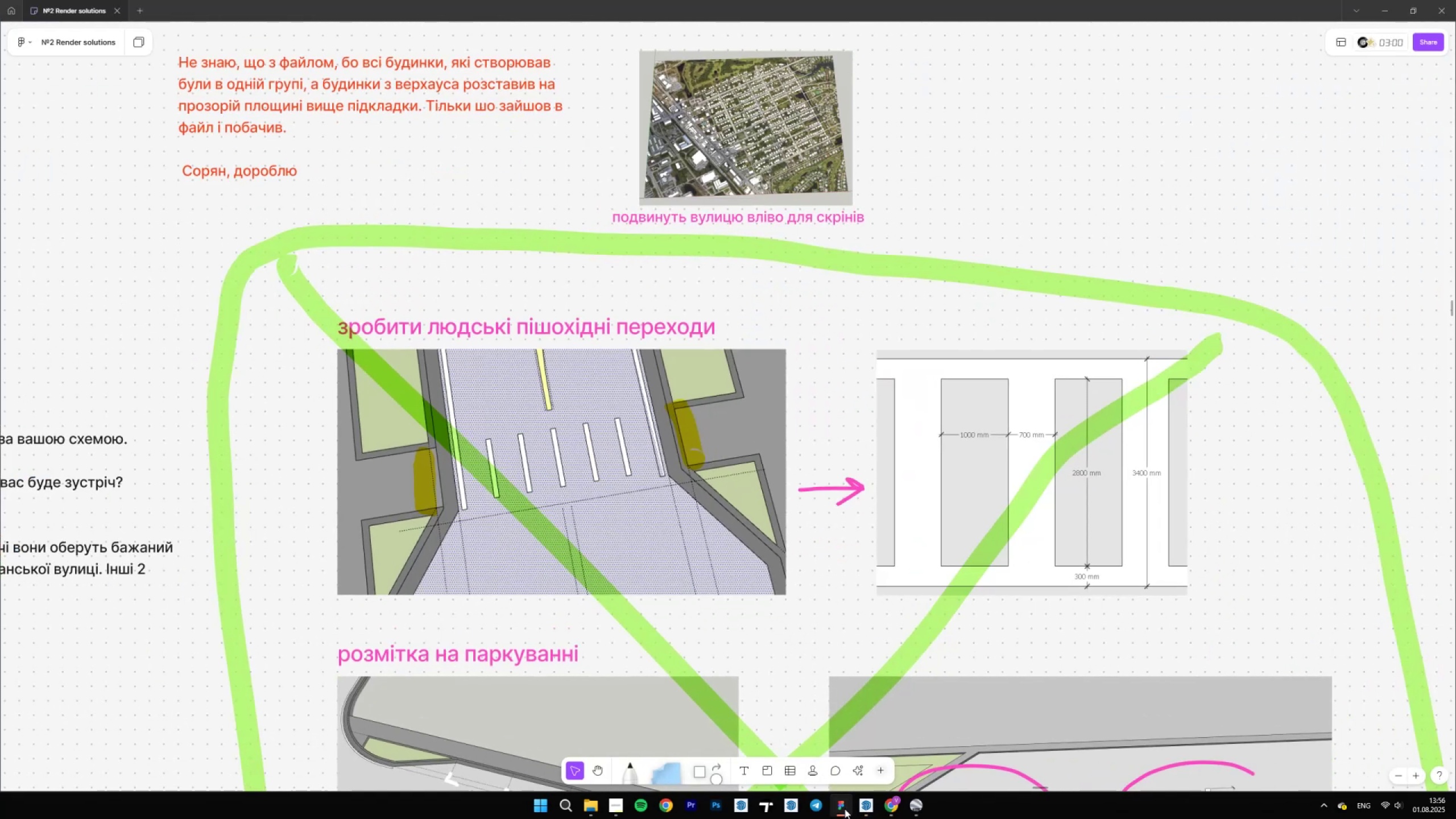 
double_click([862, 808])
 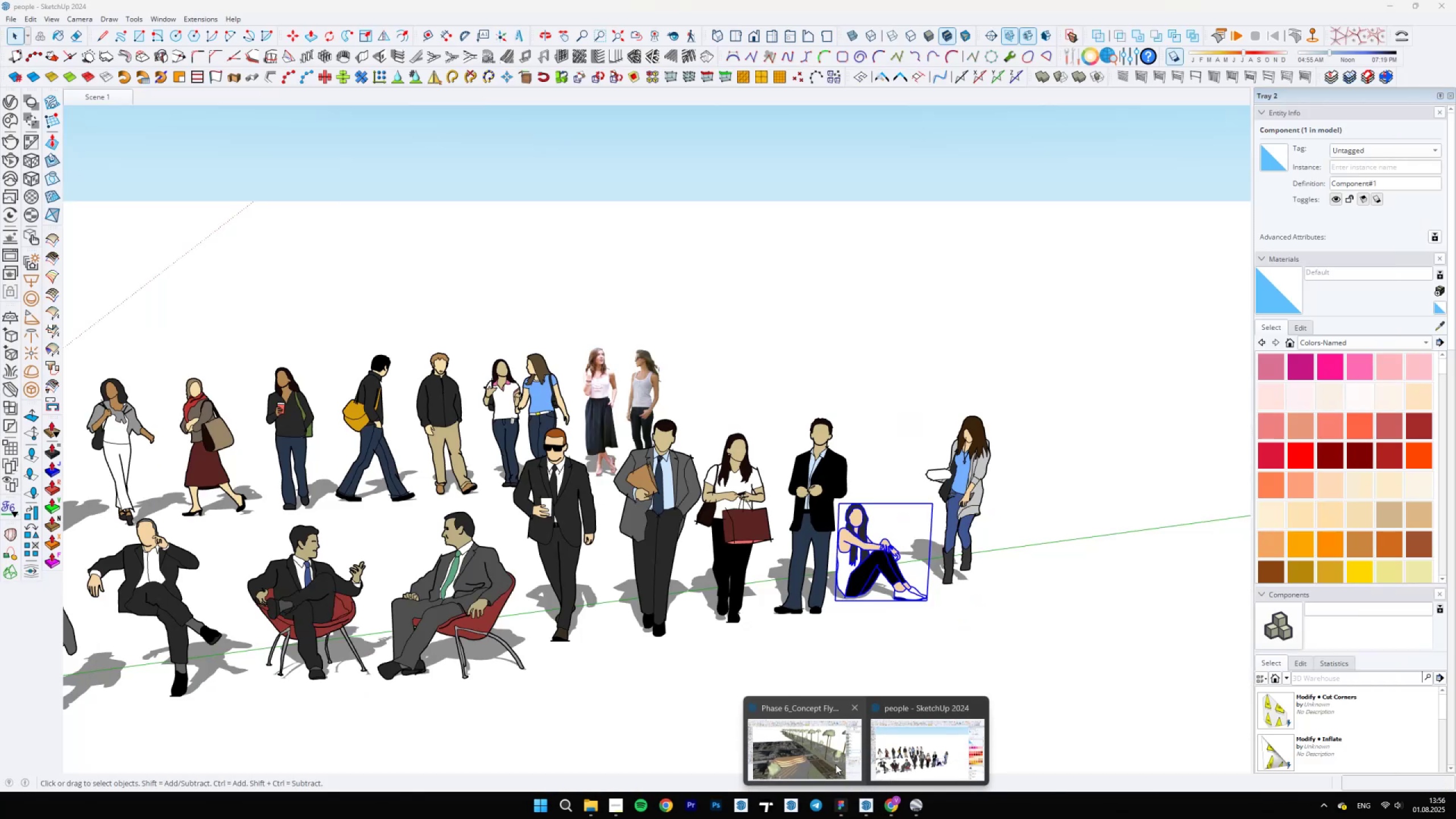 
triple_click([833, 763])
 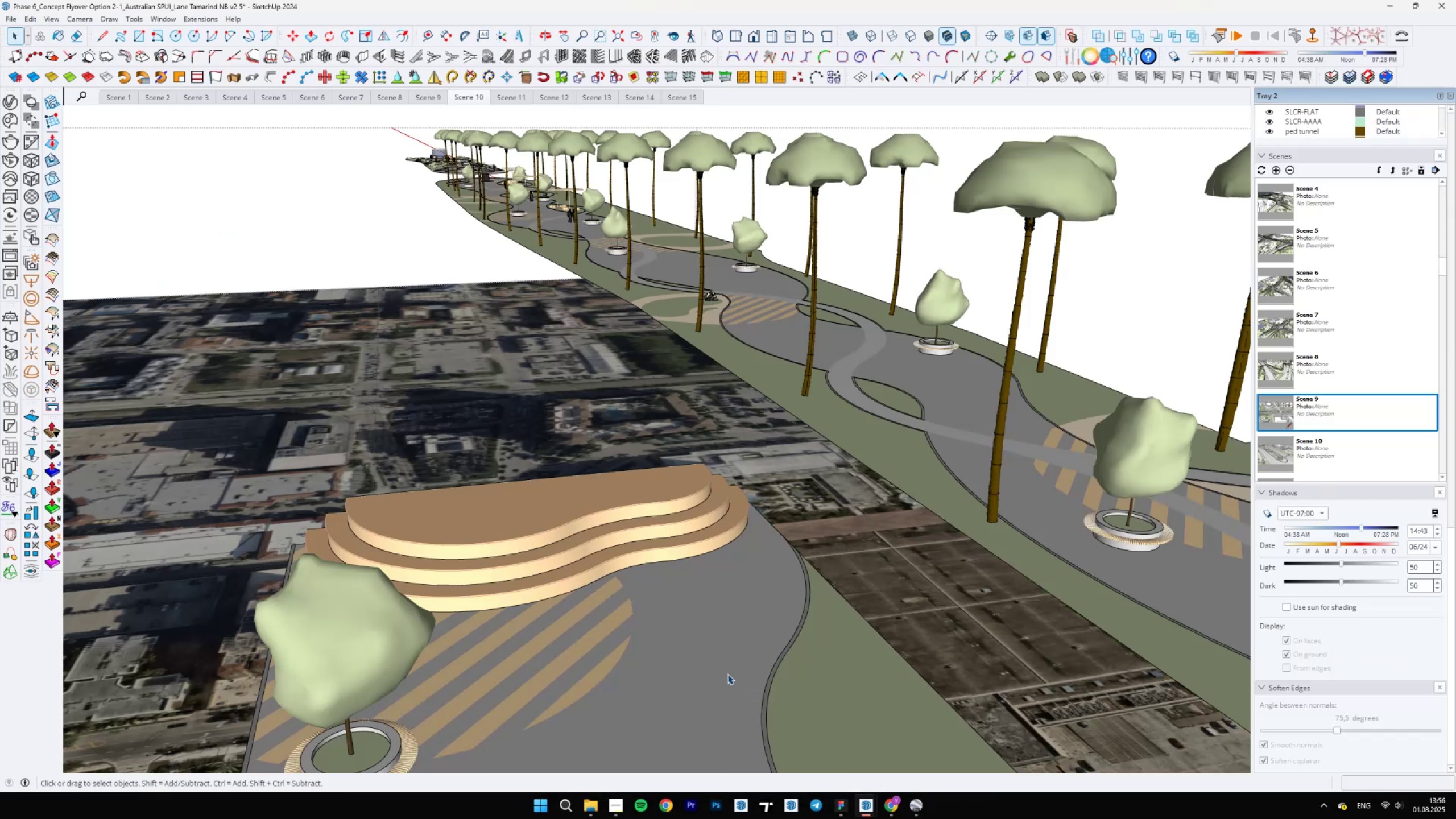 
scroll: coordinate [522, 537], scroll_direction: up, amount: 5.0
 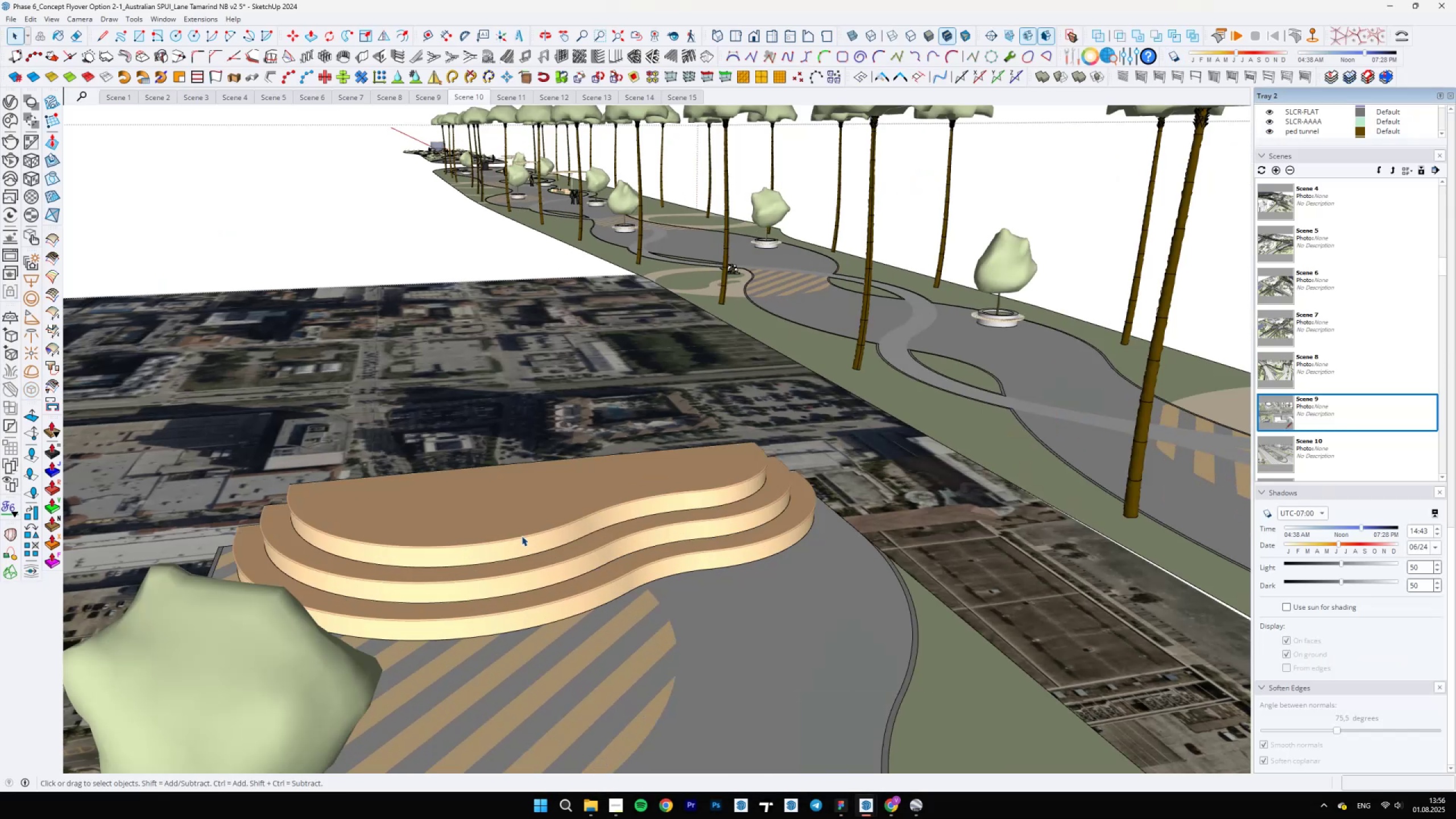 
key(Control+V)
 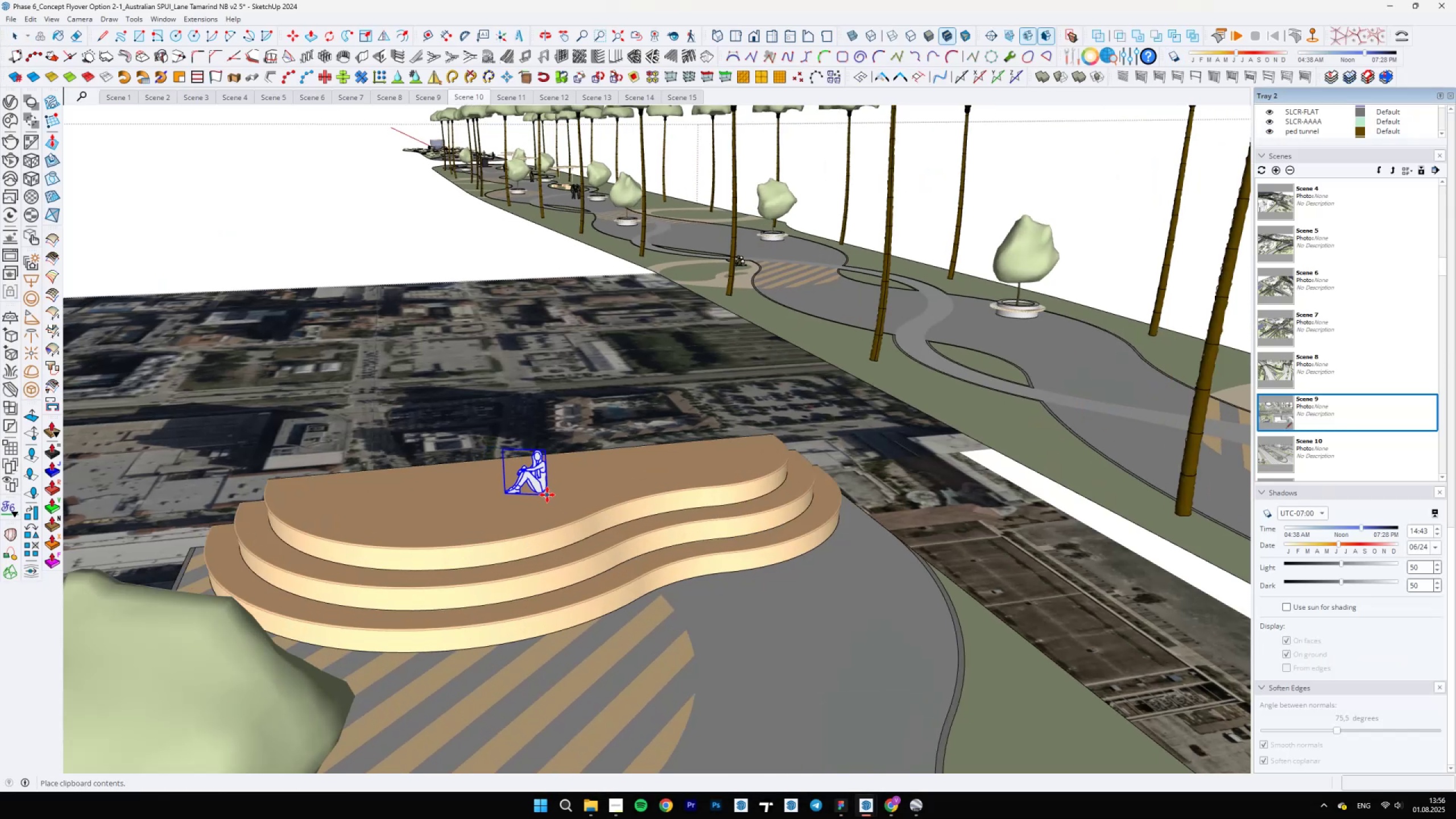 
left_click([547, 495])
 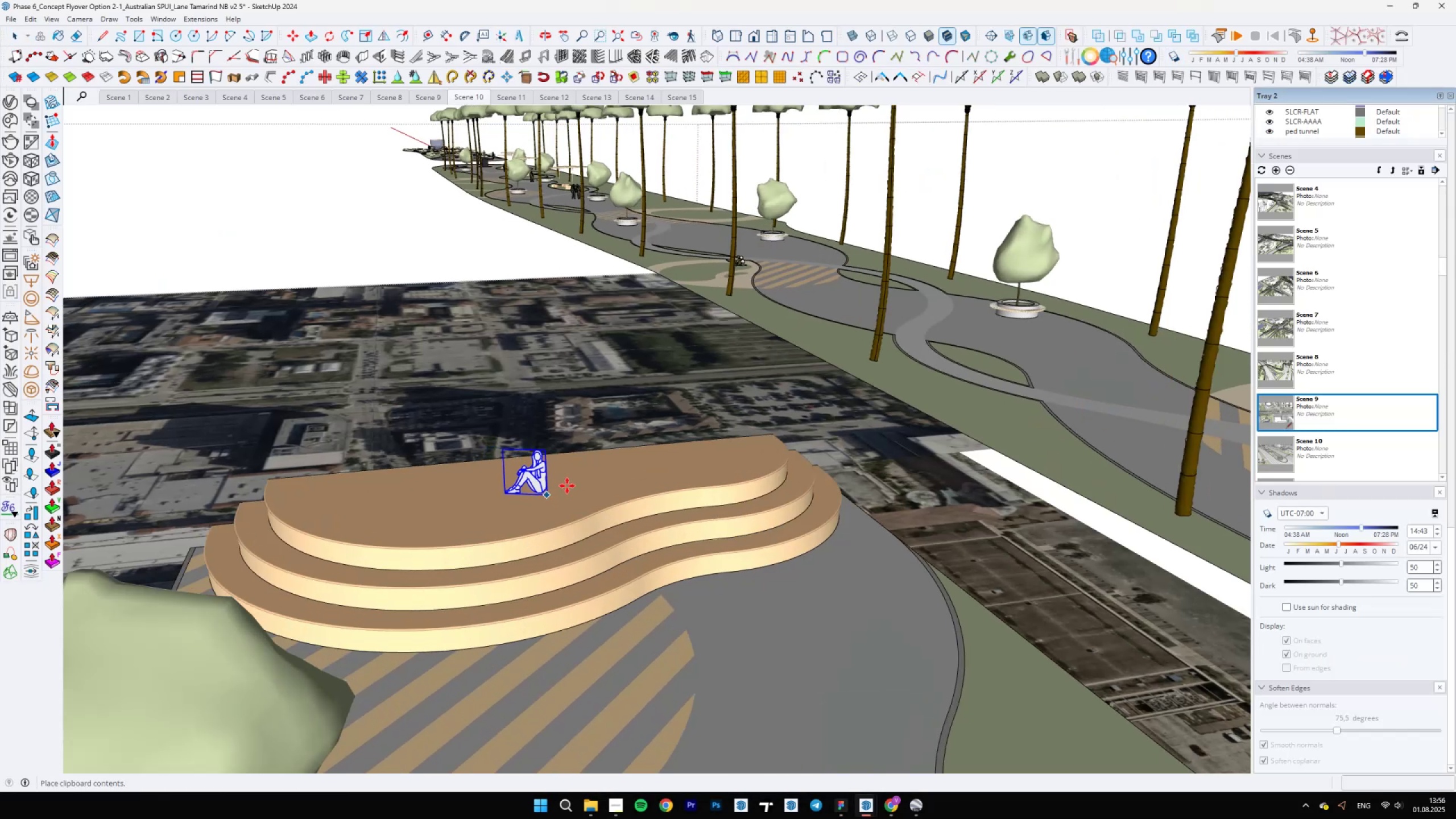 
key(Space)
 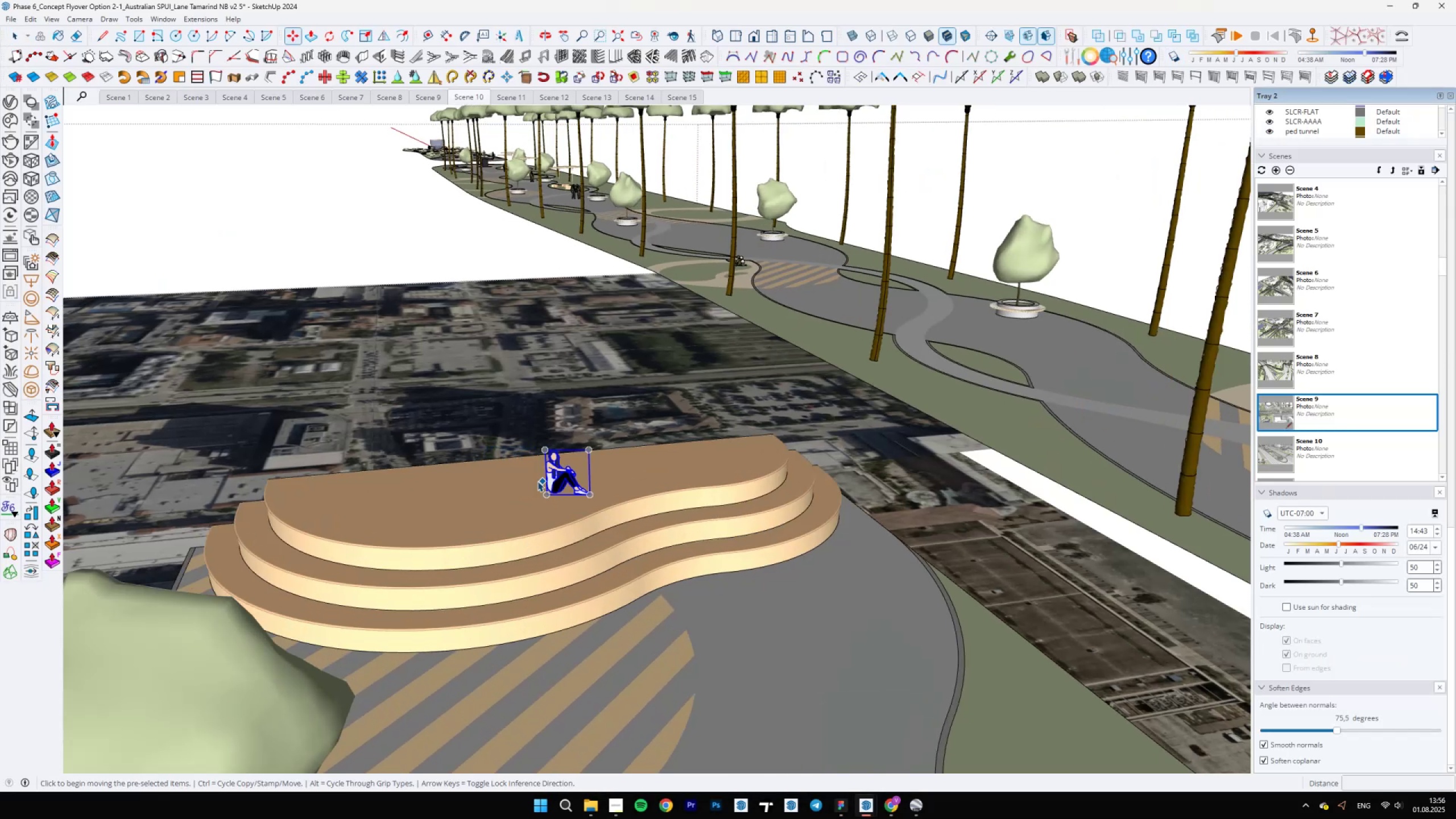 
scroll: coordinate [574, 493], scroll_direction: up, amount: 8.0
 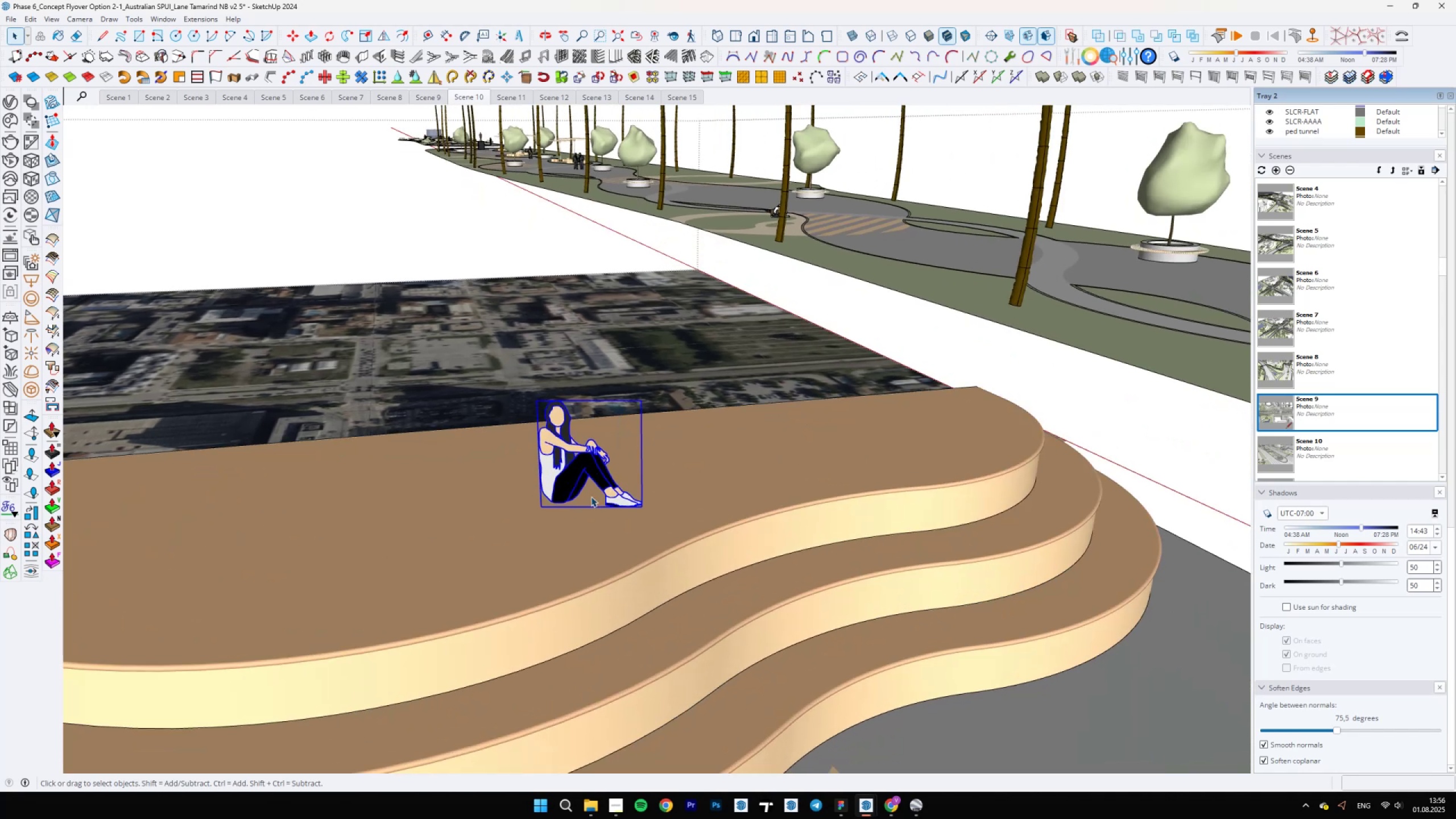 
scroll: coordinate [615, 520], scroll_direction: down, amount: 8.0
 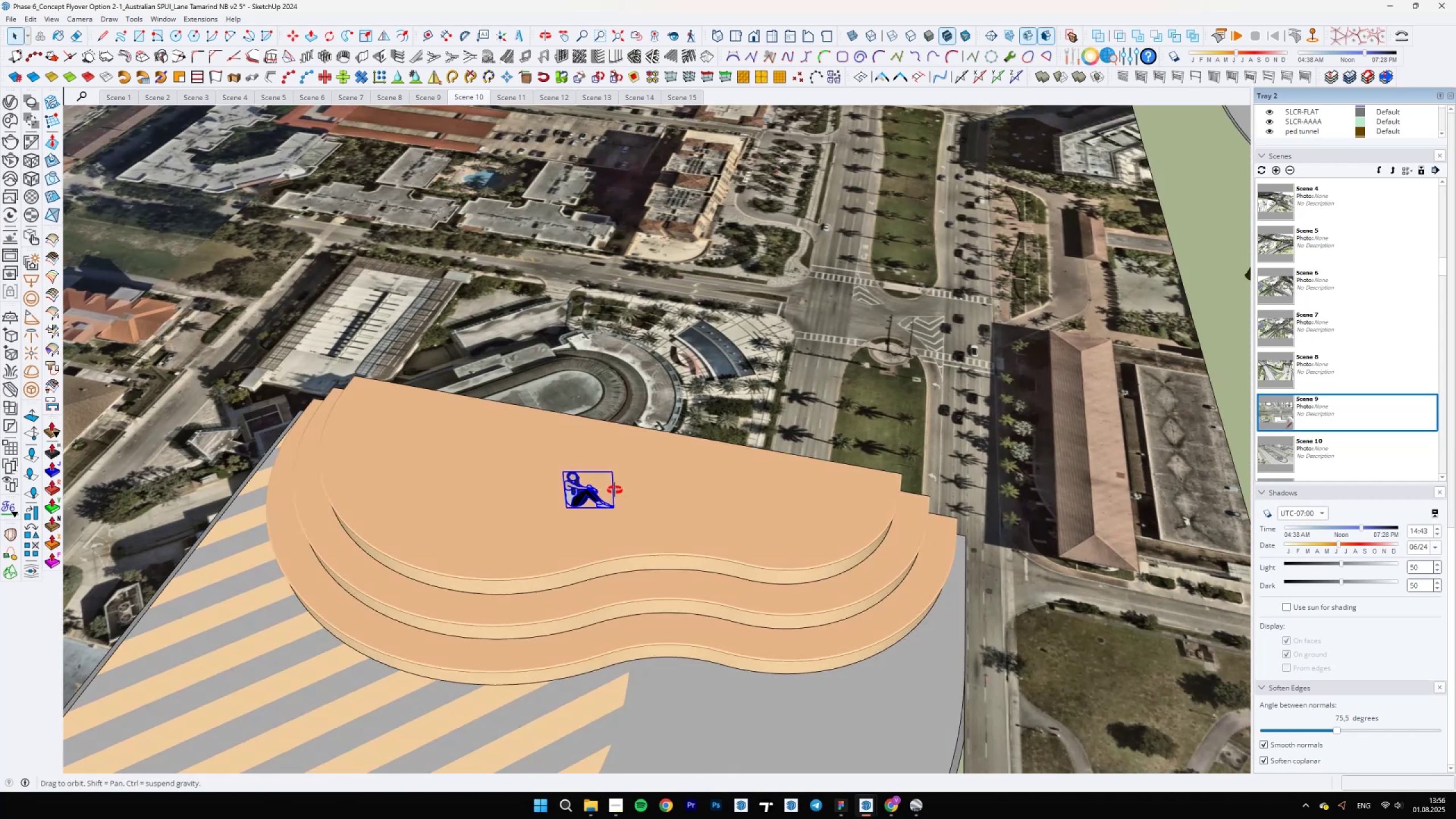 
key(M)
 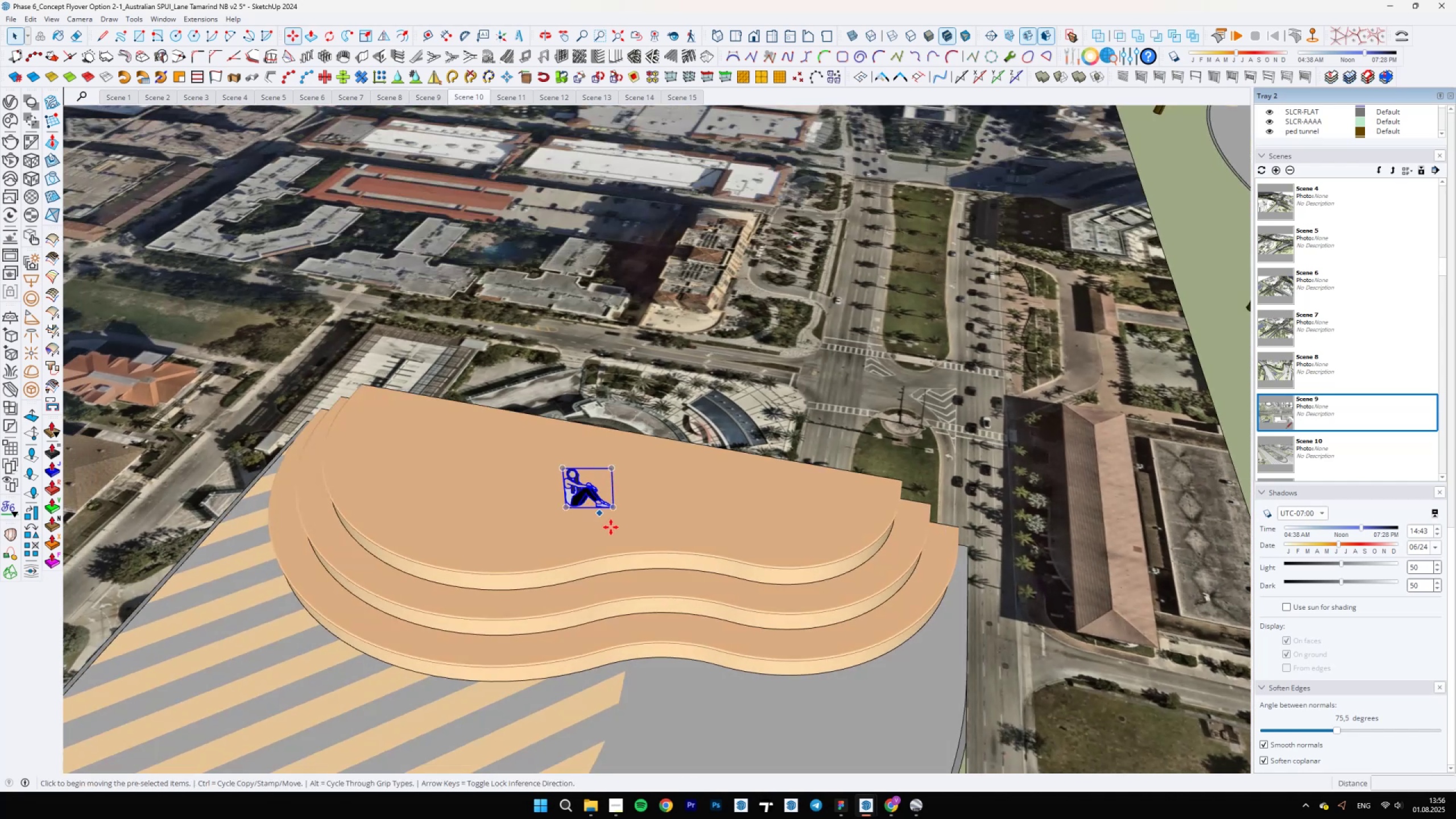 
left_click([611, 527])
 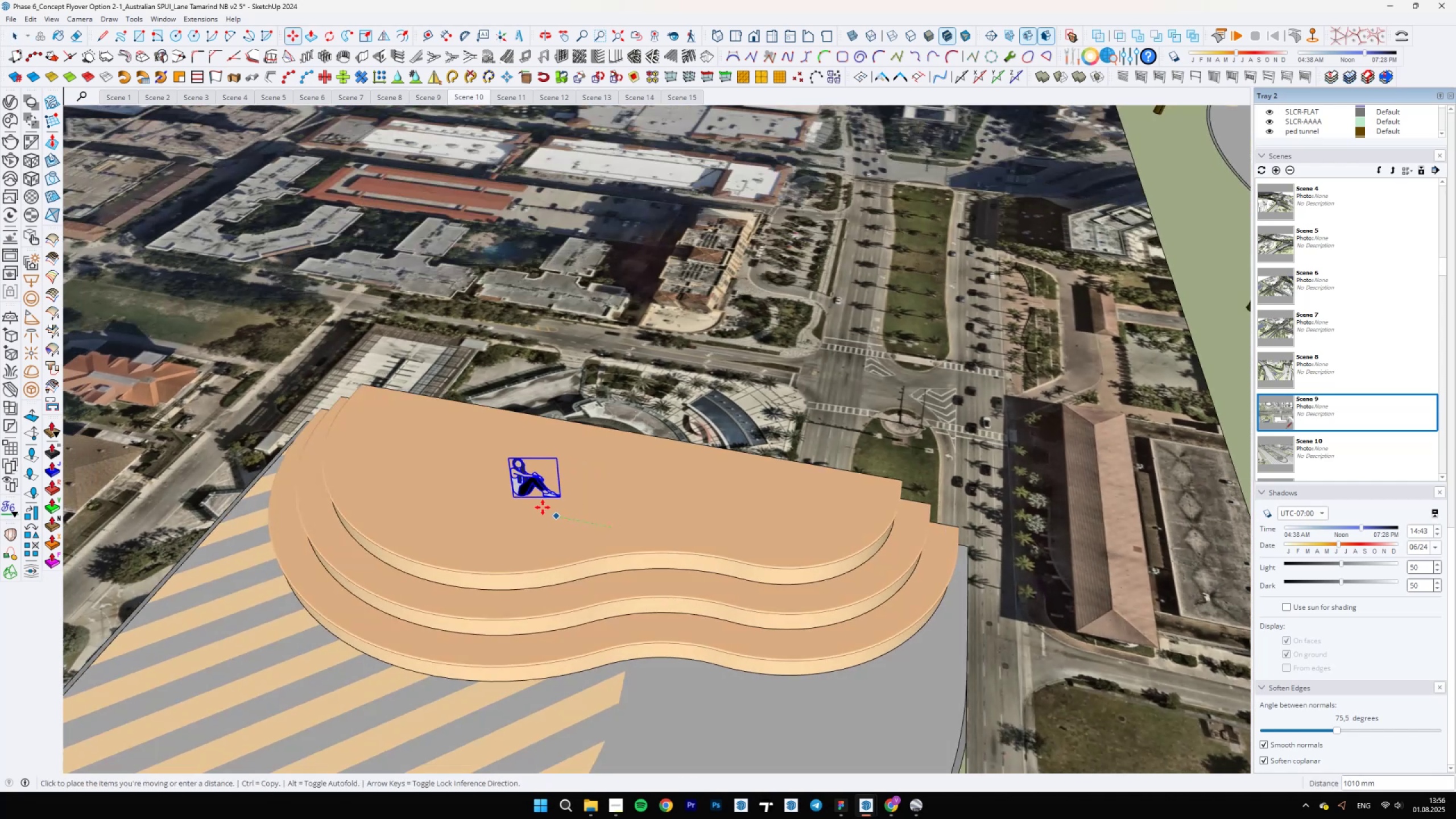 
left_click([538, 507])
 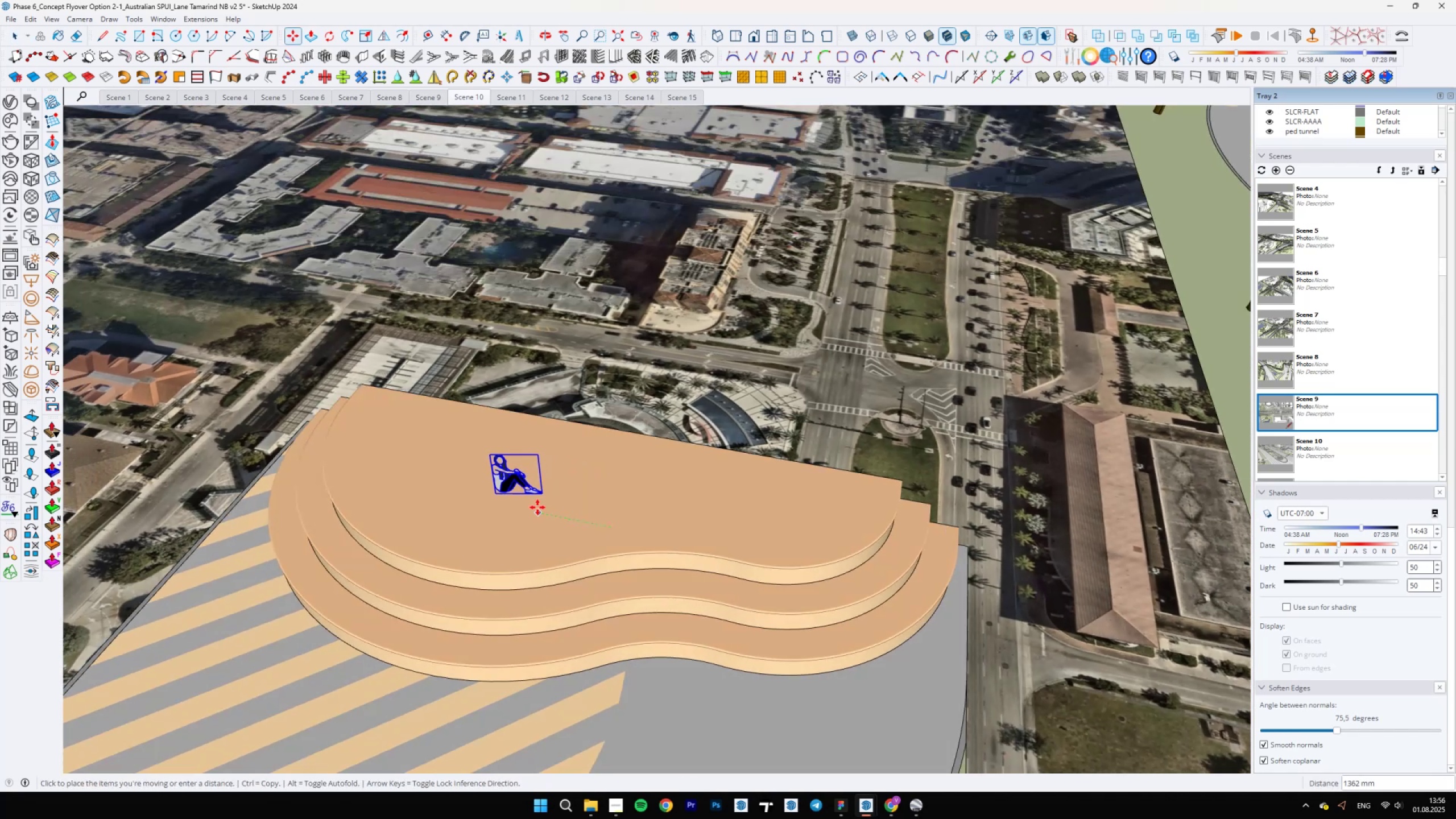 
type( )
key(Escape)
type(BN)
 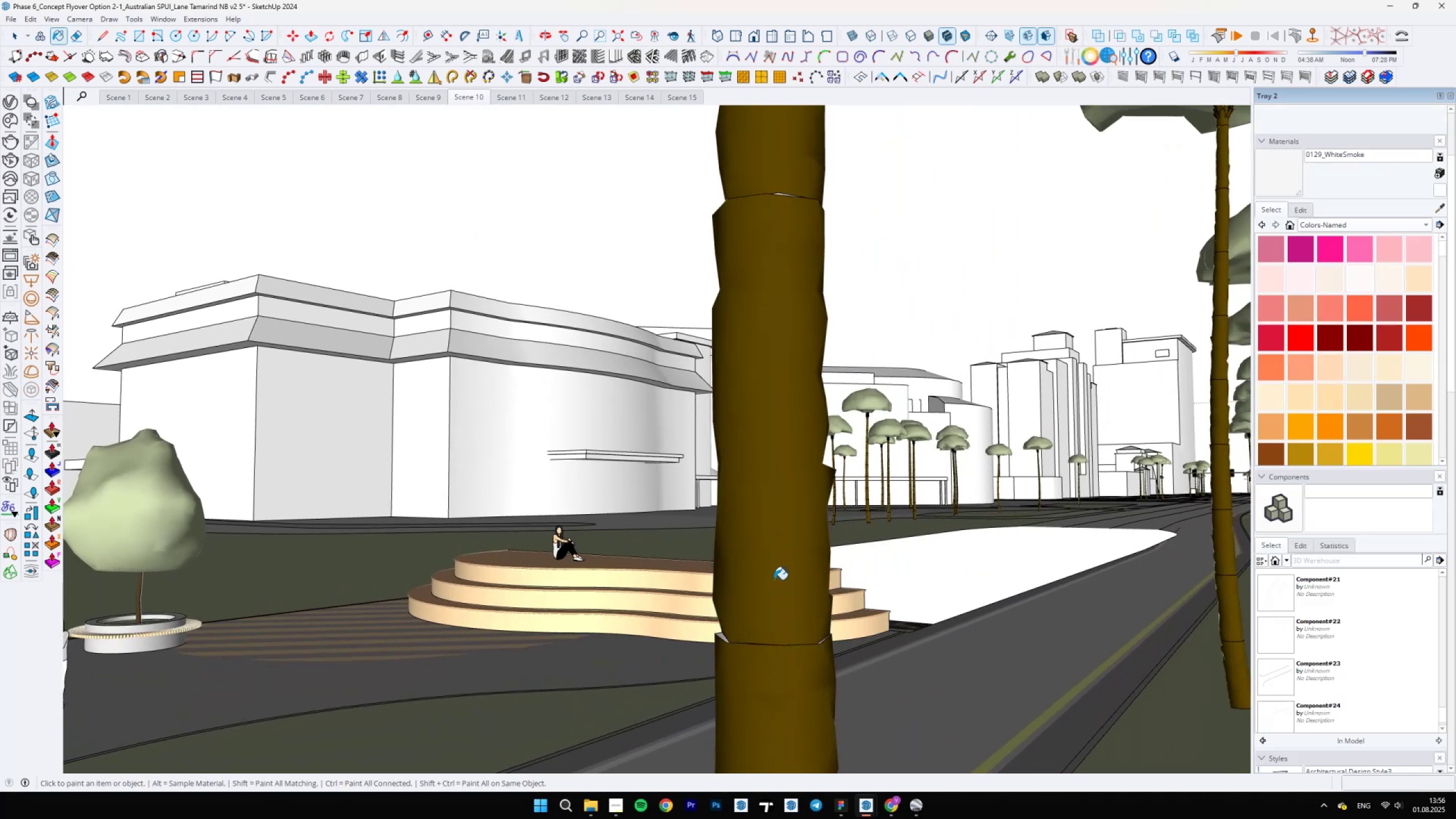 
scroll: coordinate [627, 632], scroll_direction: down, amount: 4.0
 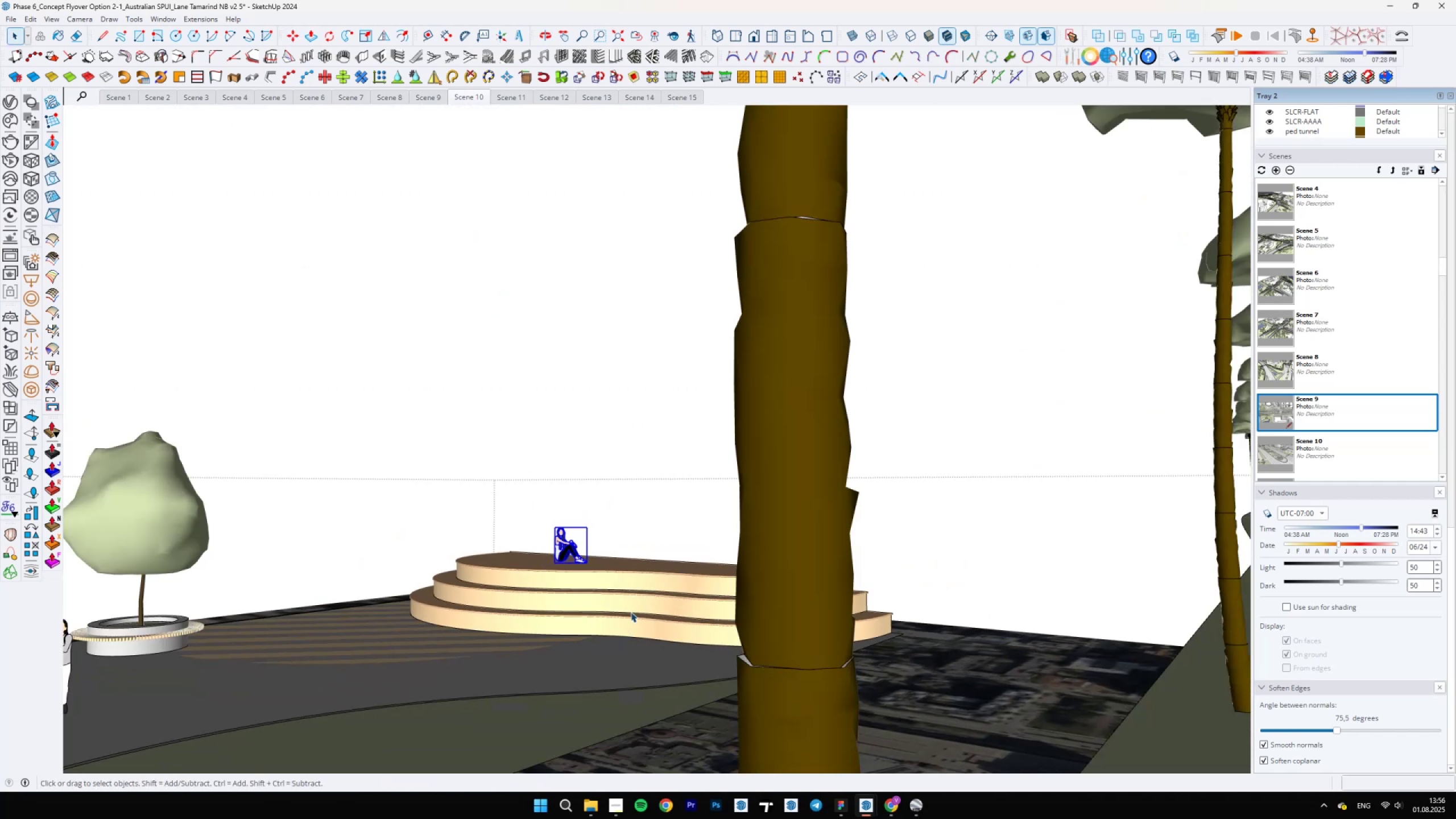 
hold_key(key=AltLeft, duration=0.53)
left_click([774, 568])
 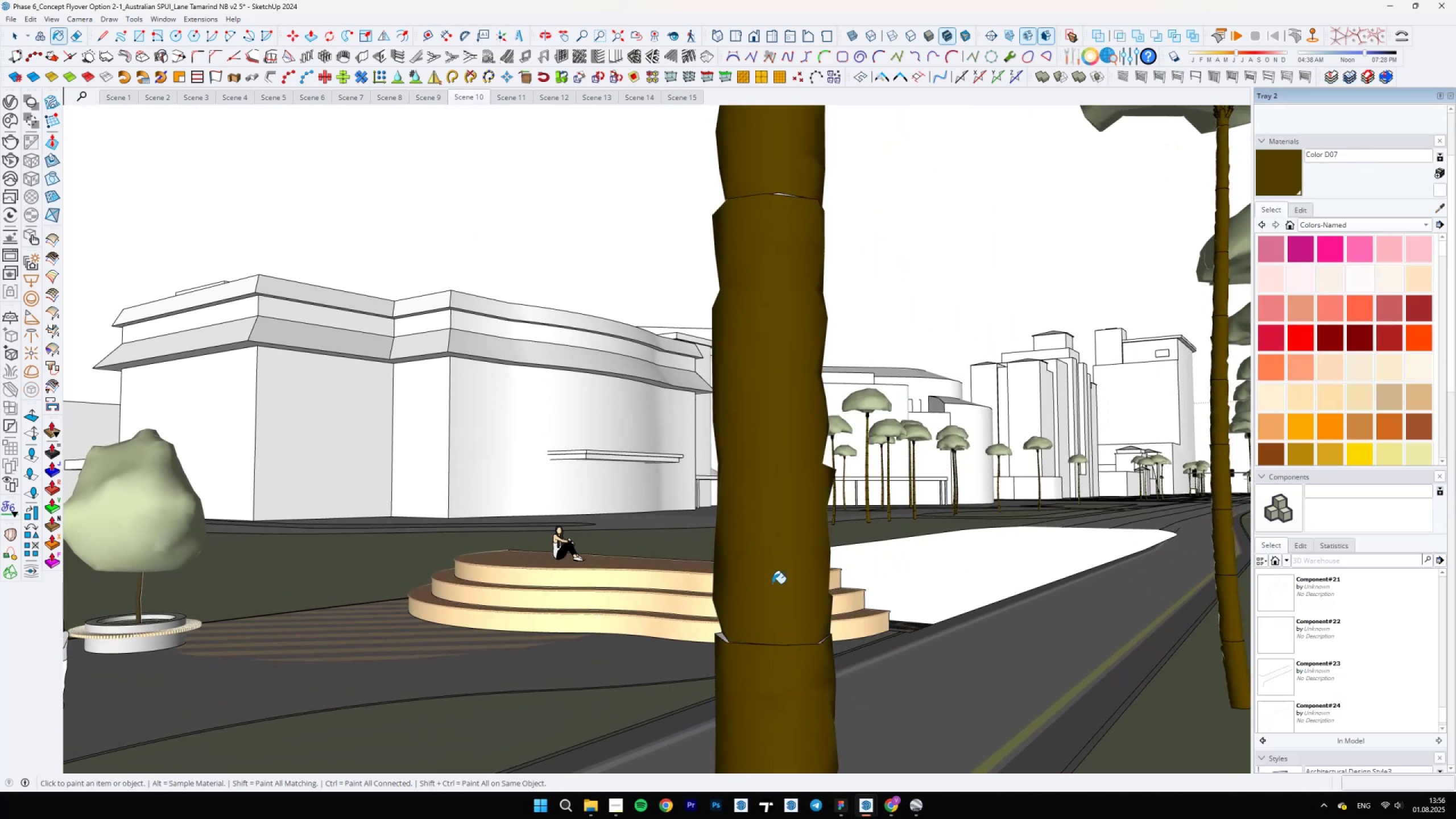 
key(Space)
 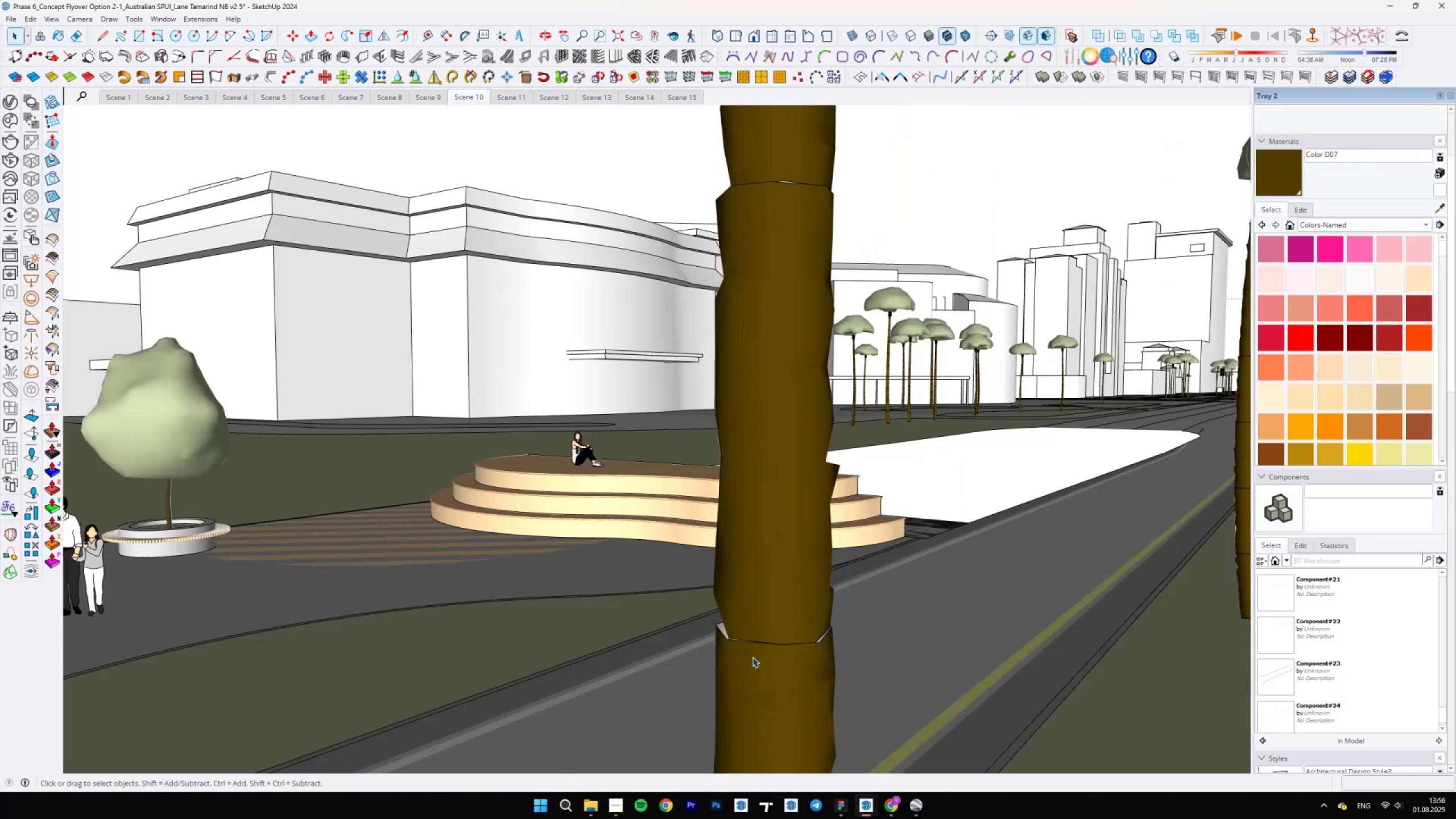 
double_click([752, 657])
 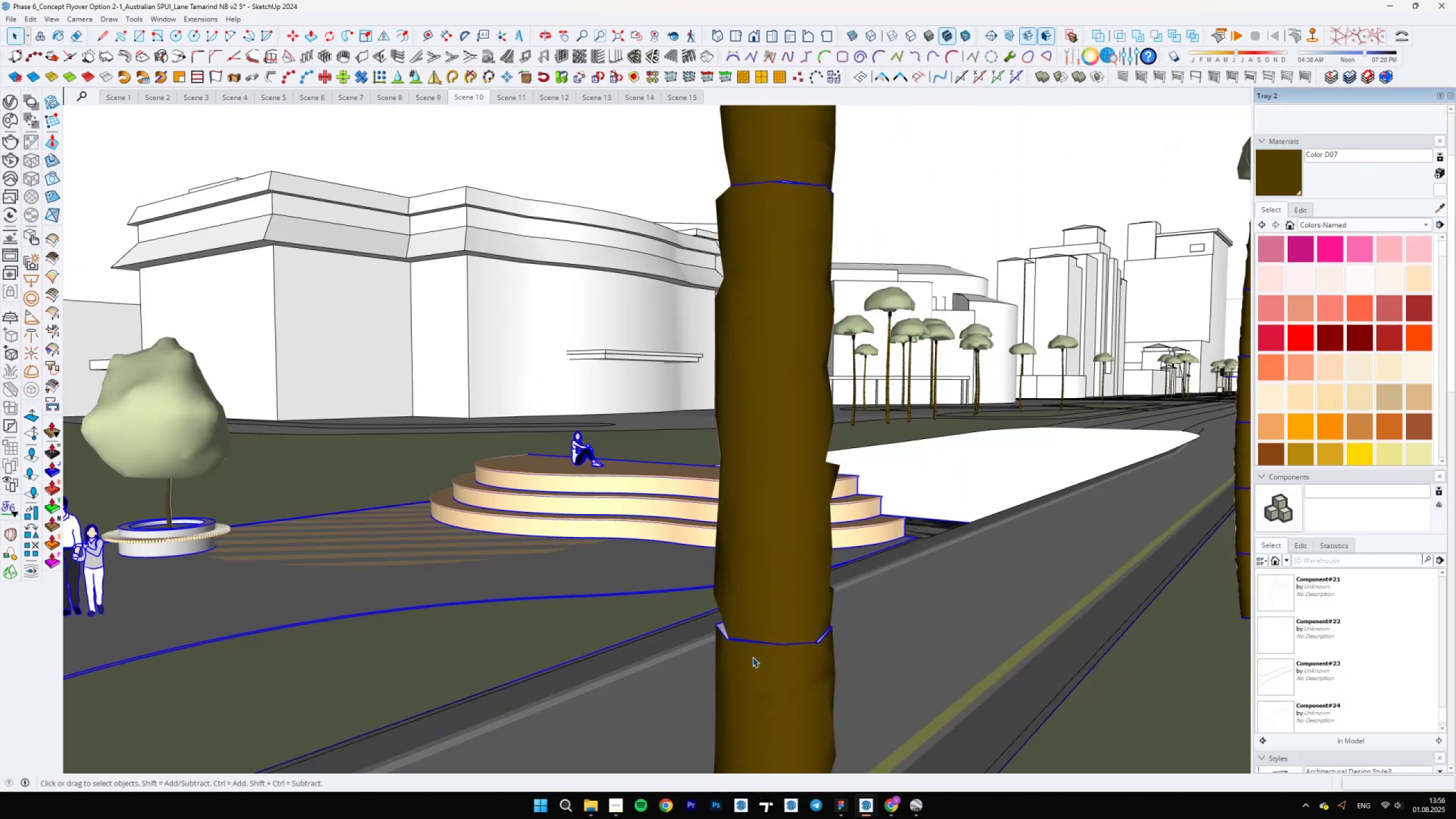 
triple_click([752, 657])
 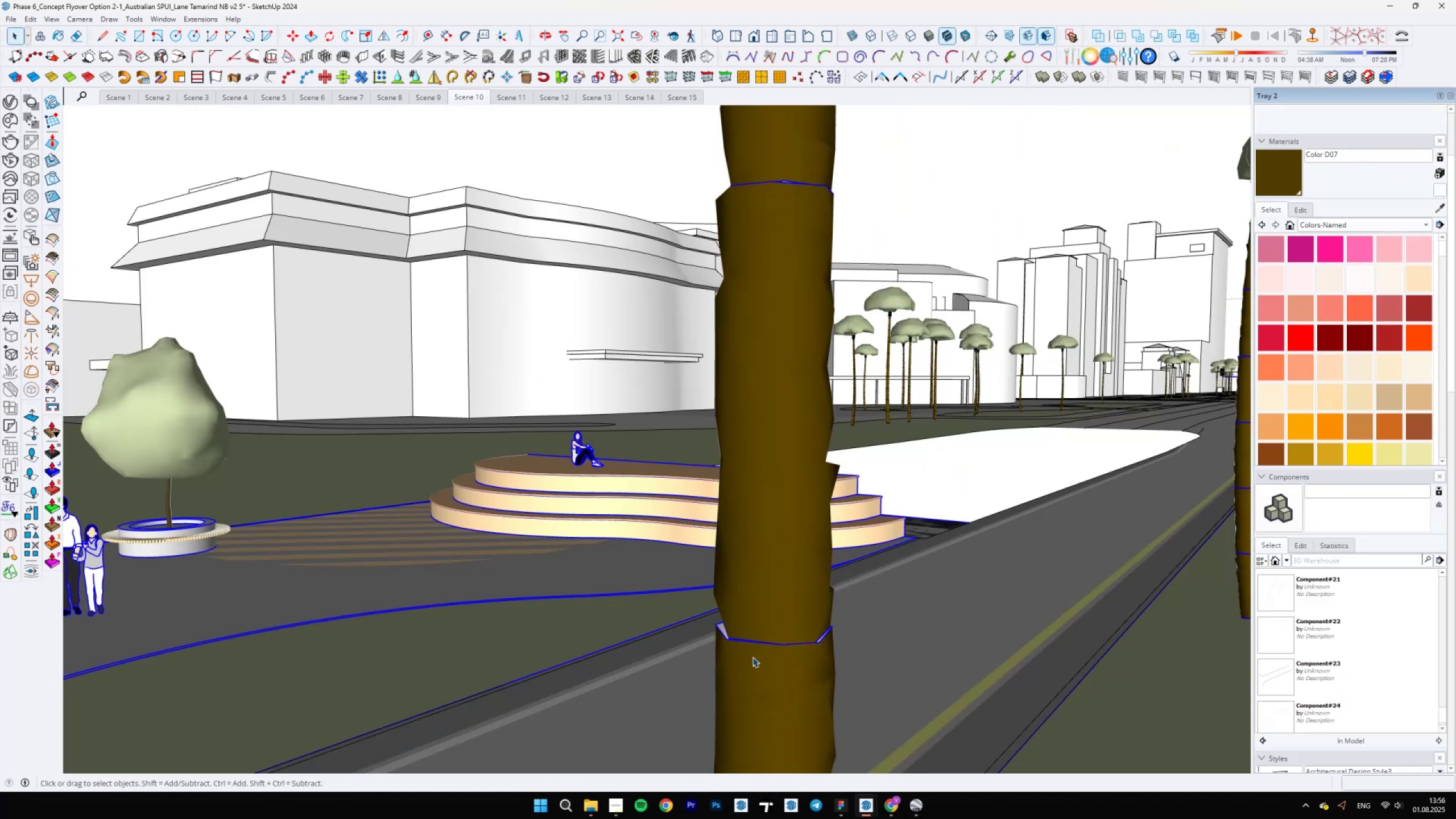 
triple_click([752, 657])
 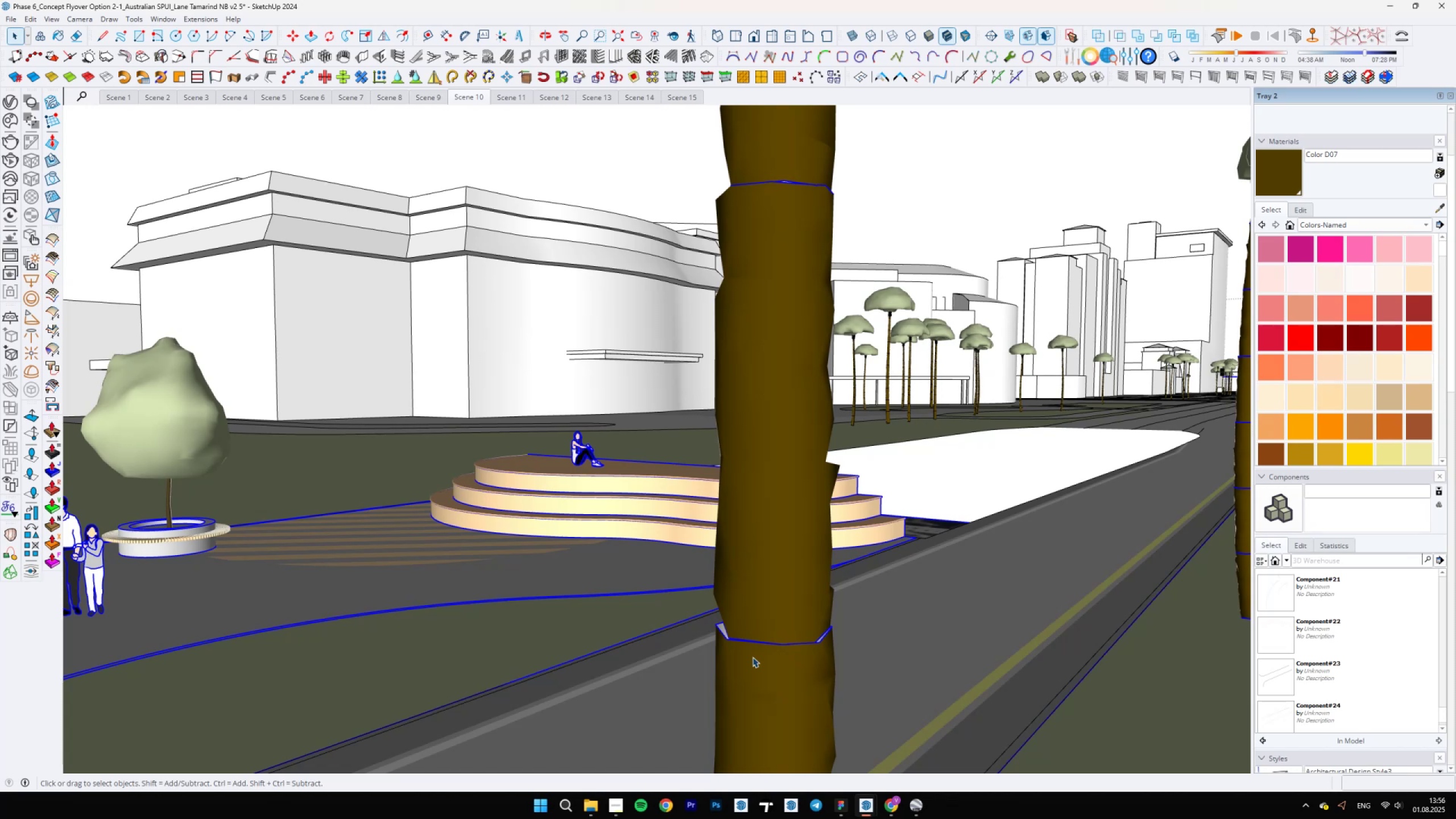 
triple_click([752, 657])
 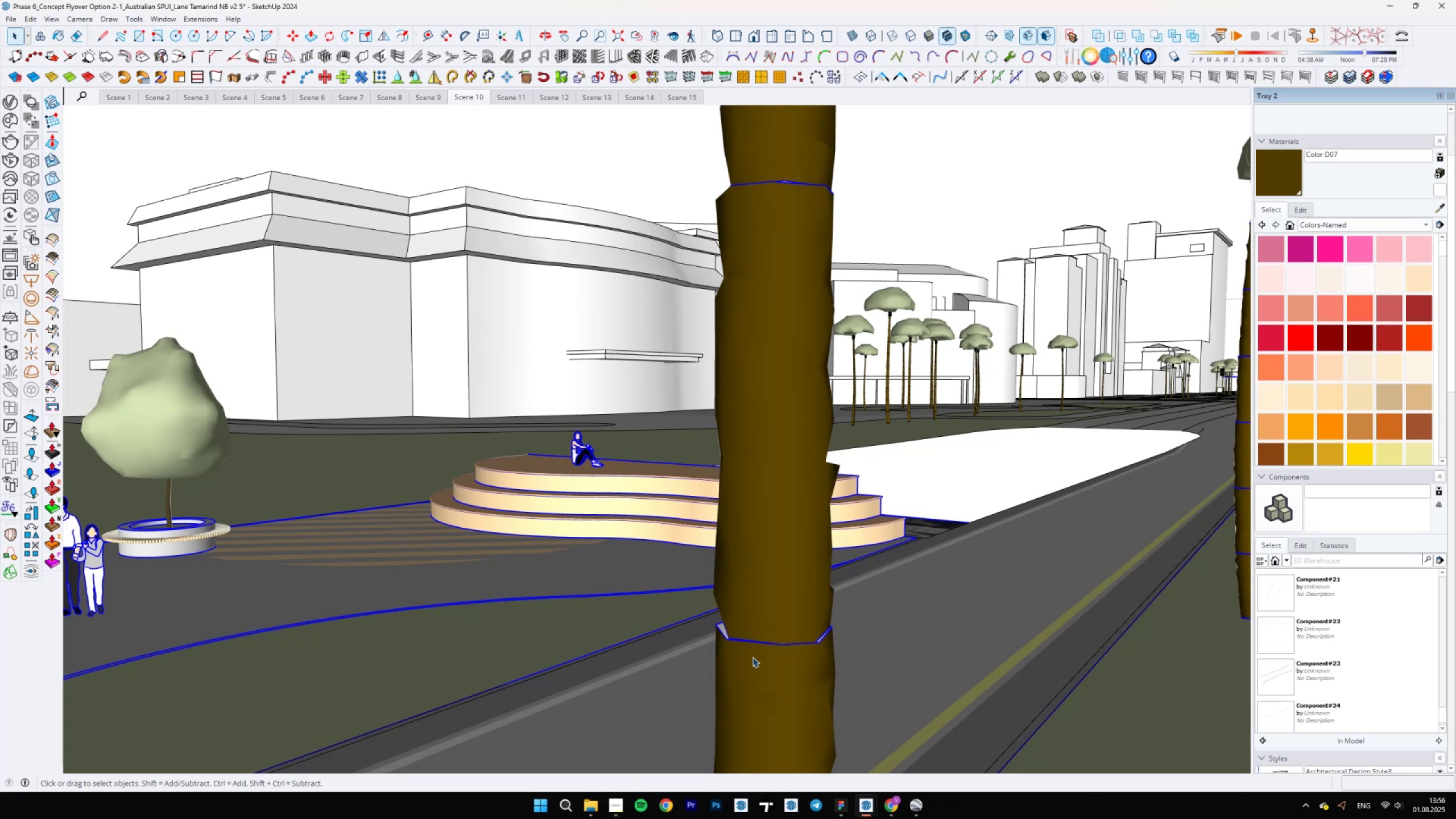 
triple_click([752, 657])
 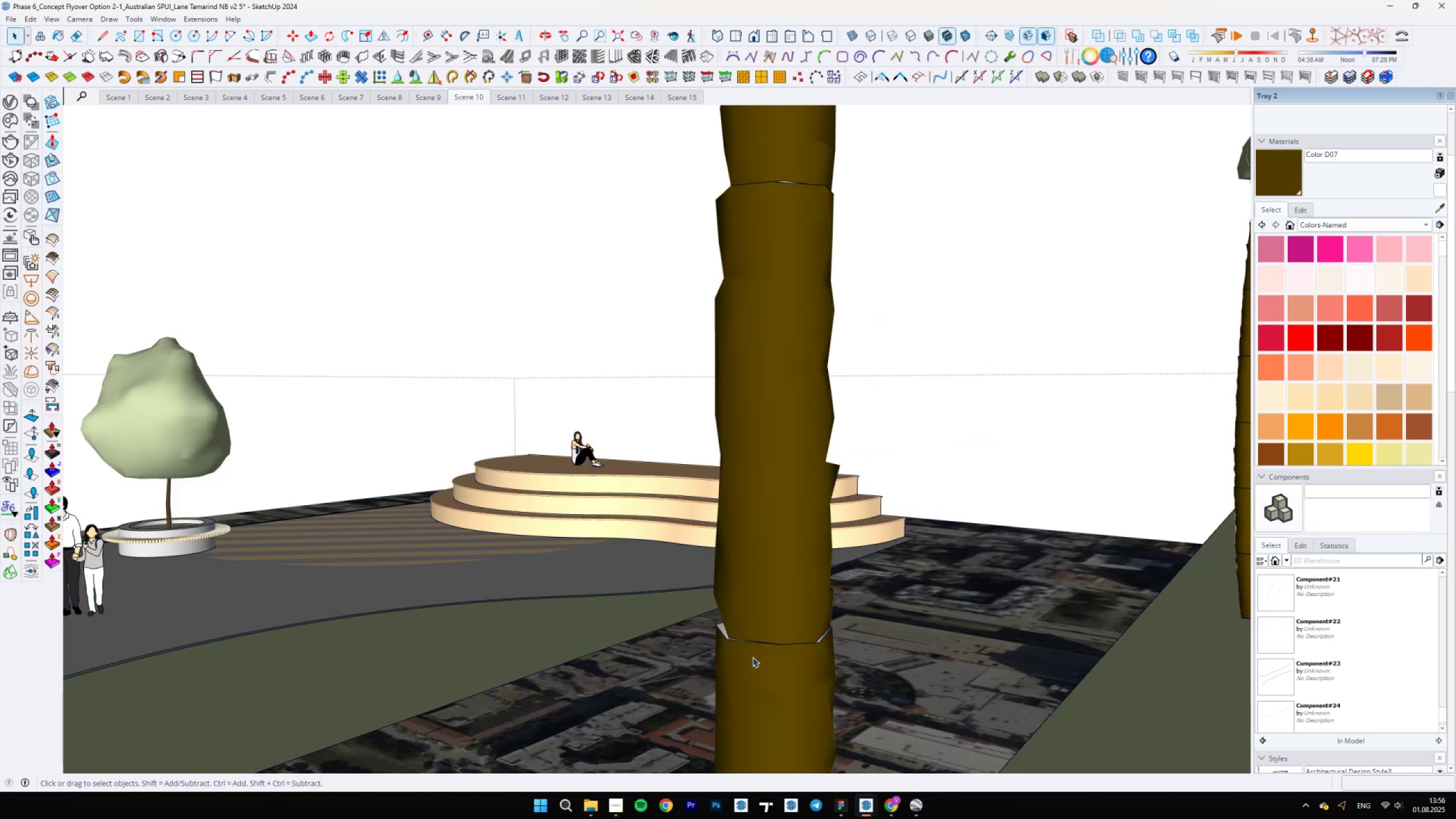 
triple_click([752, 657])
 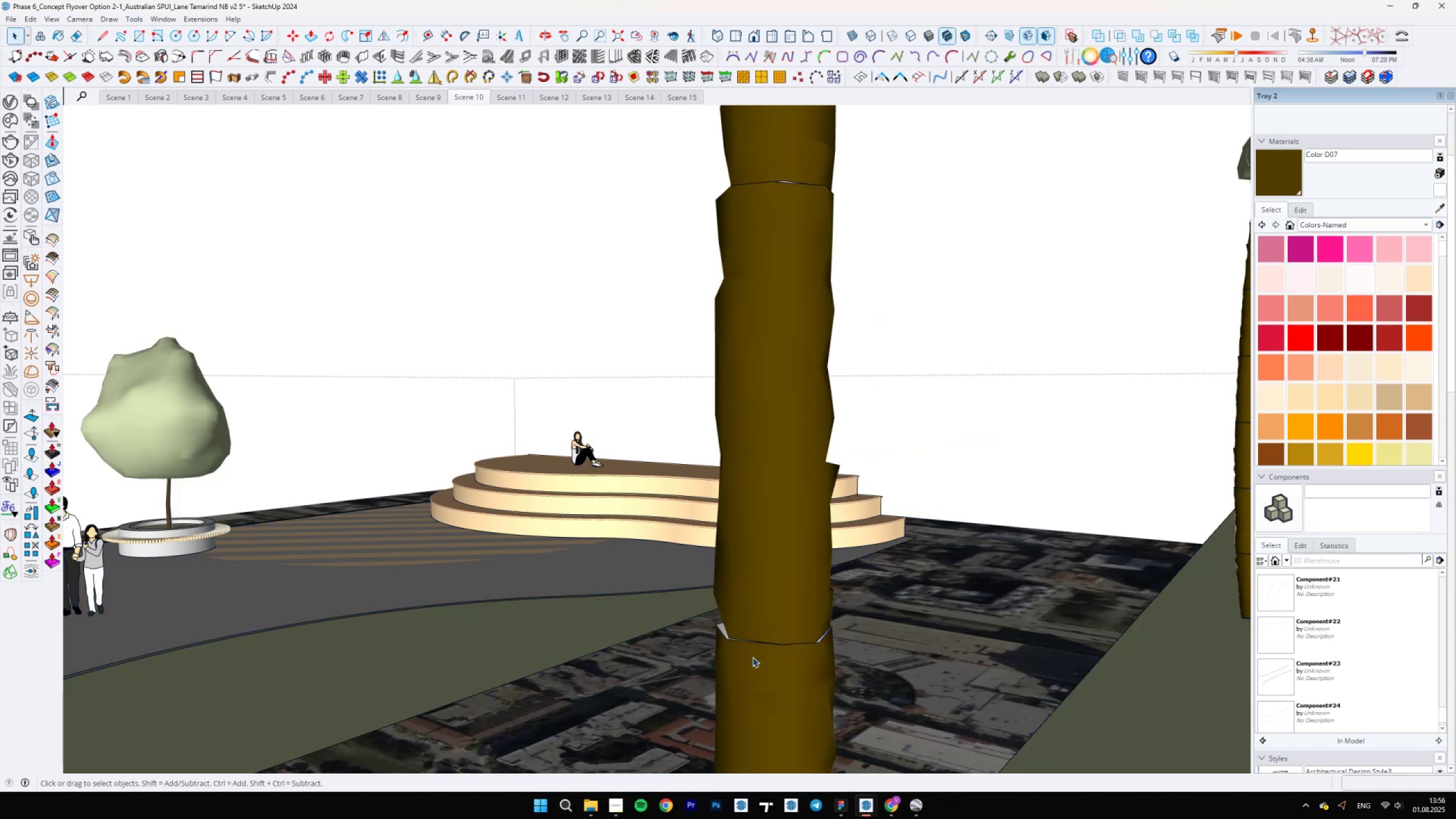 
triple_click([752, 657])
 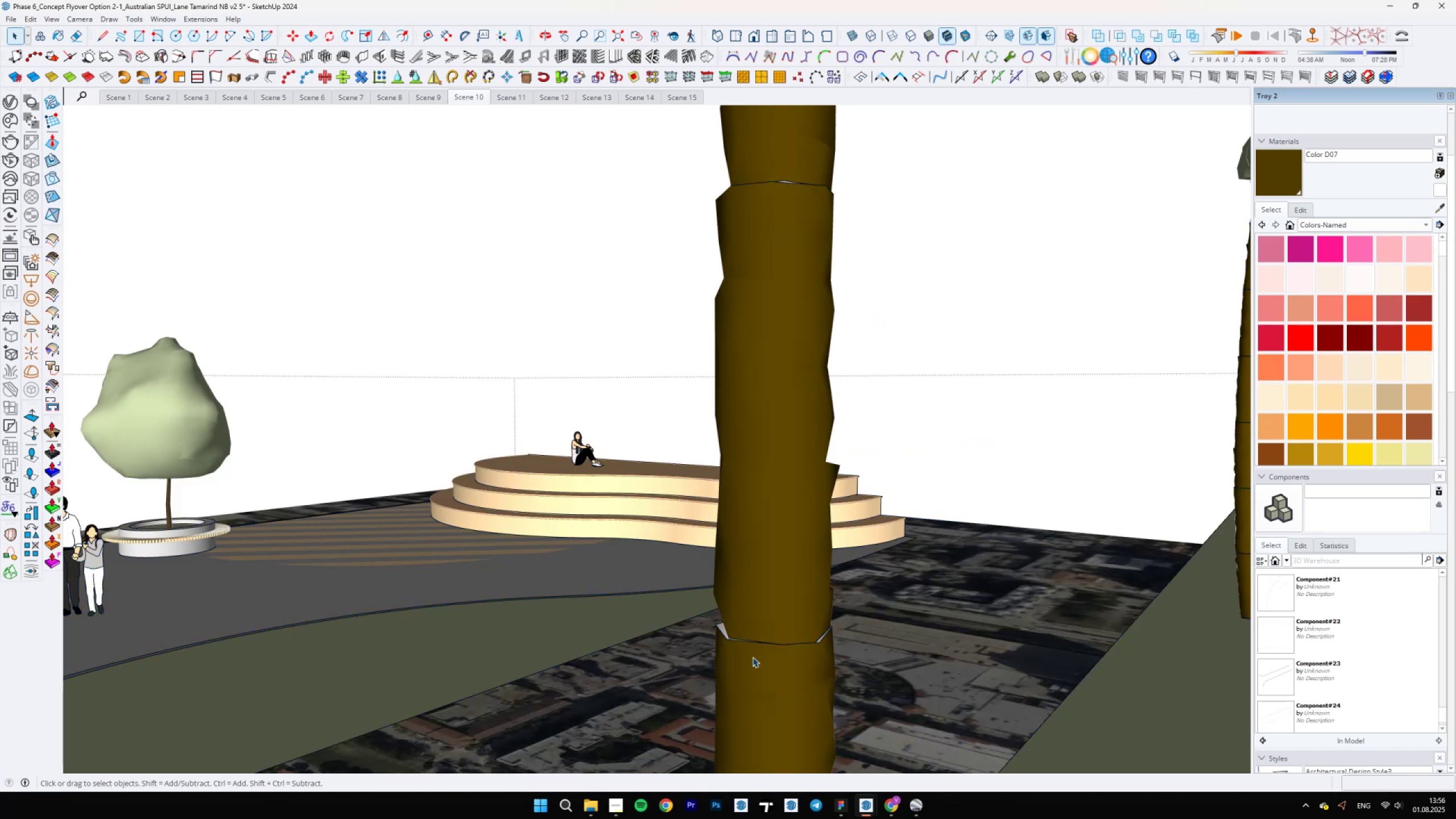 
triple_click([752, 657])
 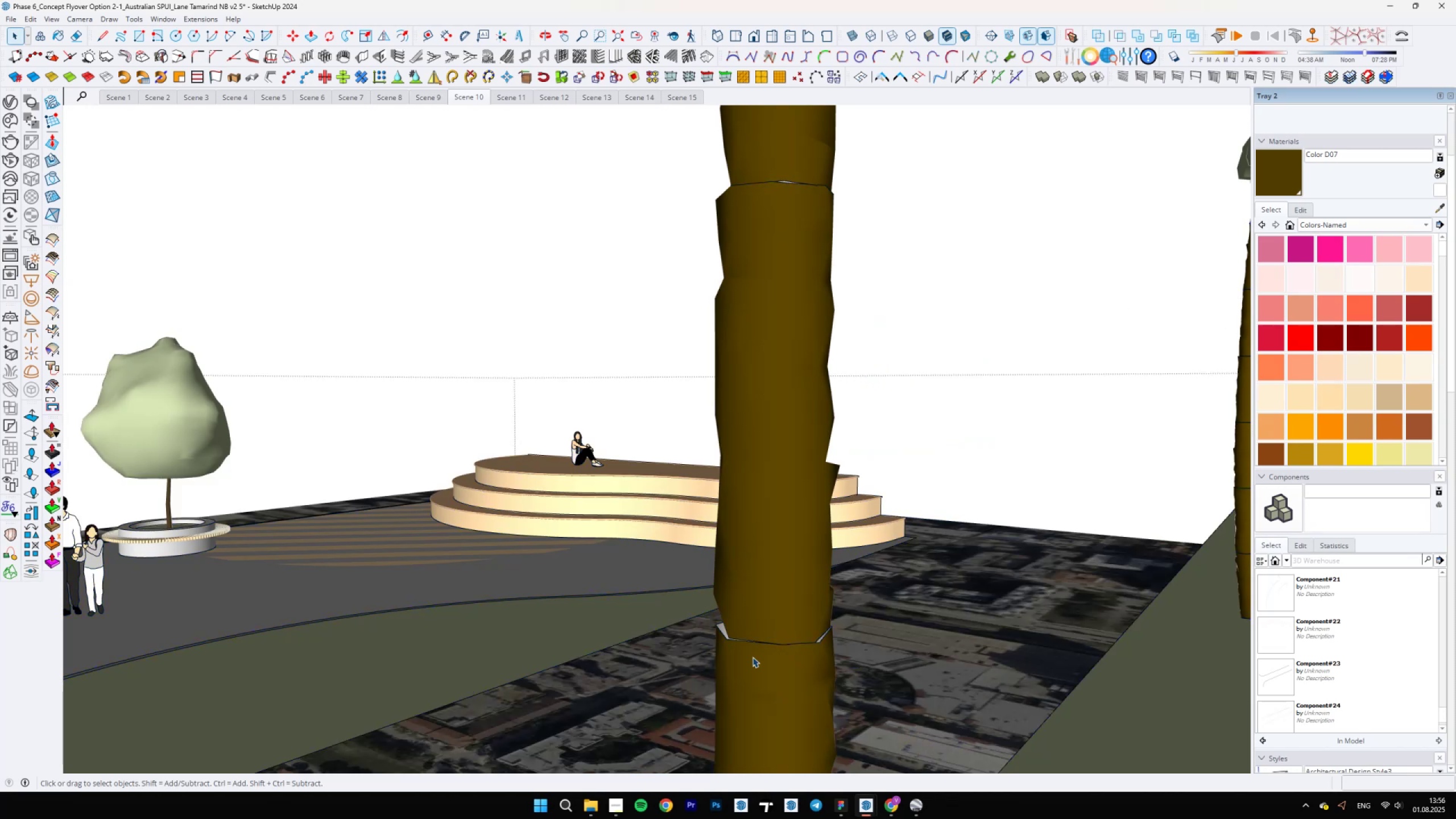 
triple_click([752, 657])
 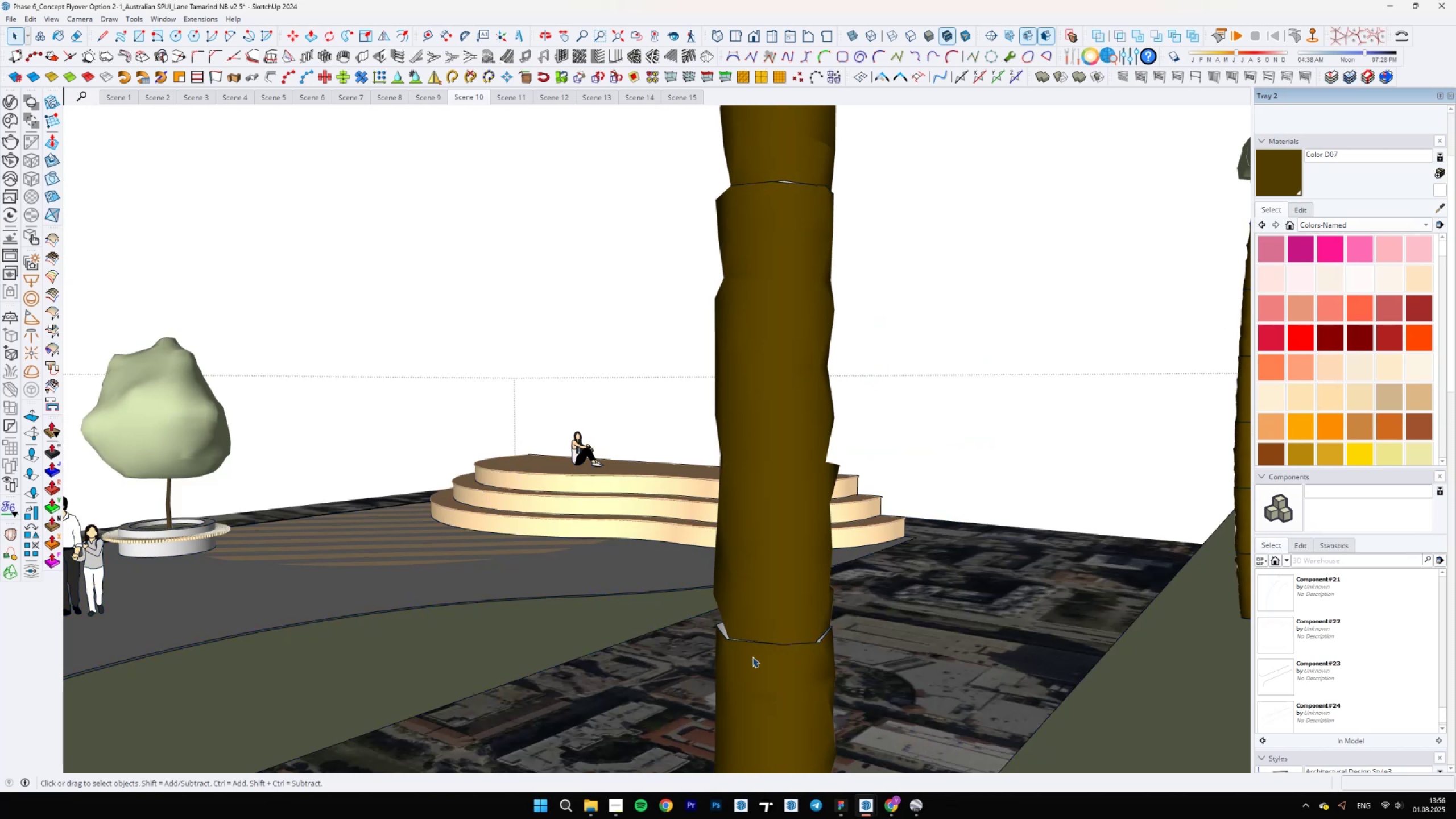 
triple_click([752, 657])
 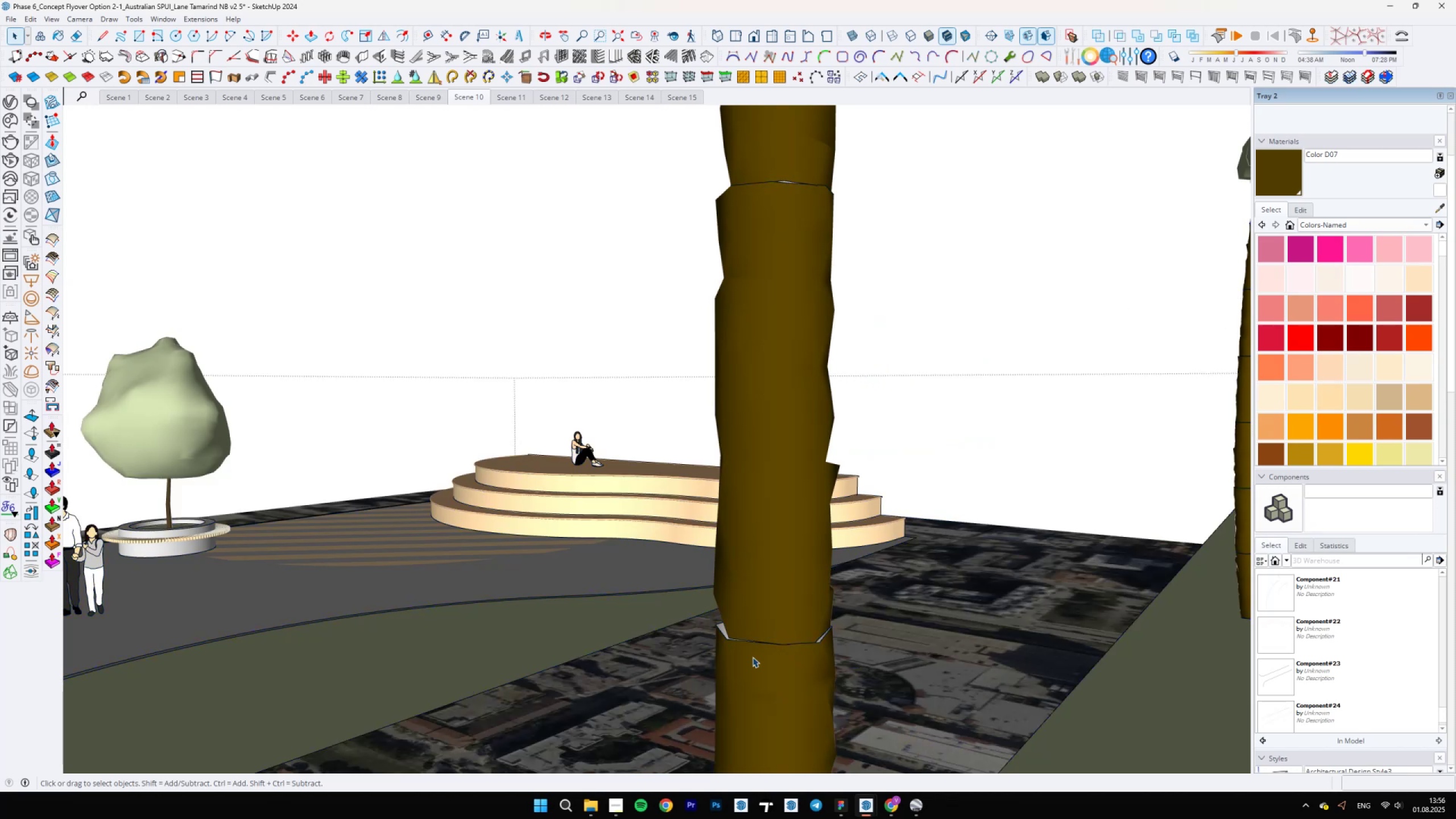 
triple_click([752, 657])
 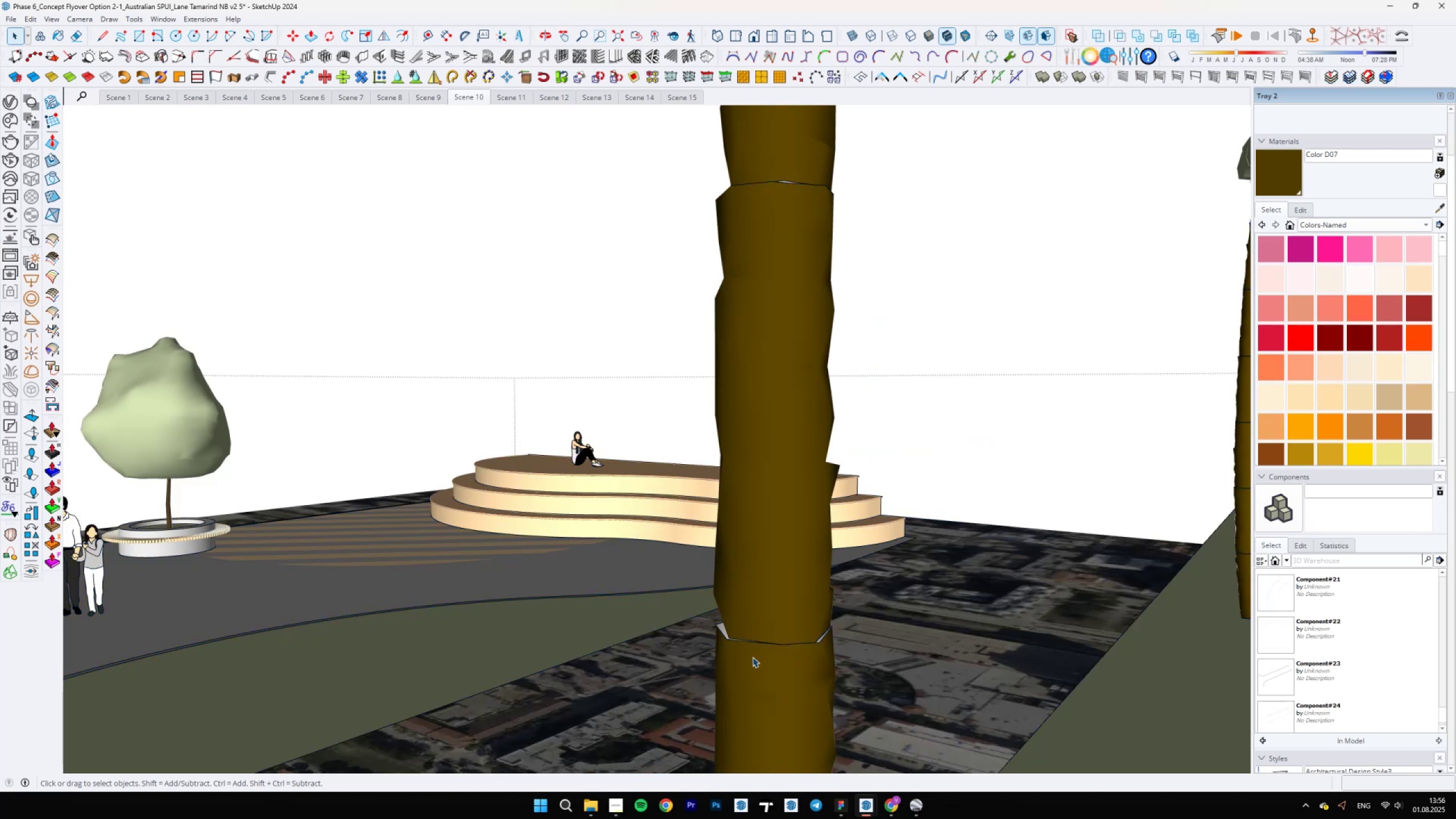 
triple_click([752, 657])
 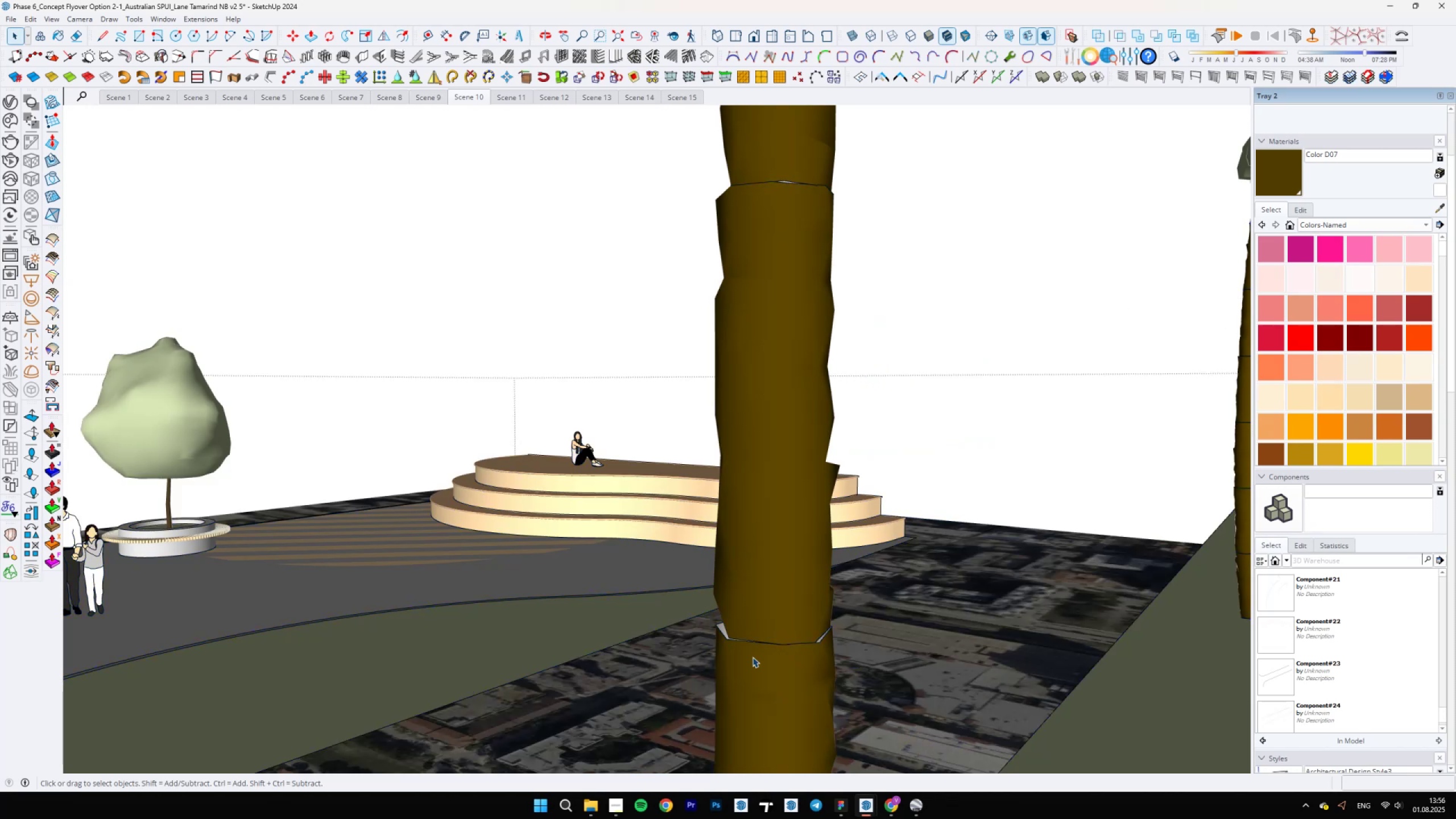 
triple_click([752, 657])
 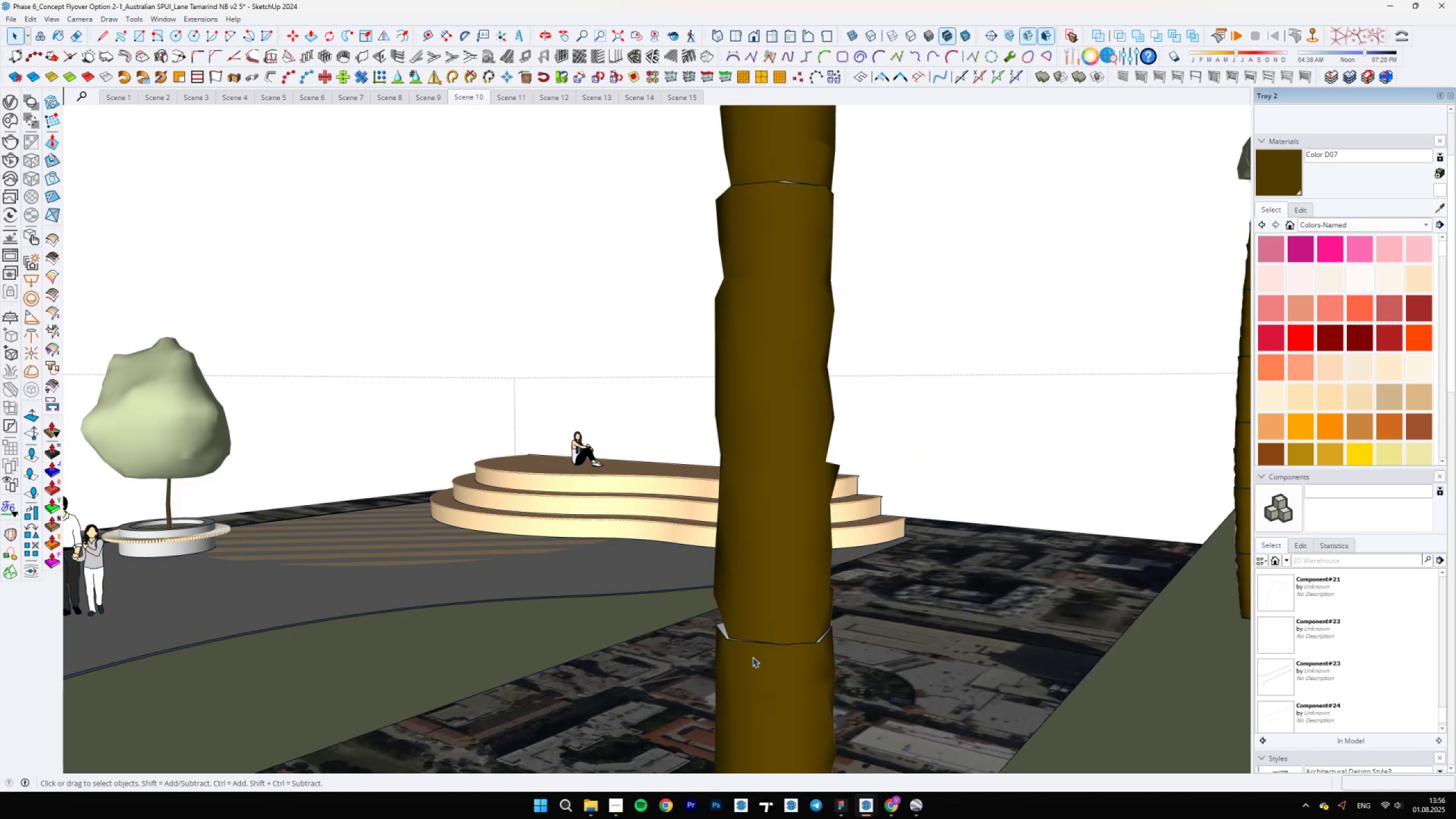 
triple_click([752, 657])
 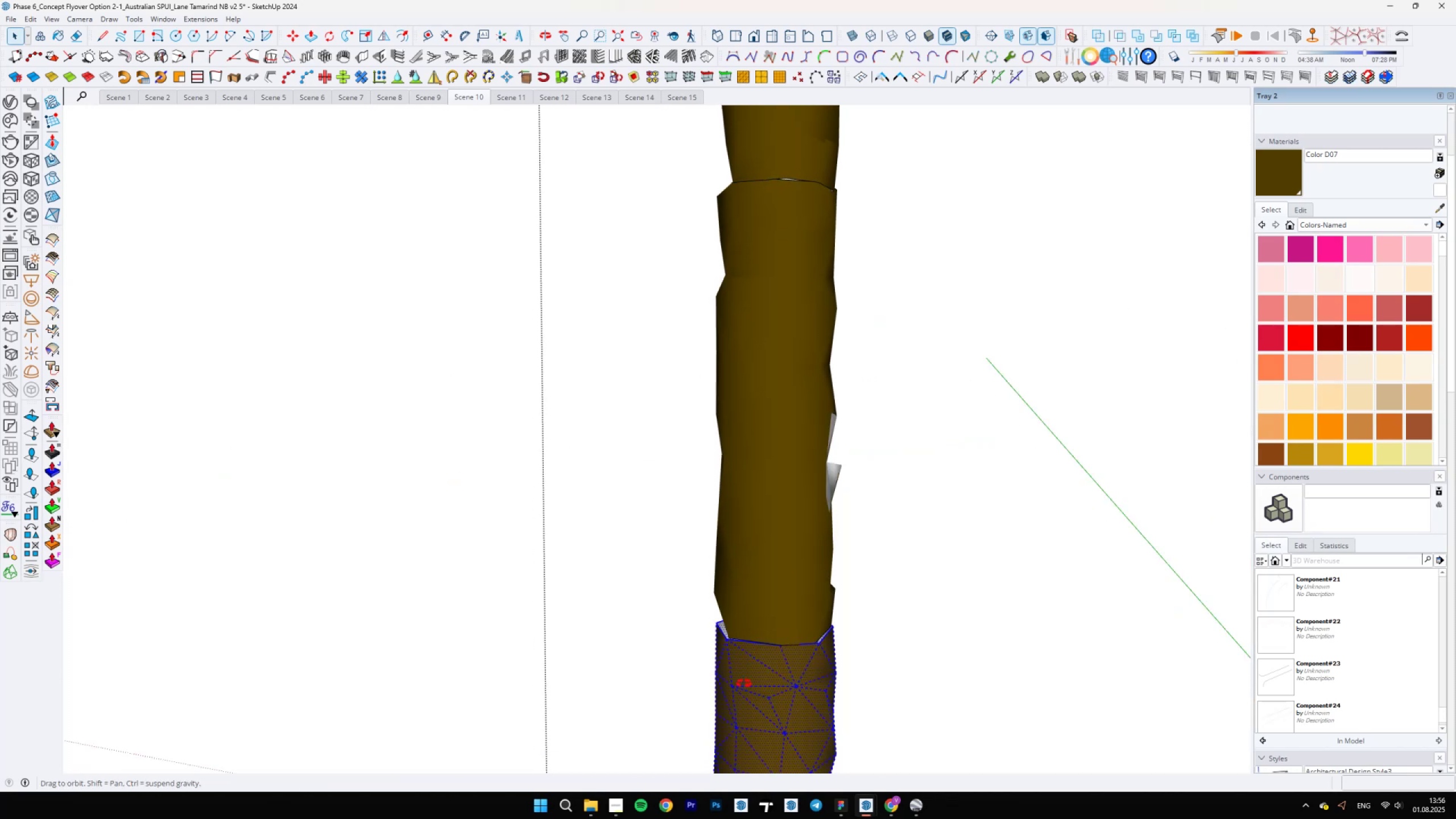 
scroll: coordinate [766, 626], scroll_direction: up, amount: 7.0
 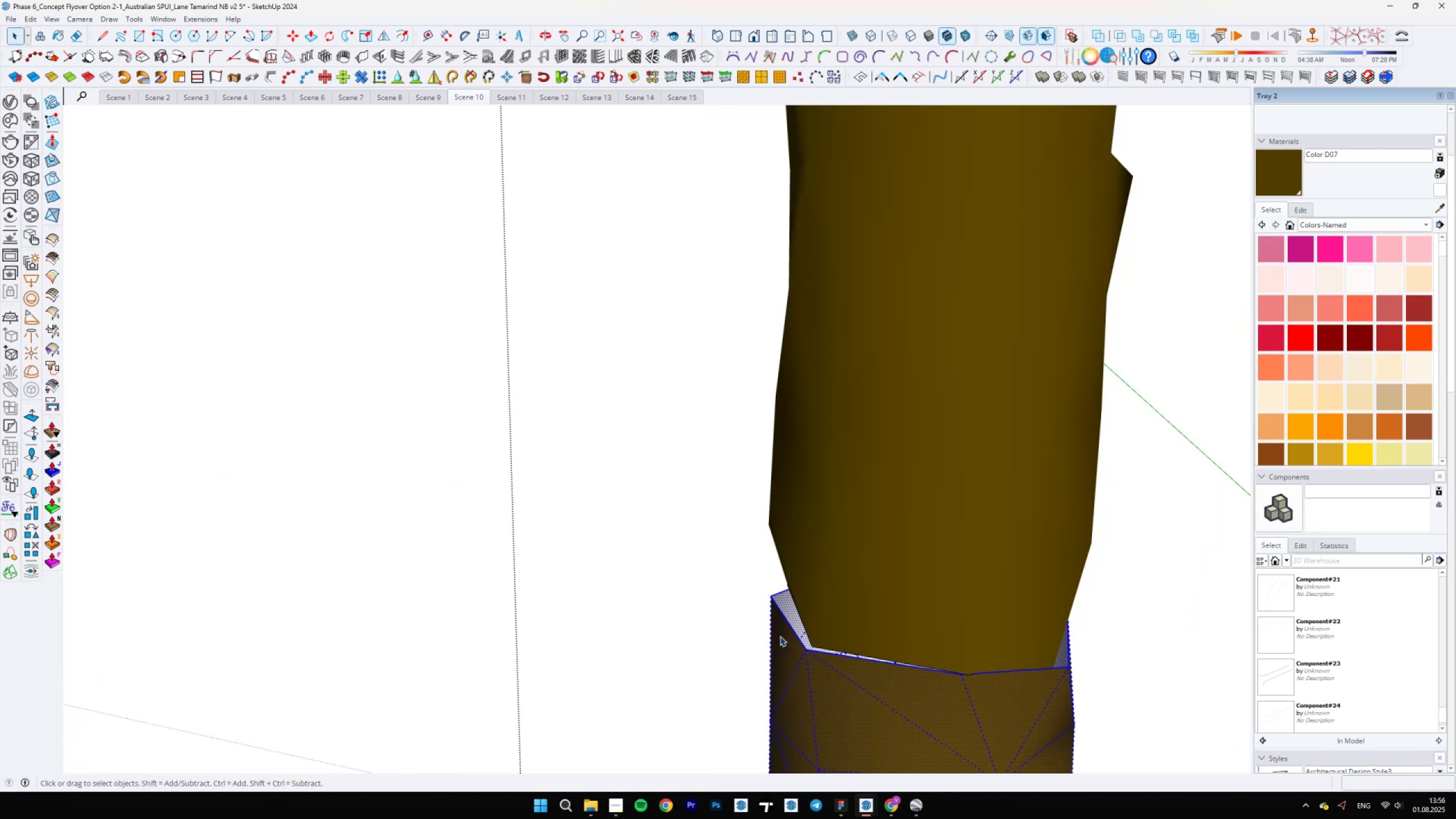 
left_click([789, 654])
 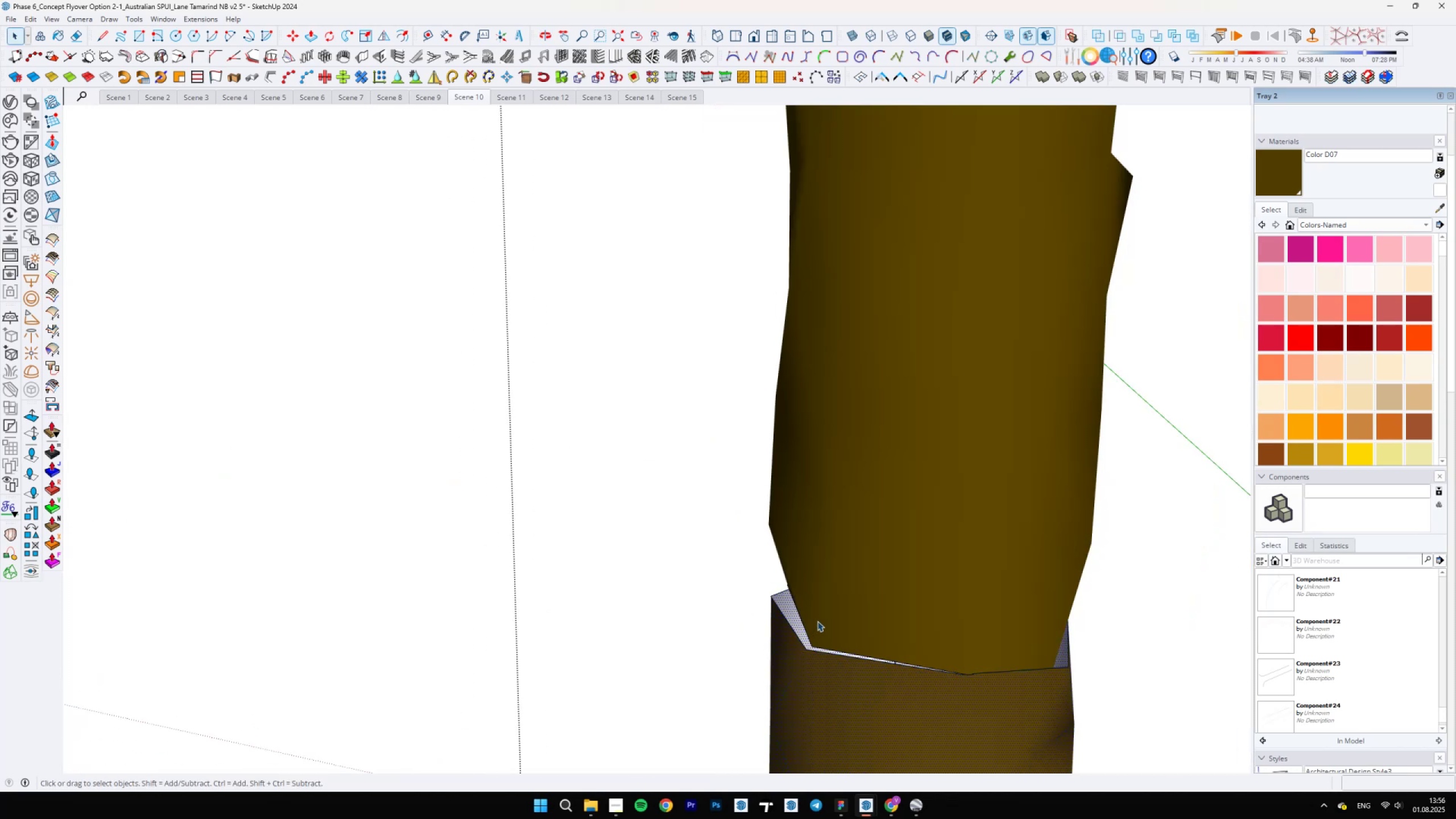 
double_click([731, 576])
 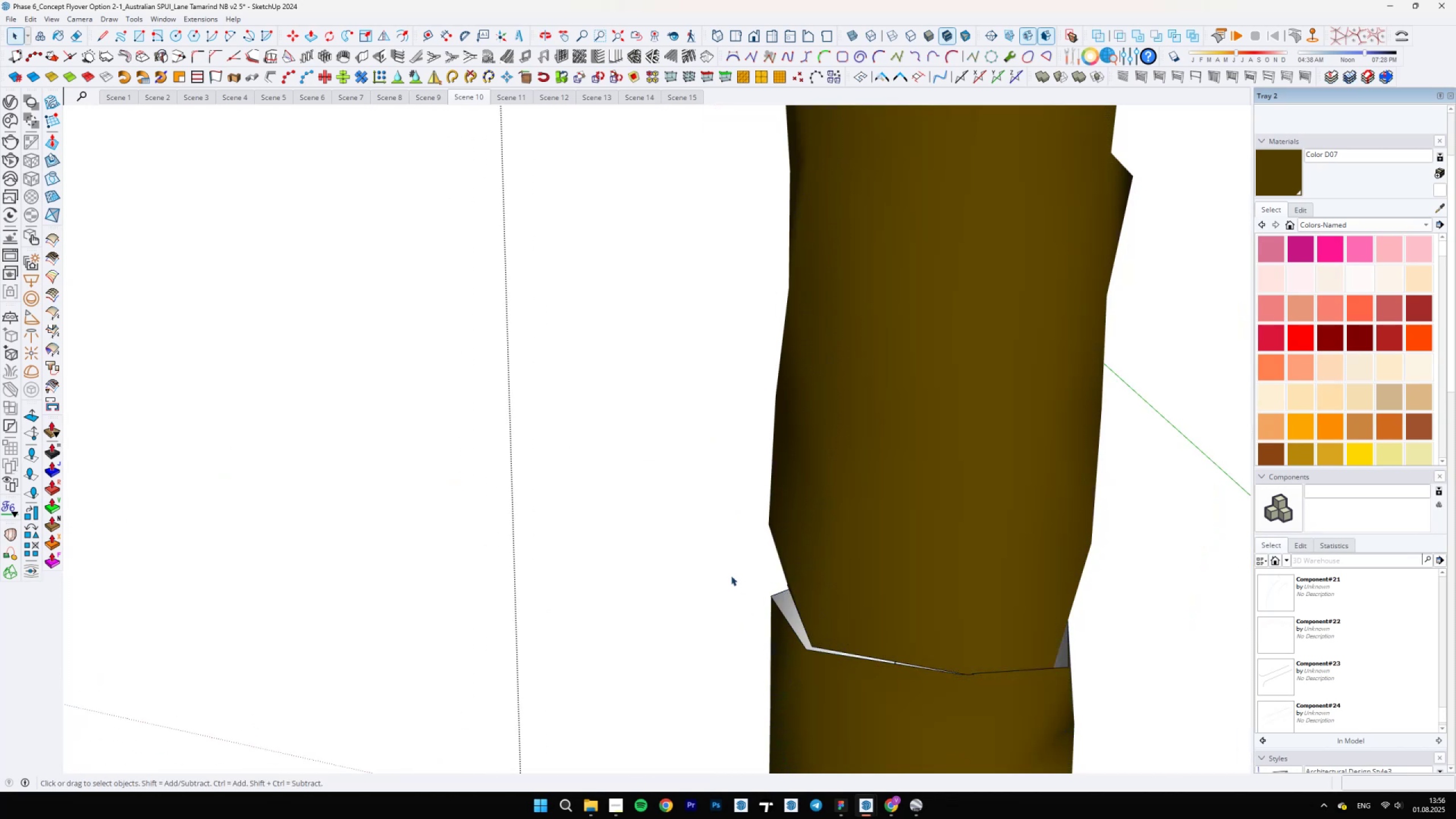 
key(B)
 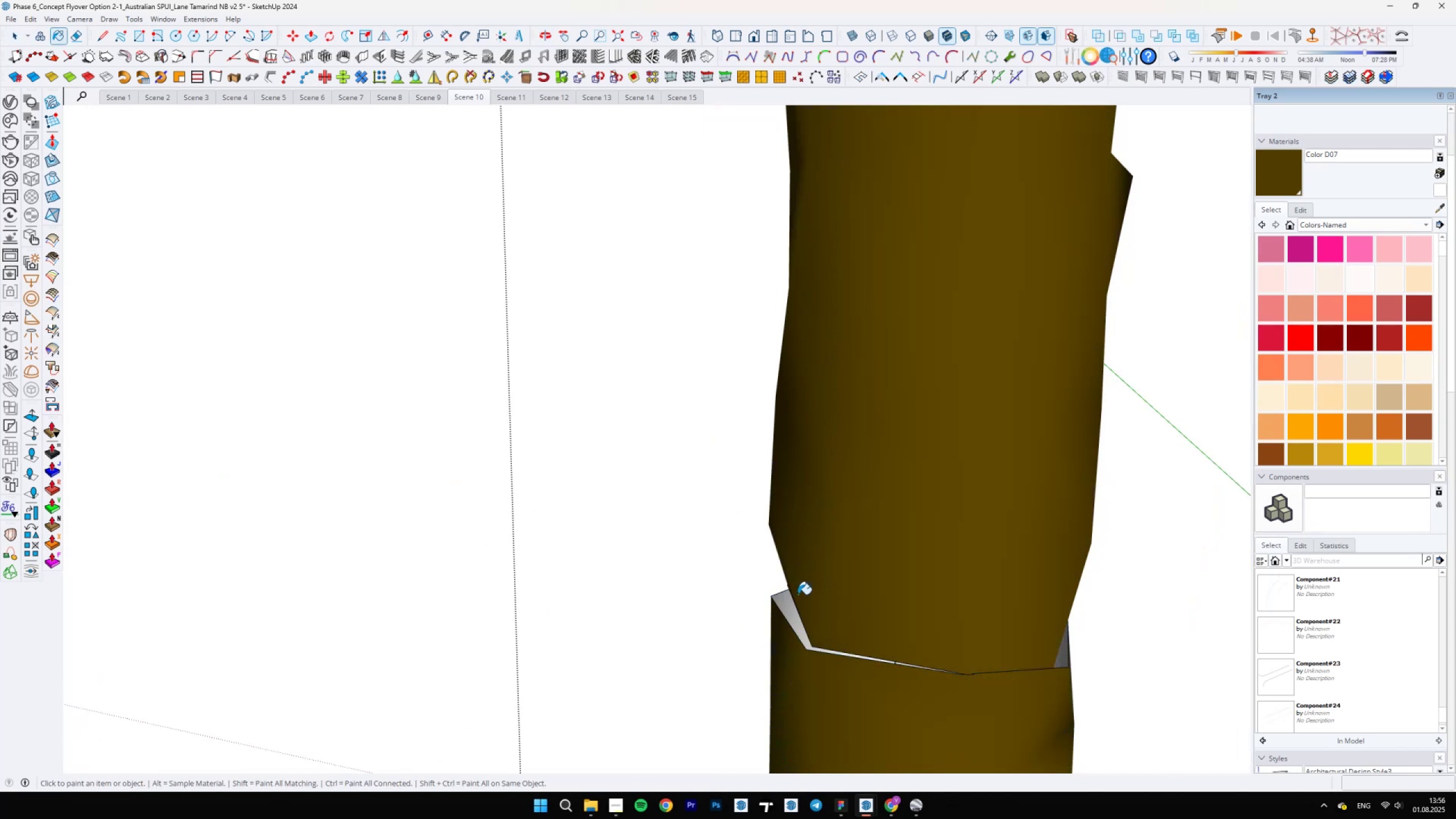 
hold_key(key=AltLeft, duration=0.42)
left_click([822, 585])
 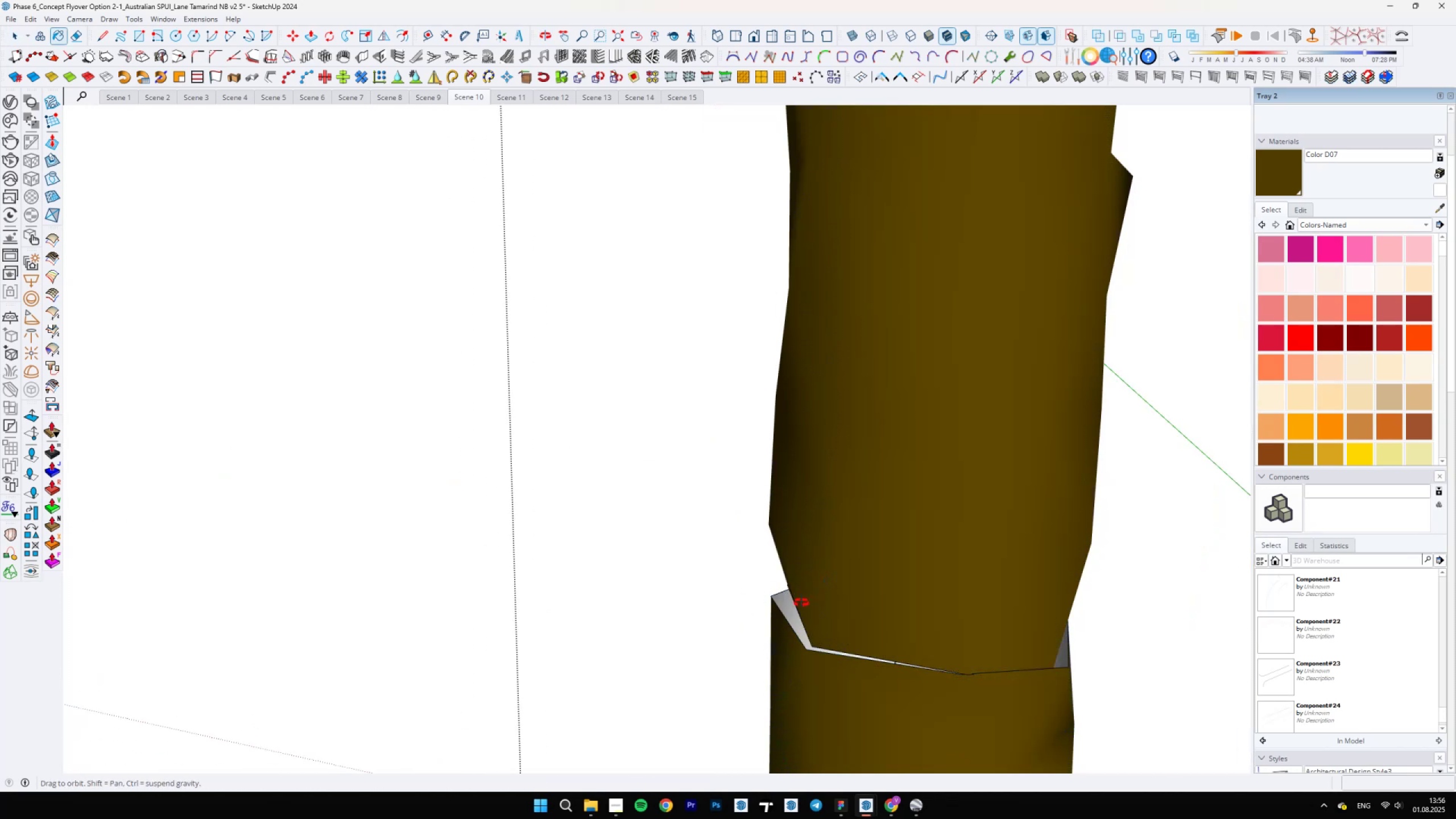 
scroll: coordinate [791, 623], scroll_direction: up, amount: 5.0
 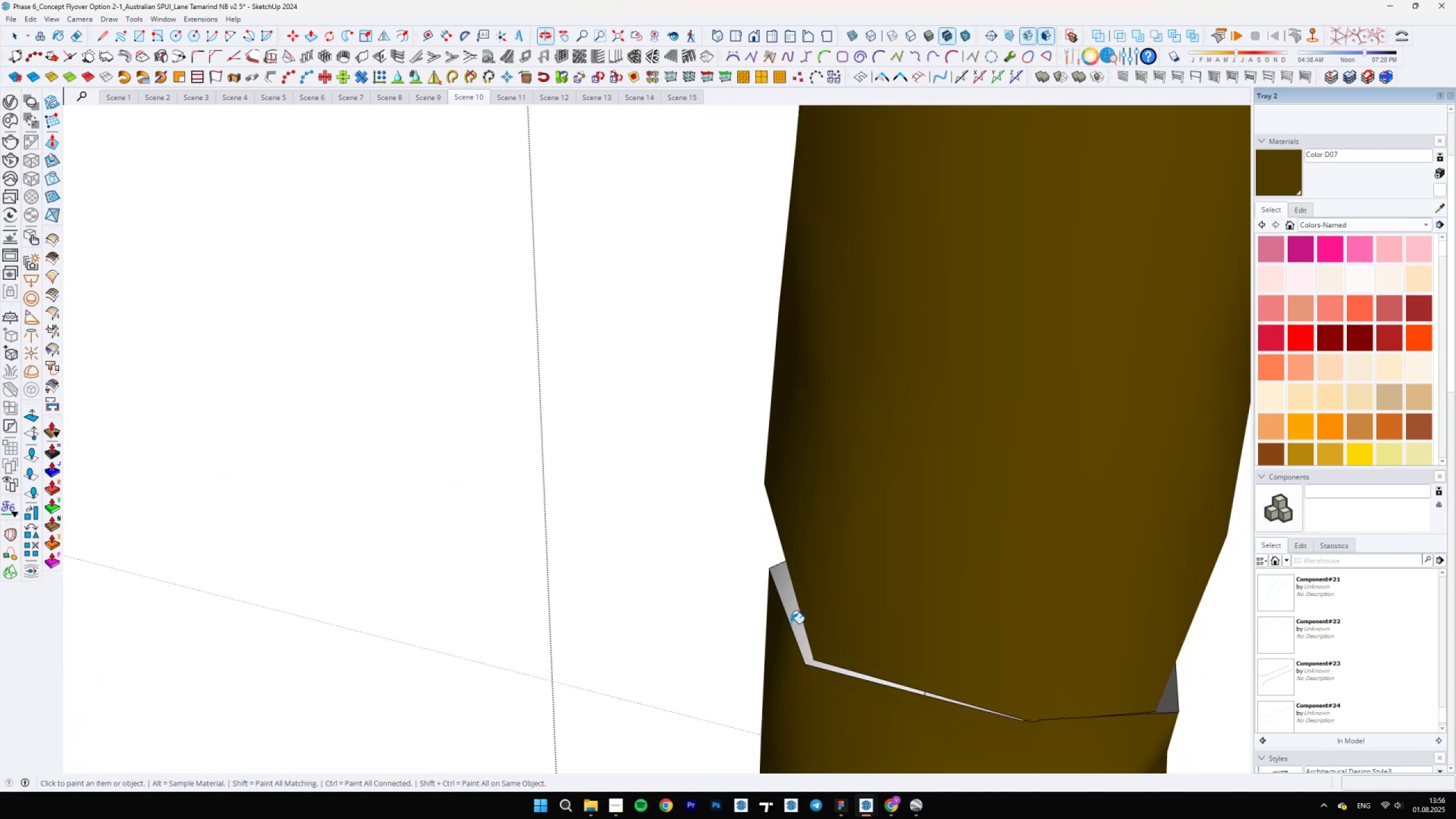 
key(Shift+ShiftLeft)
 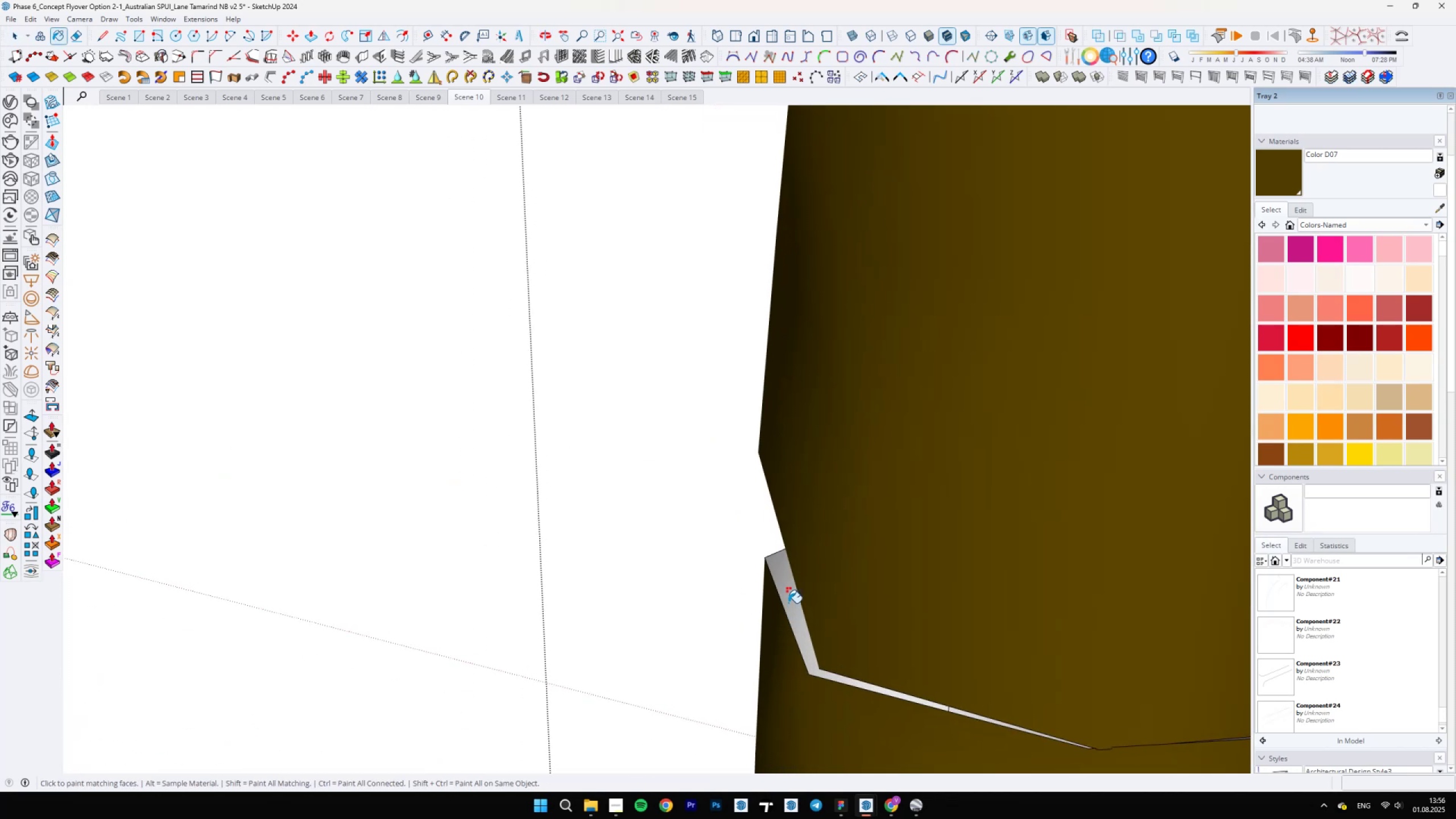 
left_click([789, 599])
 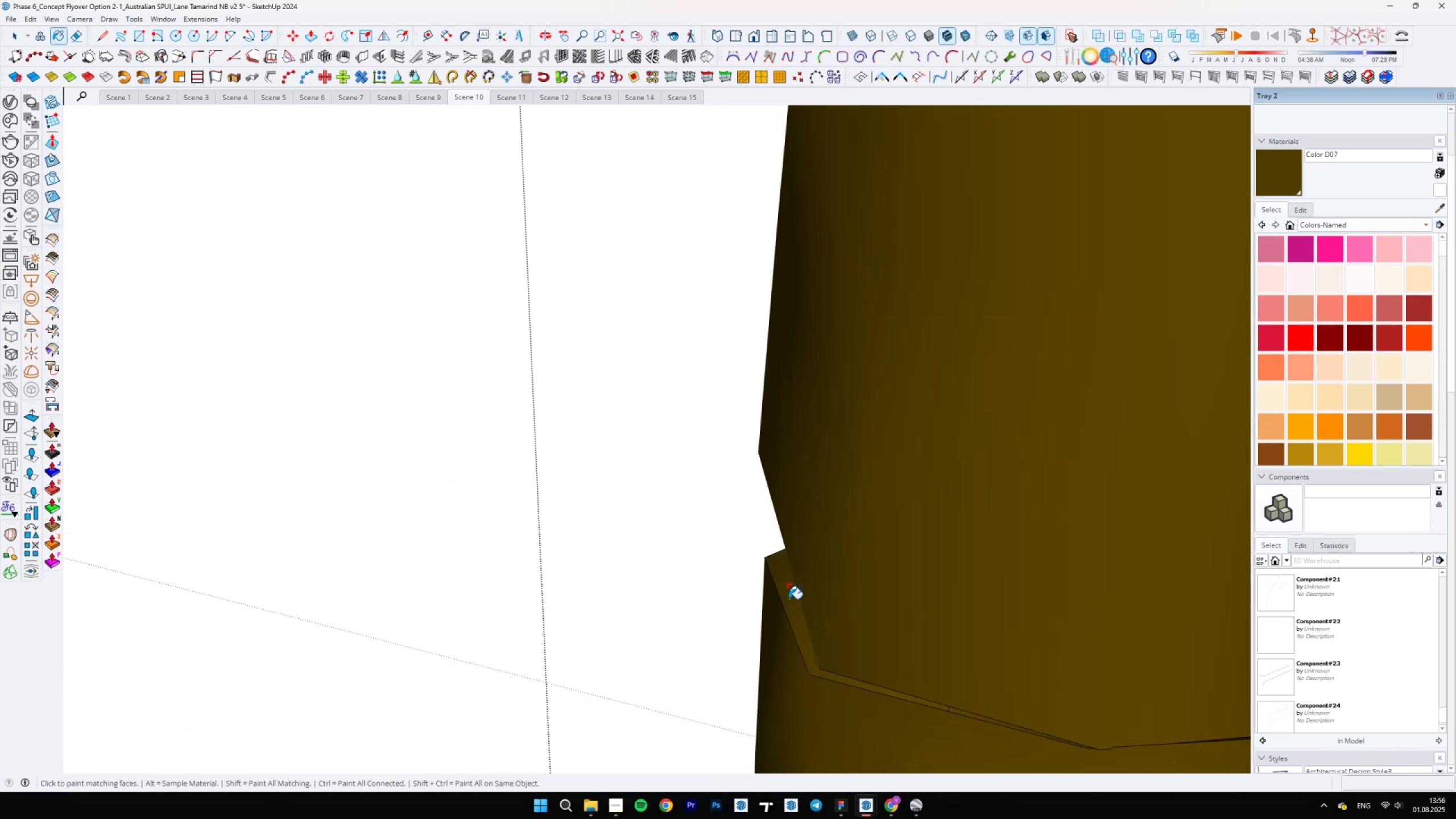 
scroll: coordinate [762, 666], scroll_direction: down, amount: 32.0
 